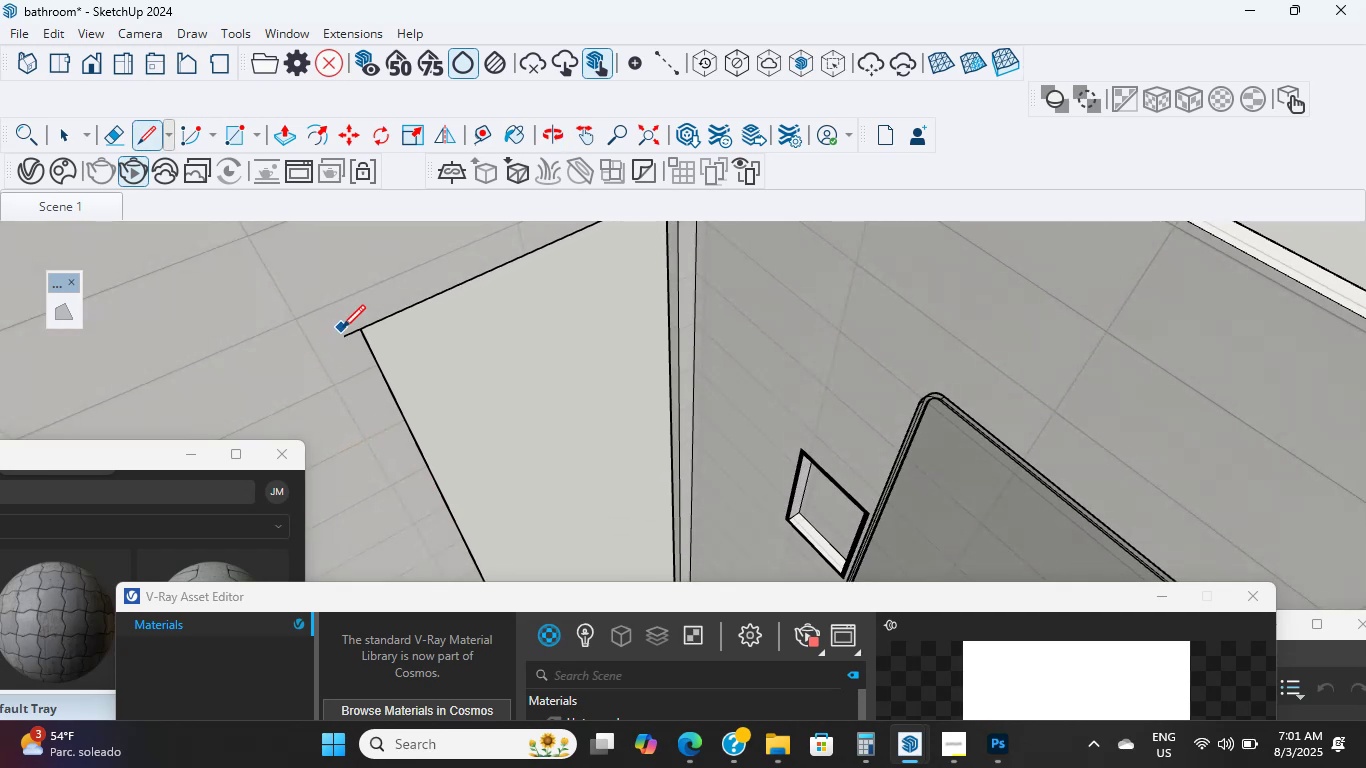 
left_click([343, 338])
 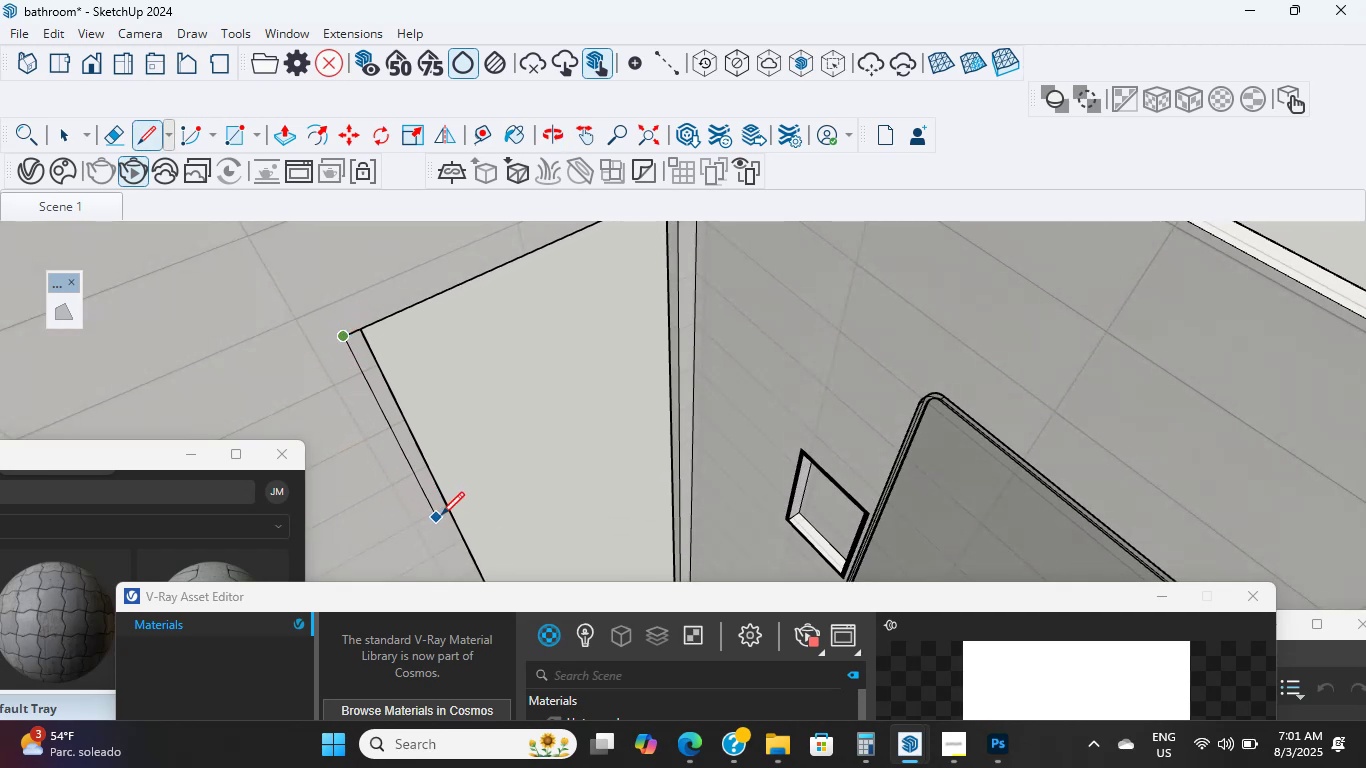 
scroll: coordinate [365, 431], scroll_direction: up, amount: 4.0
 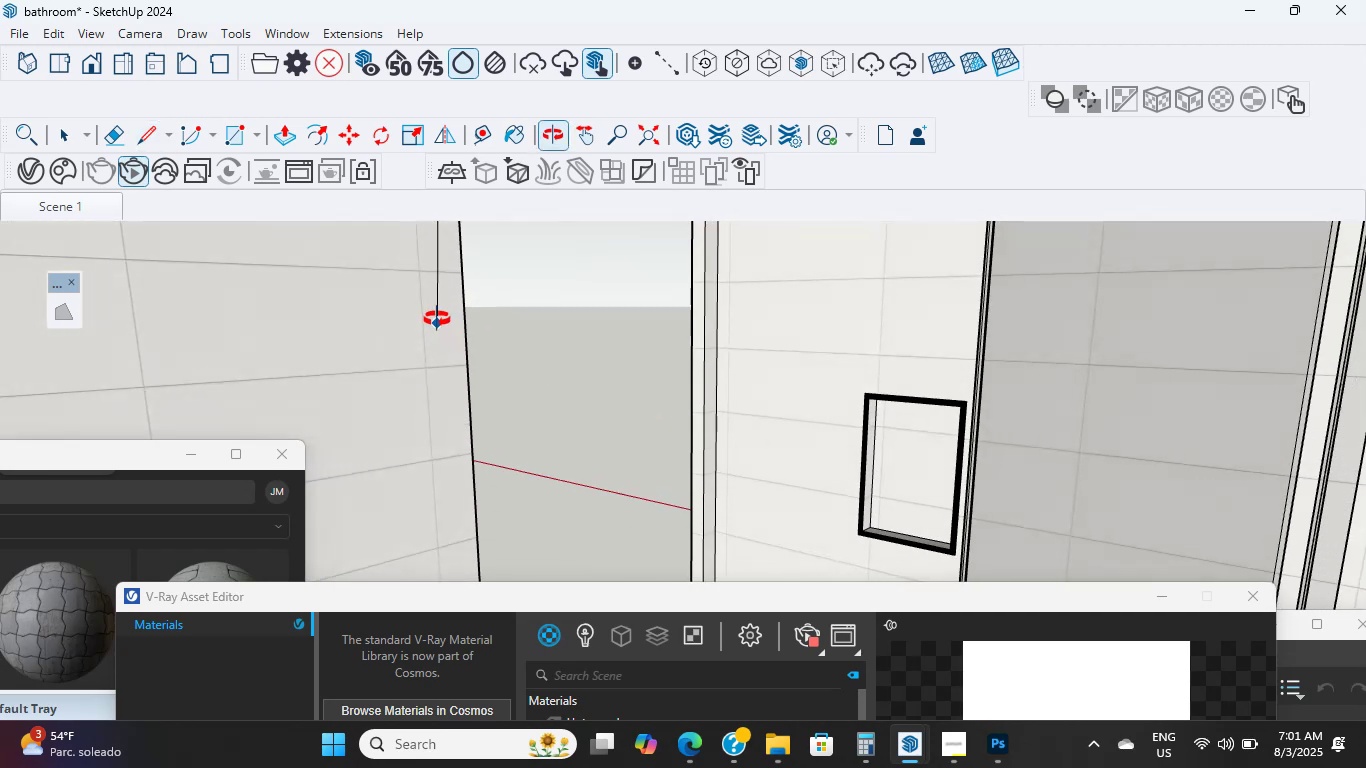 
hold_key(key=ShiftLeft, duration=0.54)
scroll: coordinate [327, 484], scroll_direction: down, amount: 10.0
 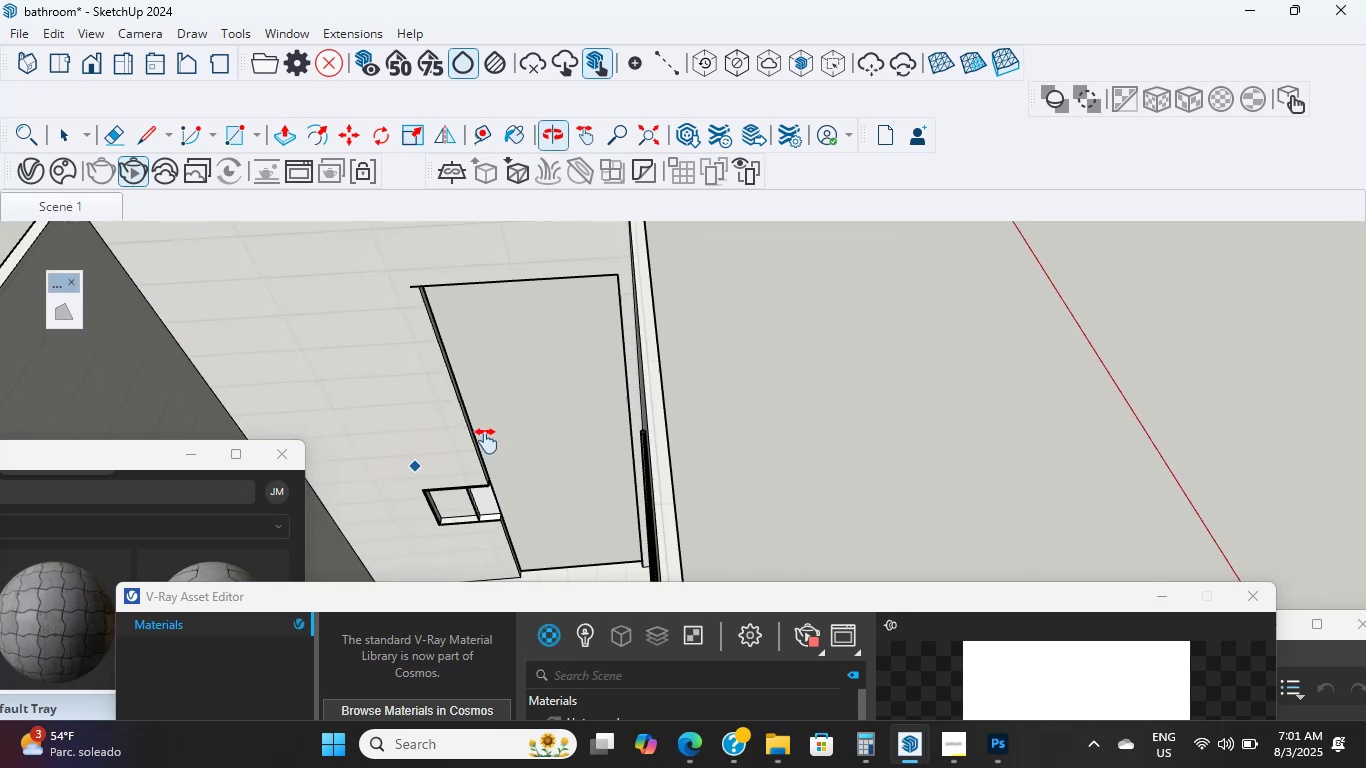 
key(Escape)
 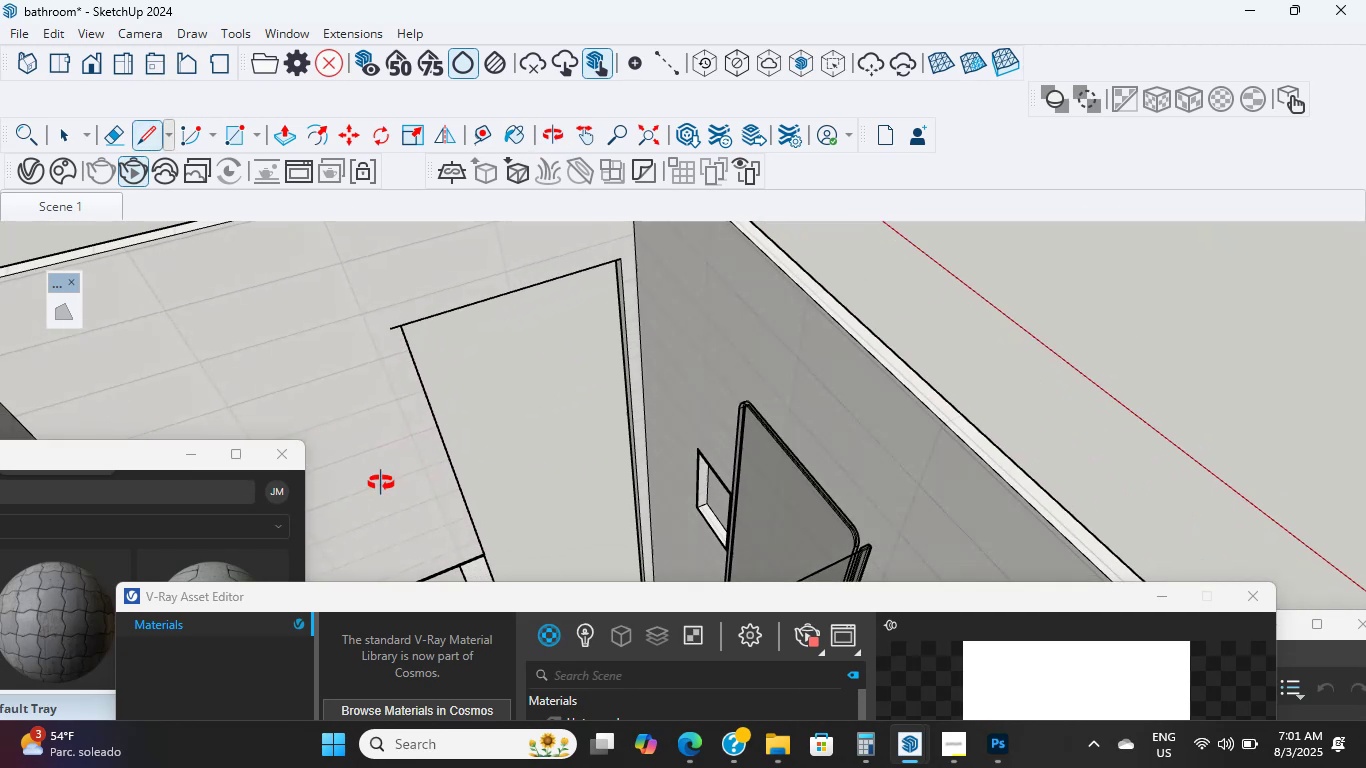 
hold_key(key=ShiftLeft, duration=0.38)
 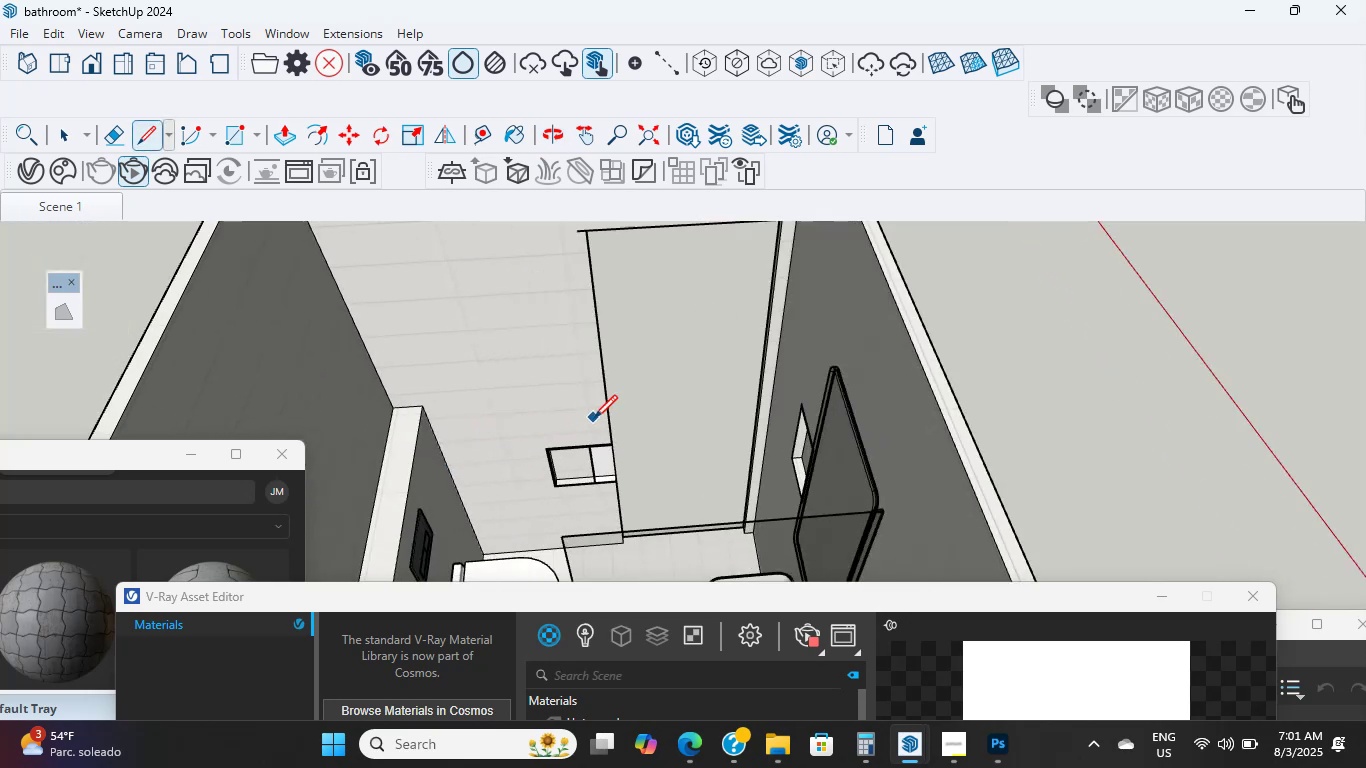 
scroll: coordinate [599, 302], scroll_direction: up, amount: 12.0
 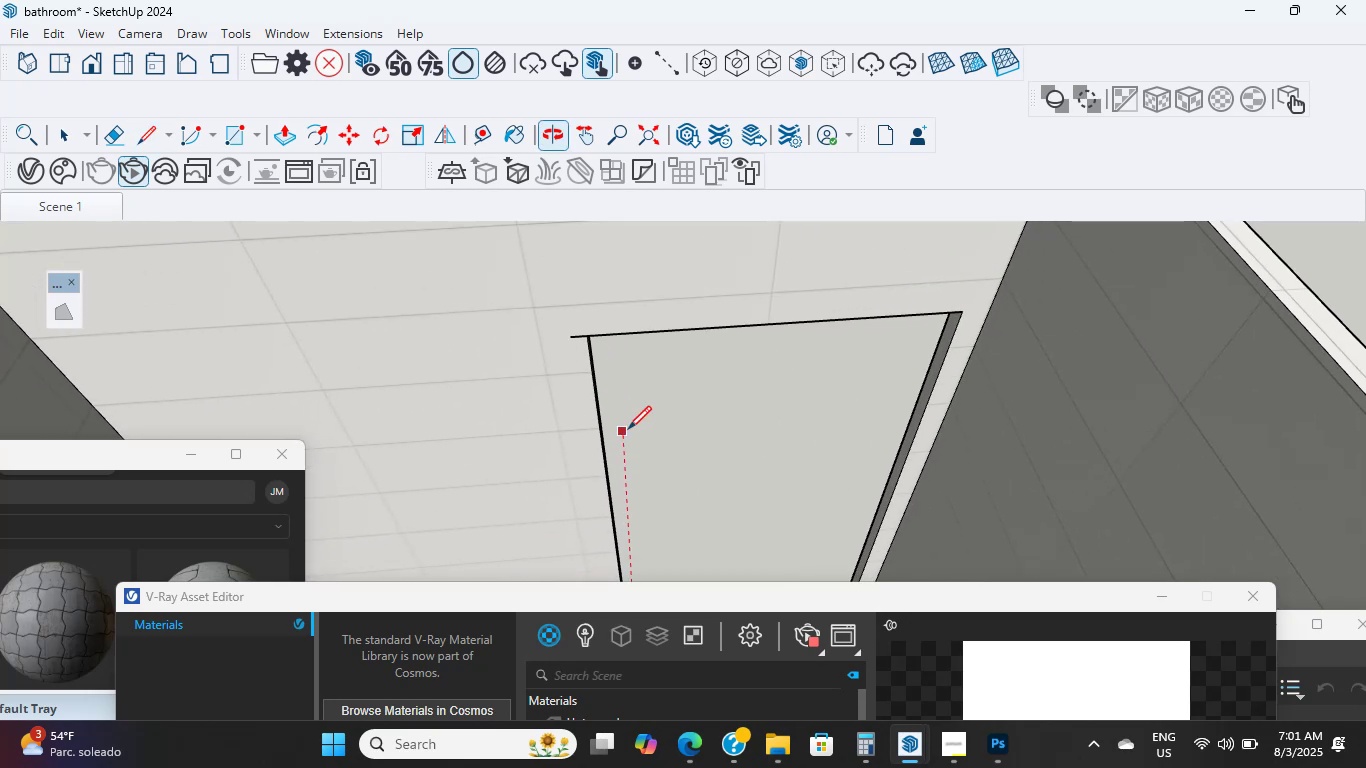 
hold_key(key=ShiftLeft, duration=0.87)
 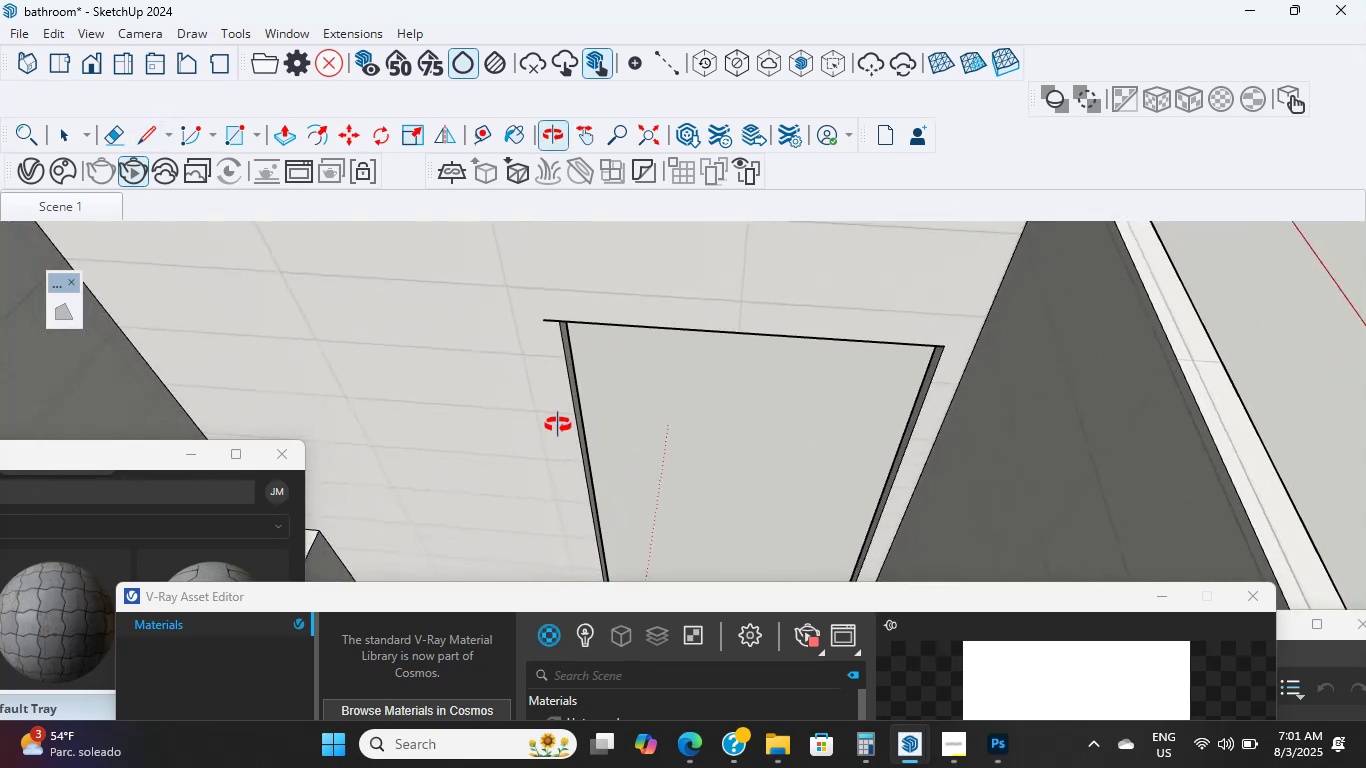 
scroll: coordinate [534, 399], scroll_direction: up, amount: 1.0
 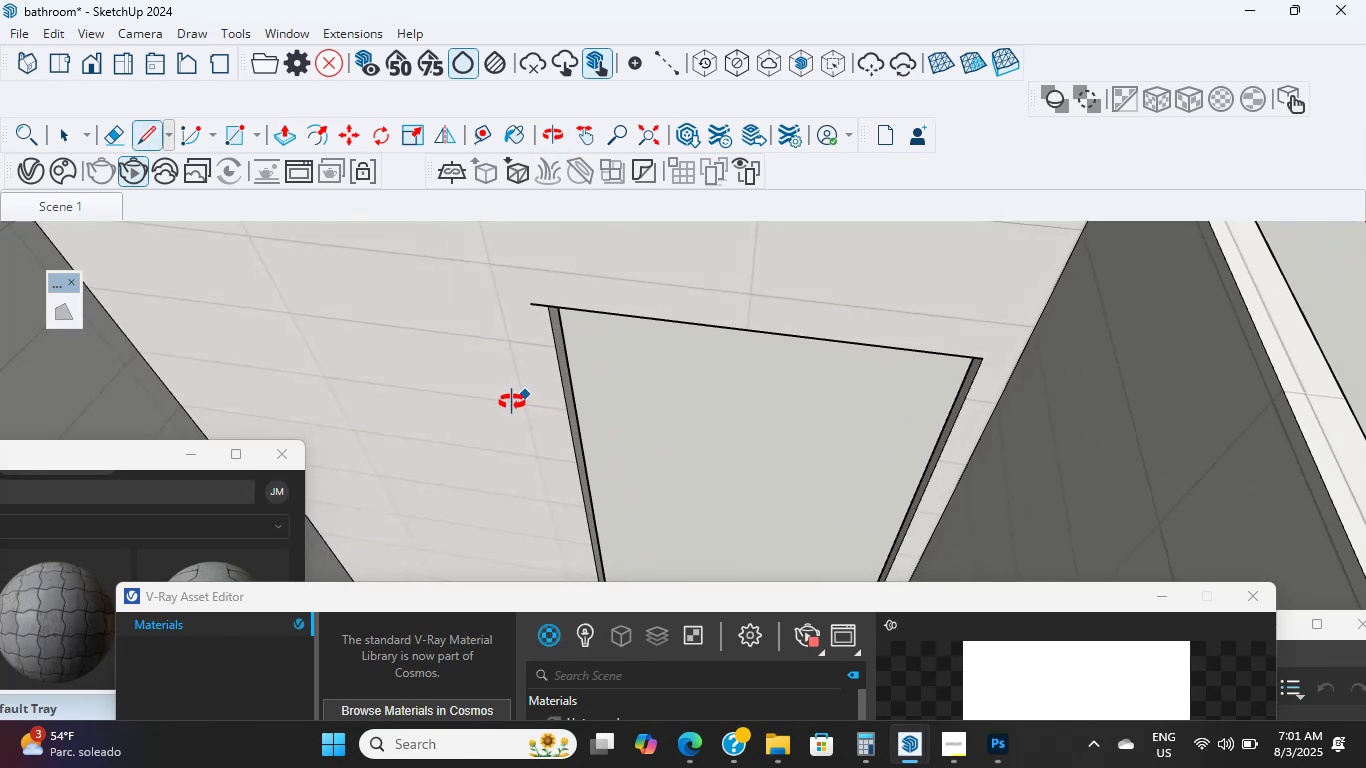 
type(LP)
 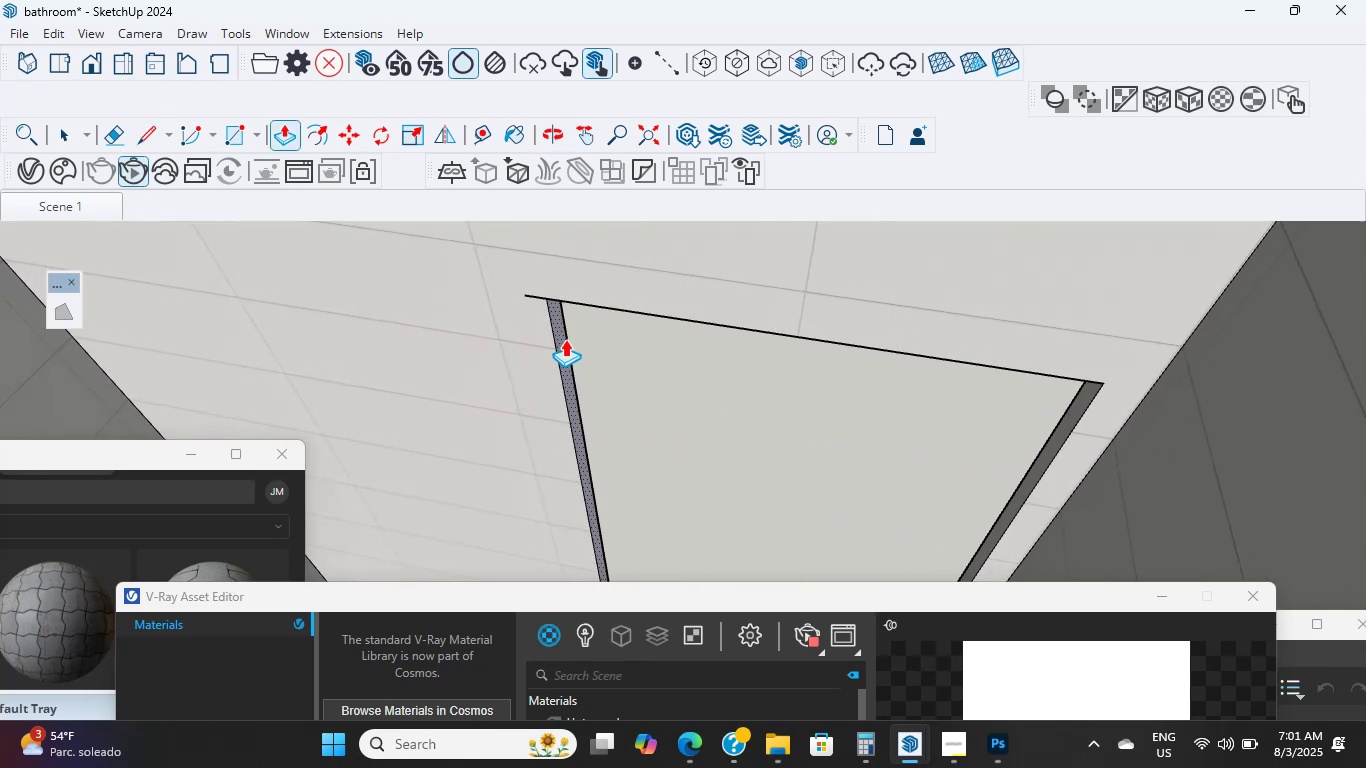 
scroll: coordinate [517, 364], scroll_direction: up, amount: 3.0
 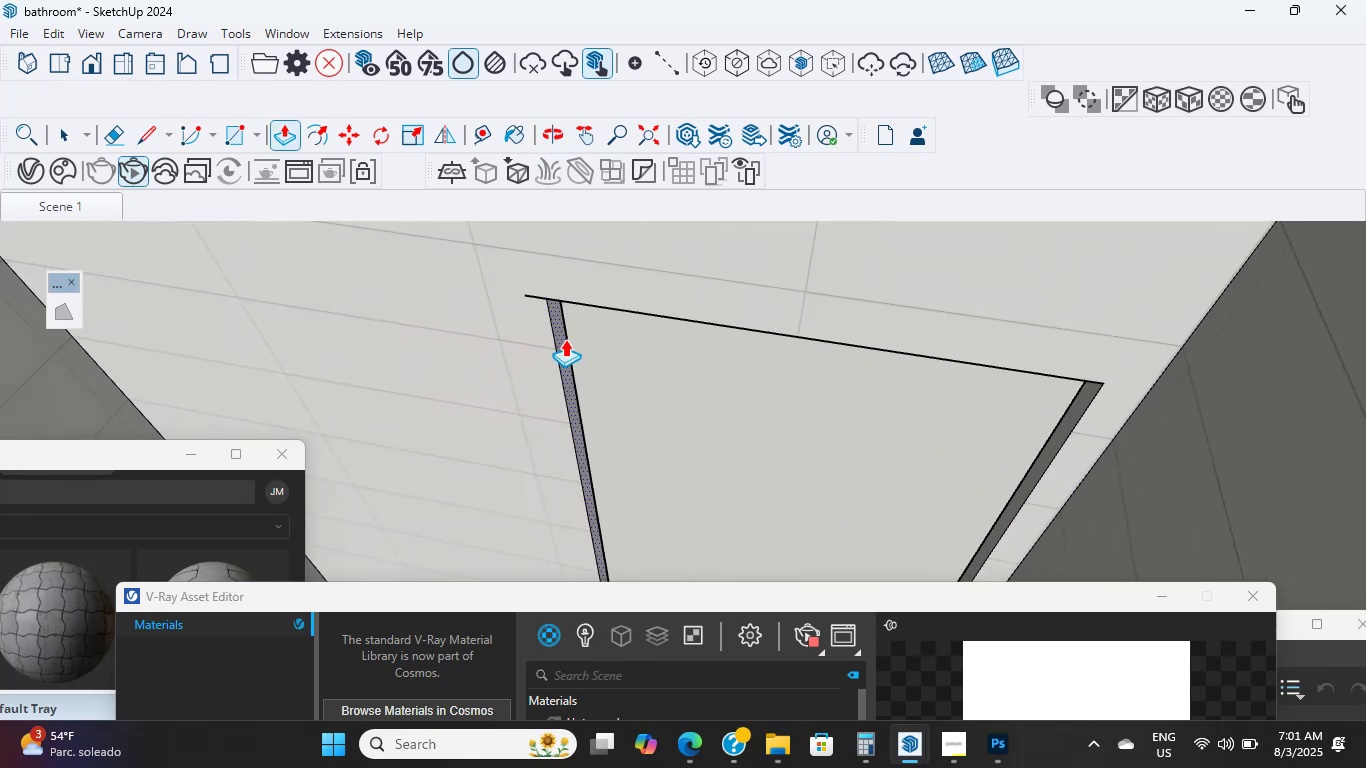 
left_click([565, 339])
 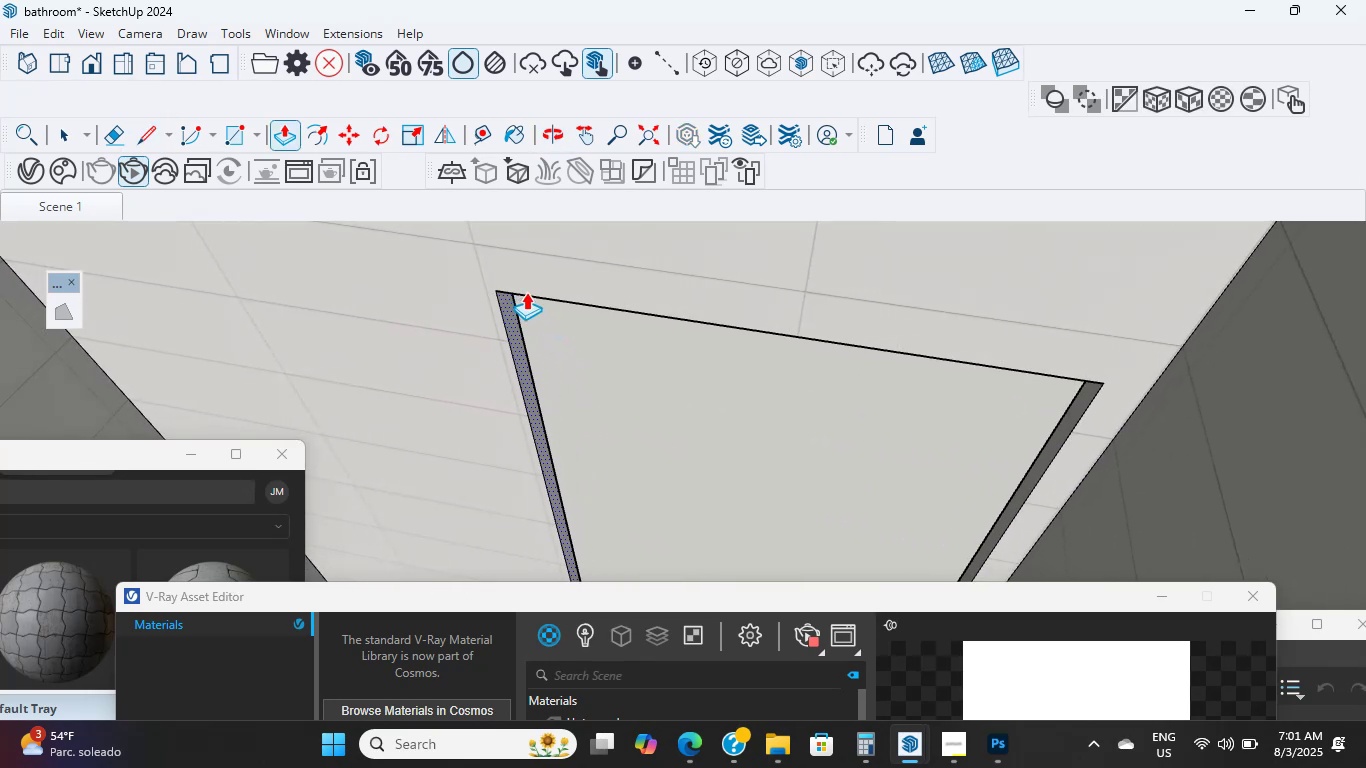 
key(Escape)
 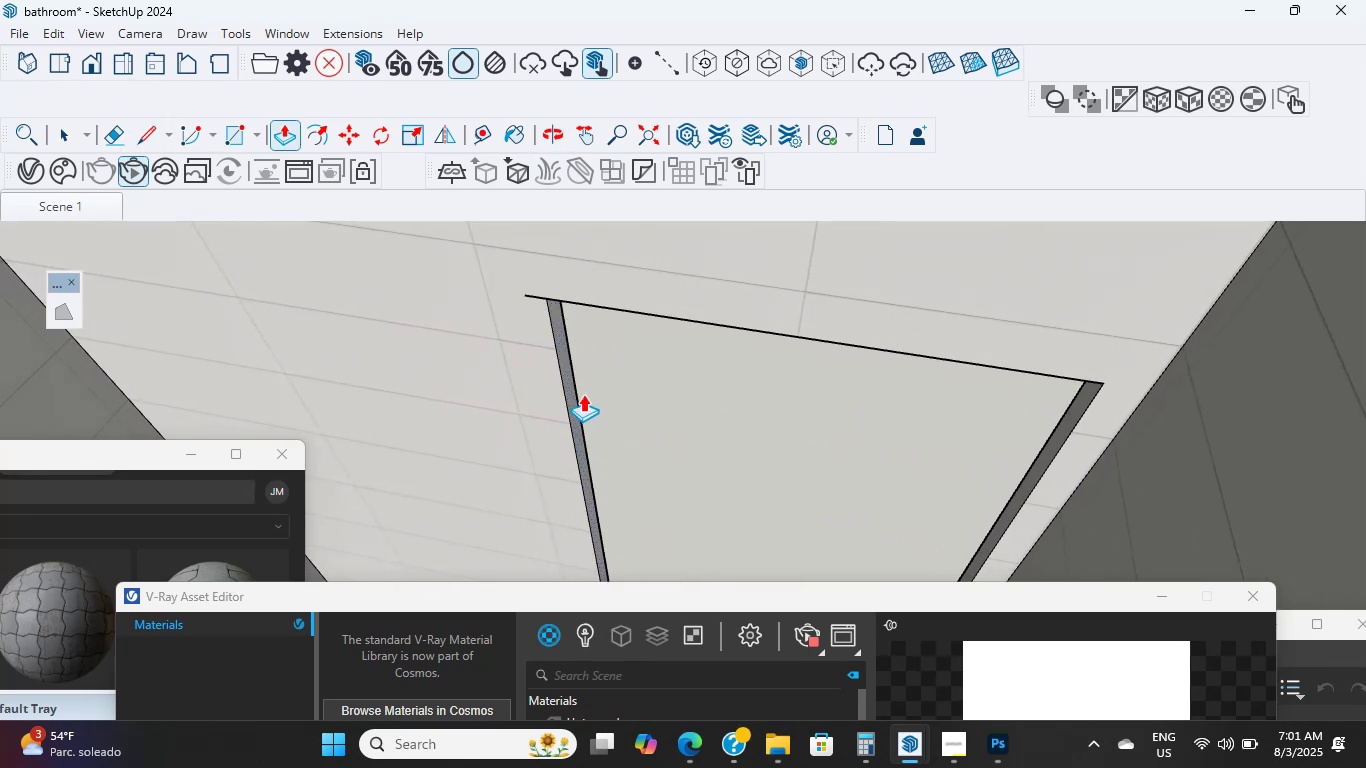 
scroll: coordinate [514, 475], scroll_direction: up, amount: 18.0
 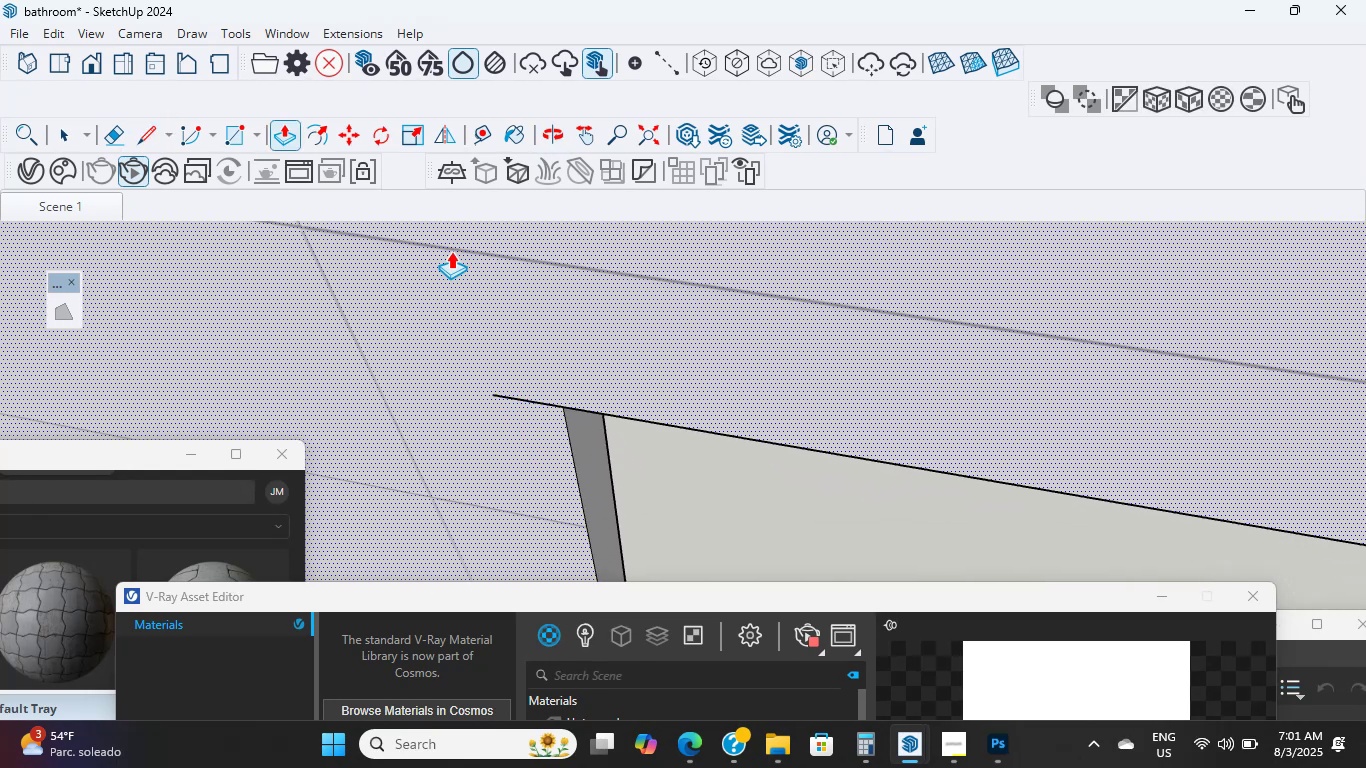 
hold_key(key=ShiftLeft, duration=1.31)
 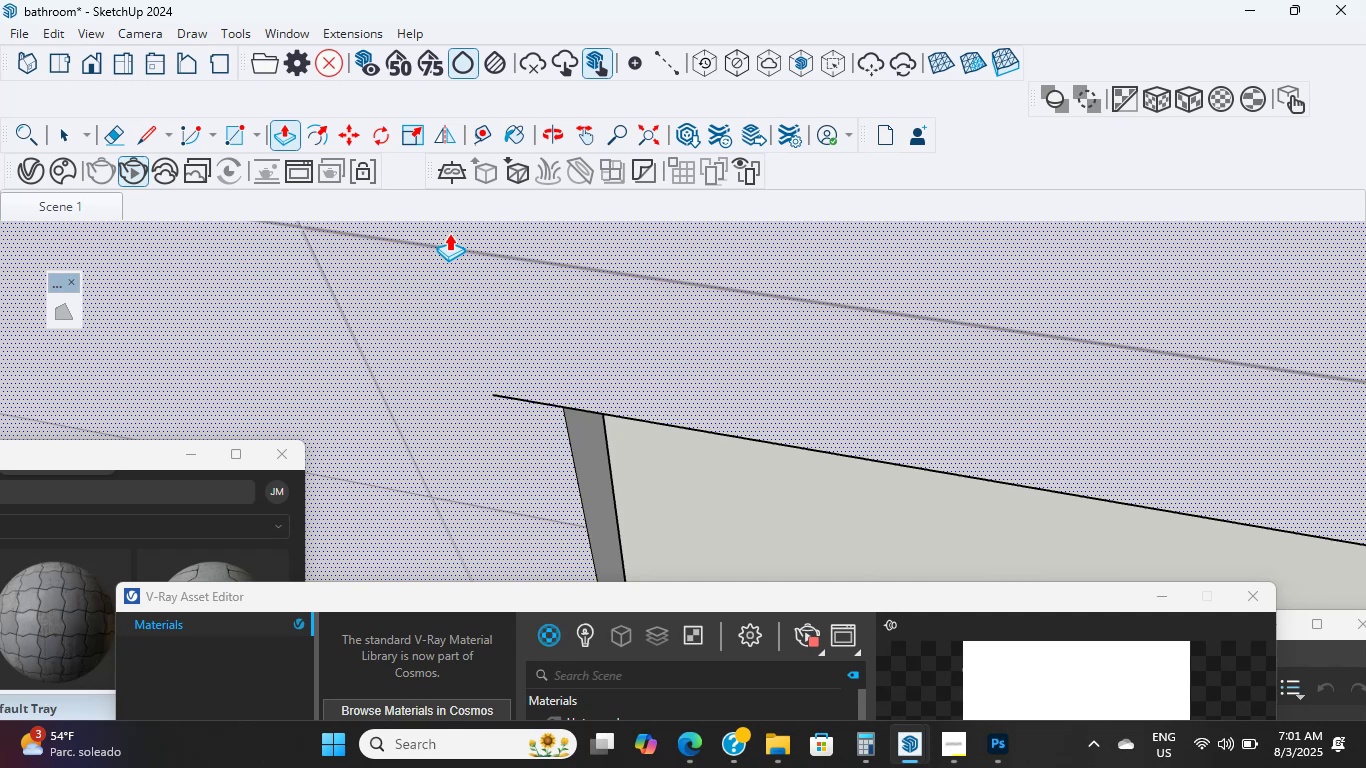 
mouse_move([262, 147])
 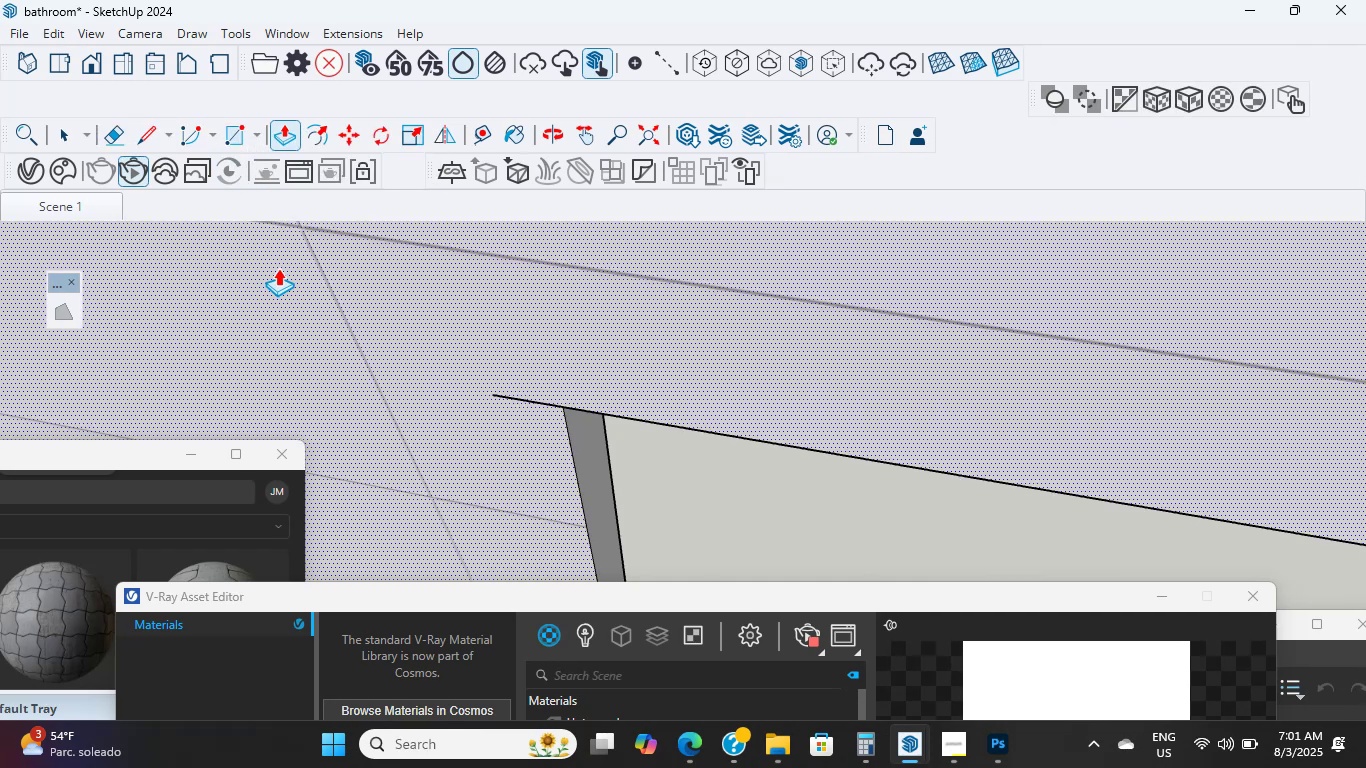 
wait(5.69)
 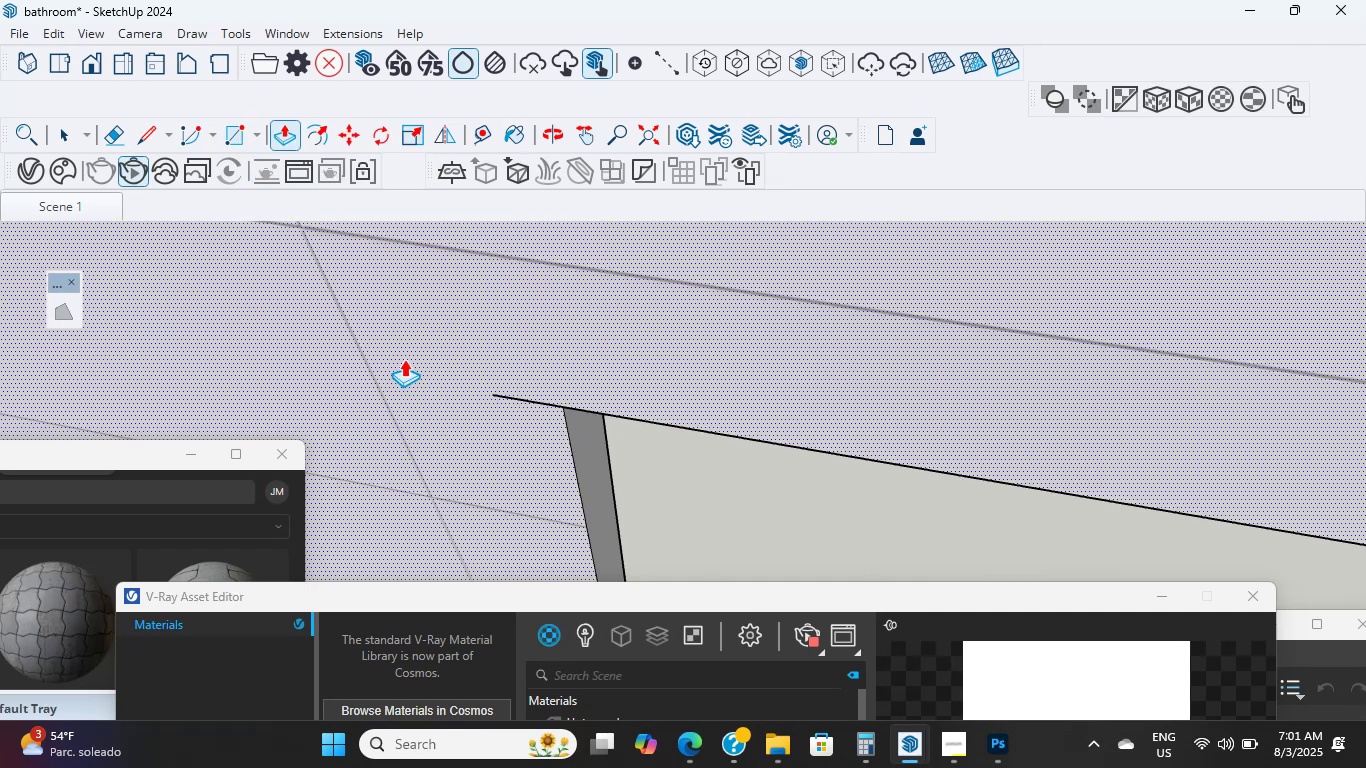 
mouse_move([158, 208])
 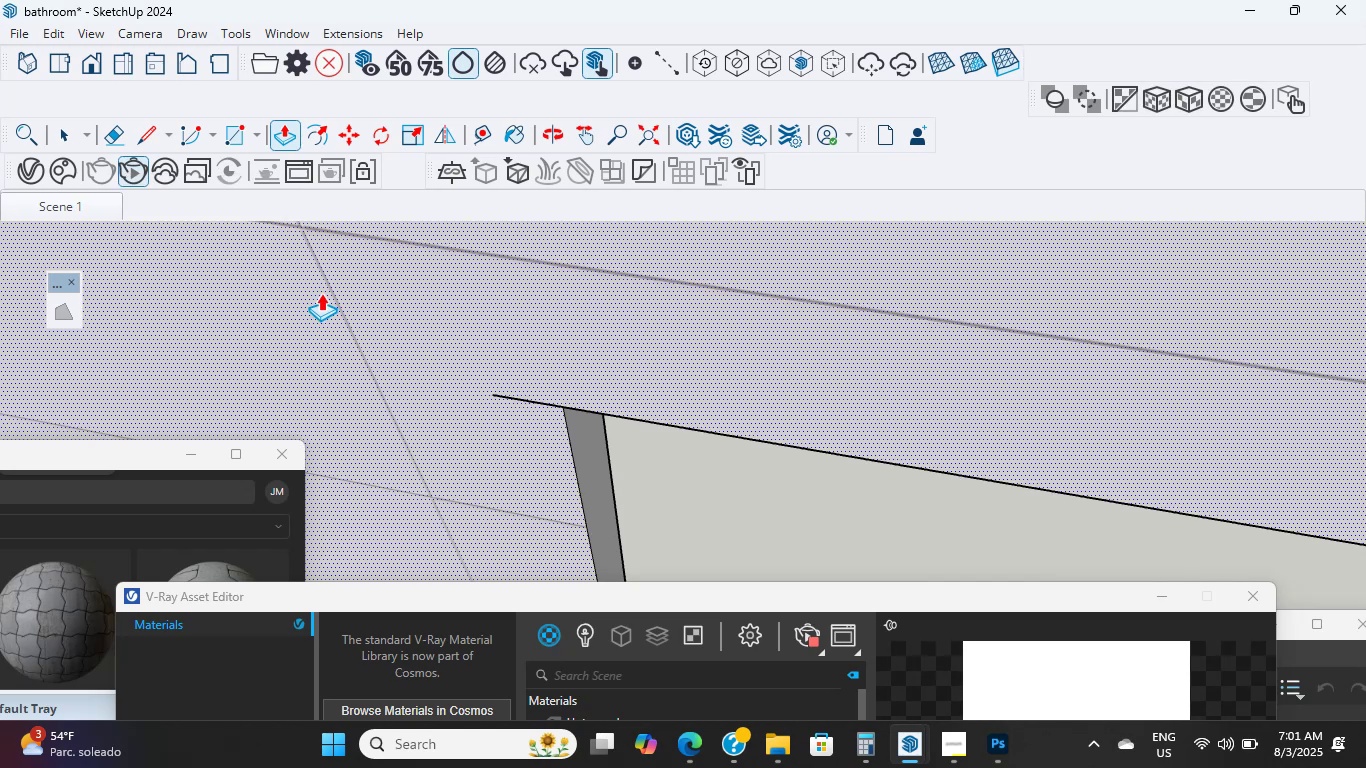 
left_click([488, 142])
 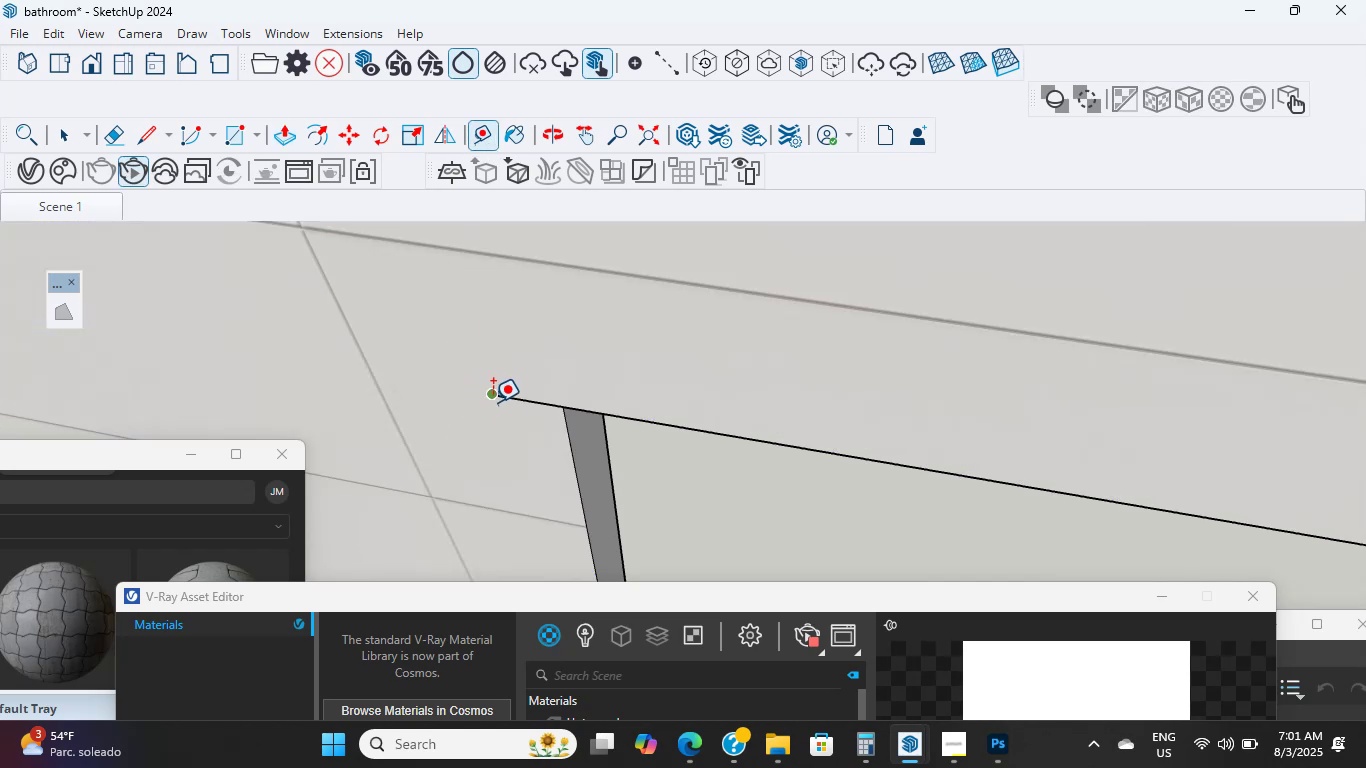 
left_click([493, 394])
 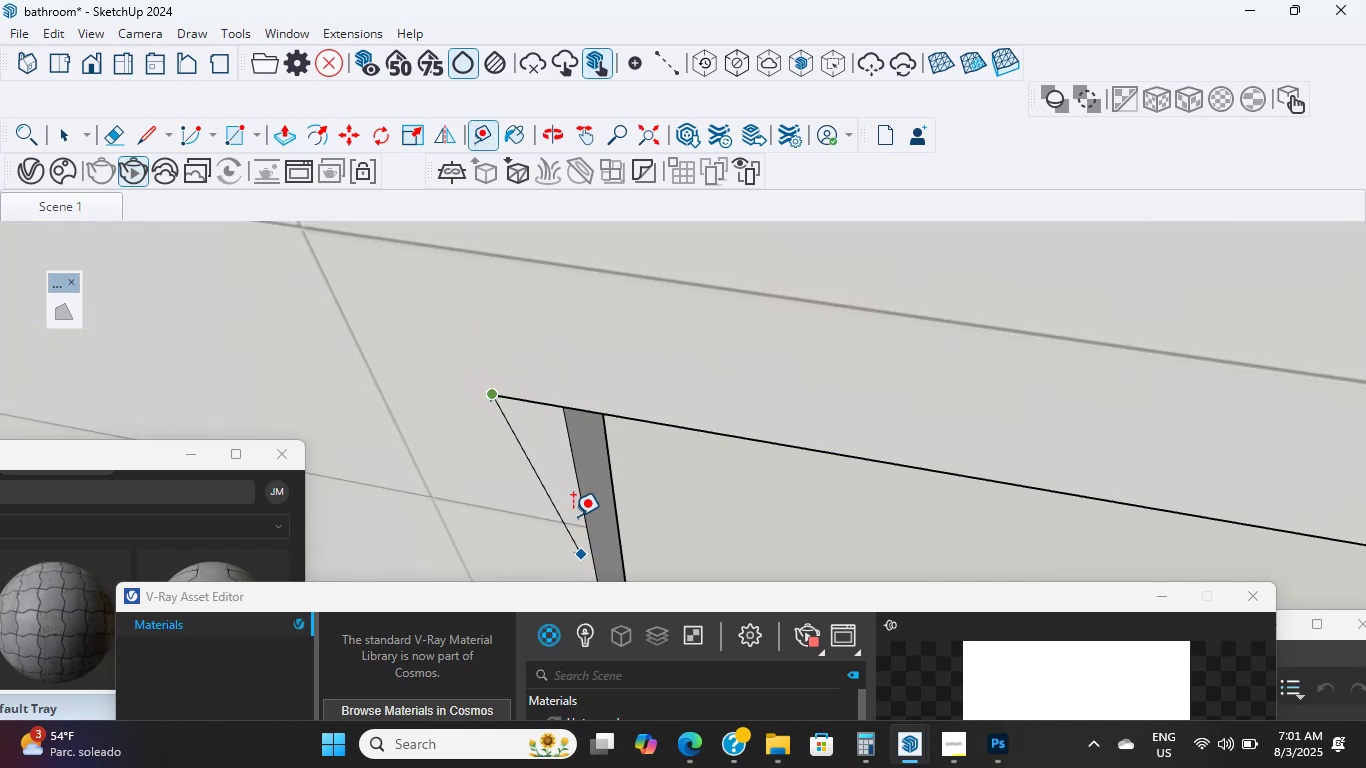 
key(Escape)
 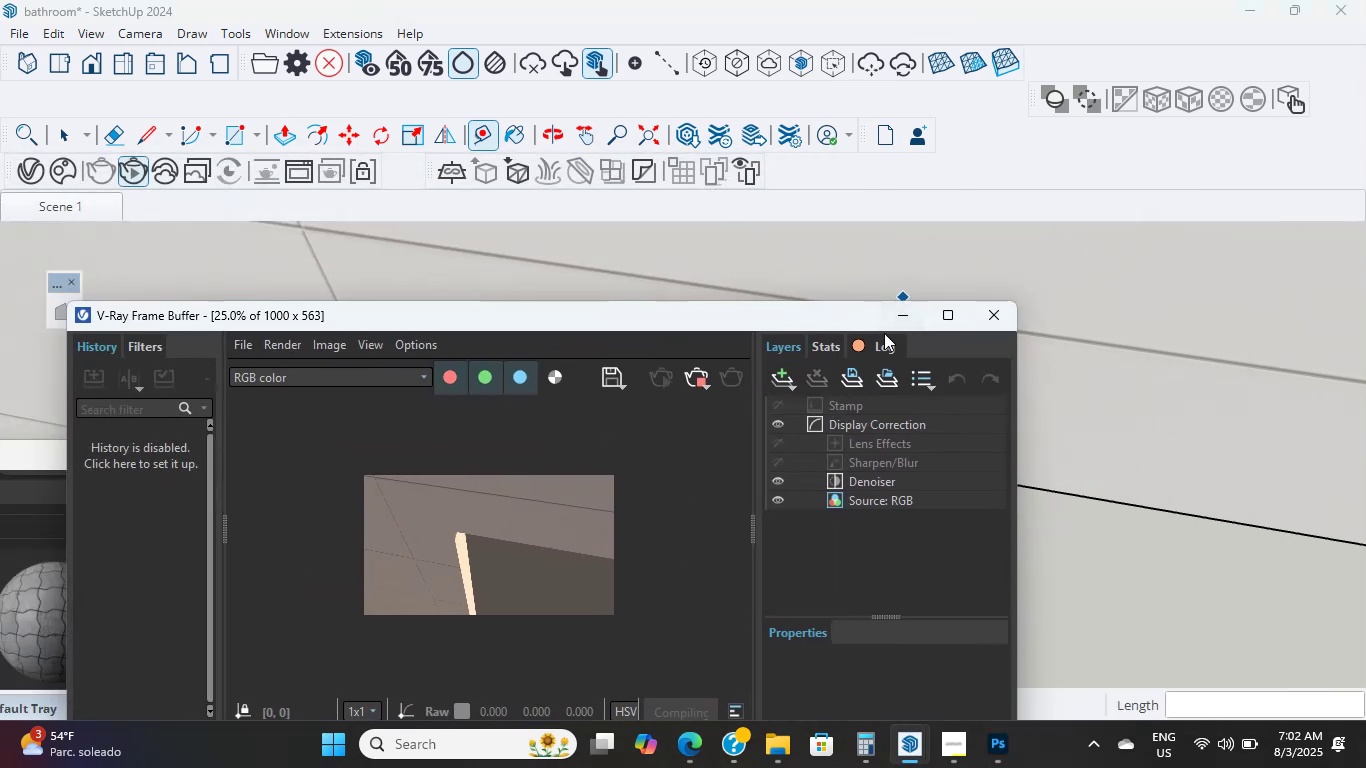 
wait(6.46)
 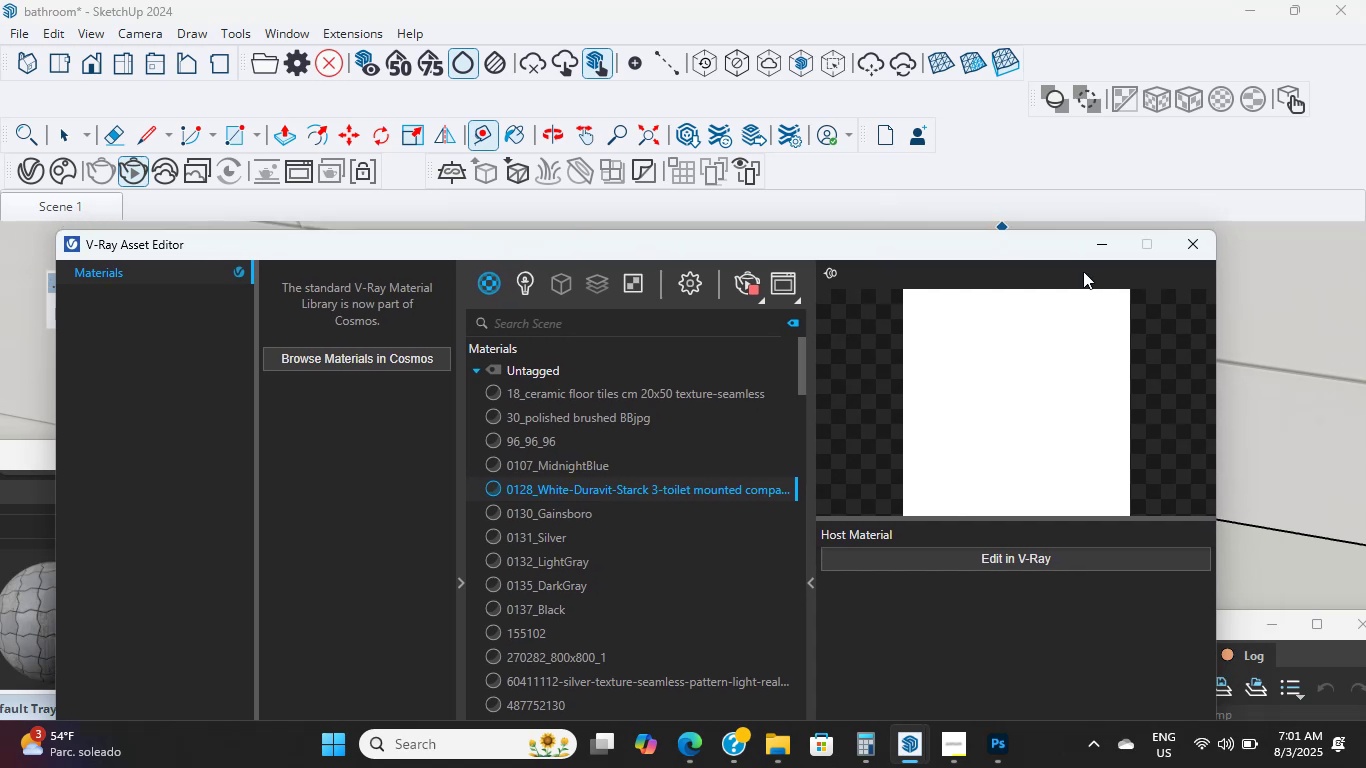 
left_click([491, 392])
 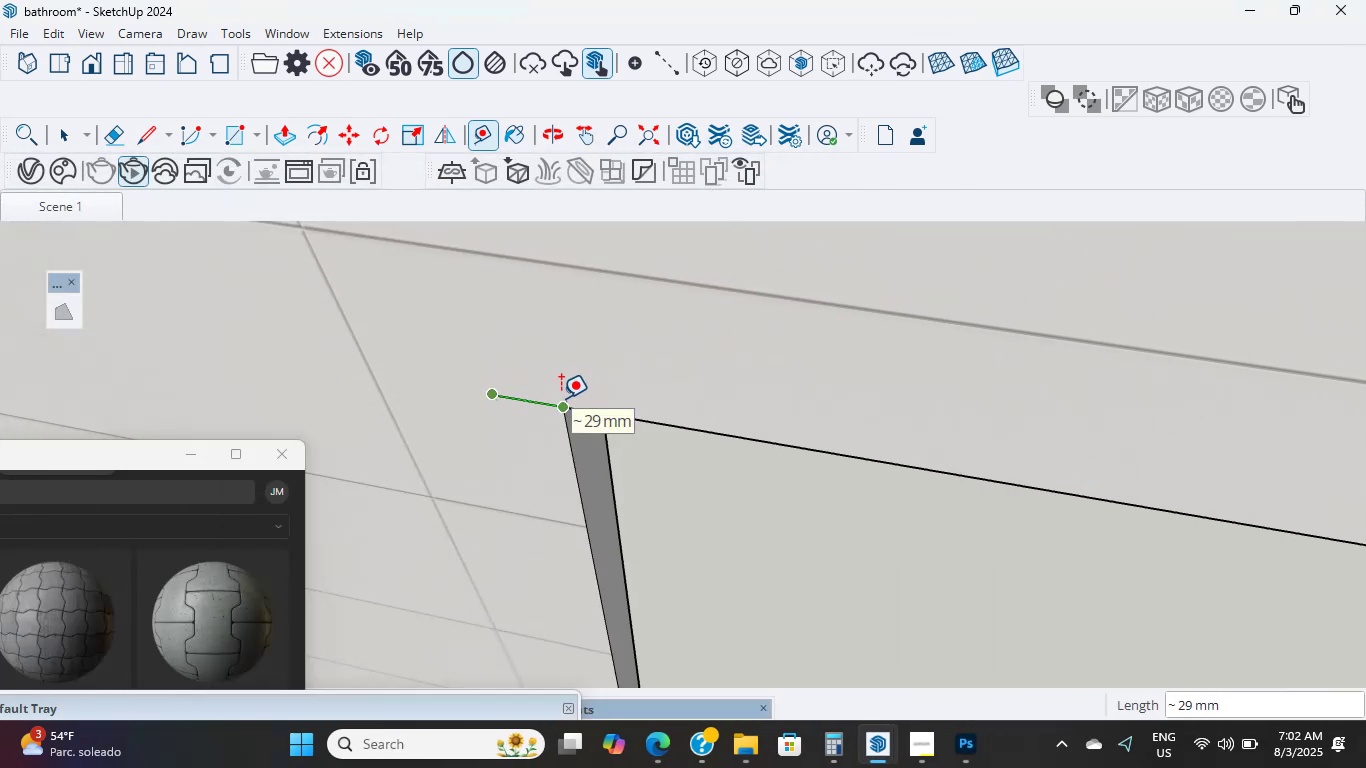 
key(Escape)
 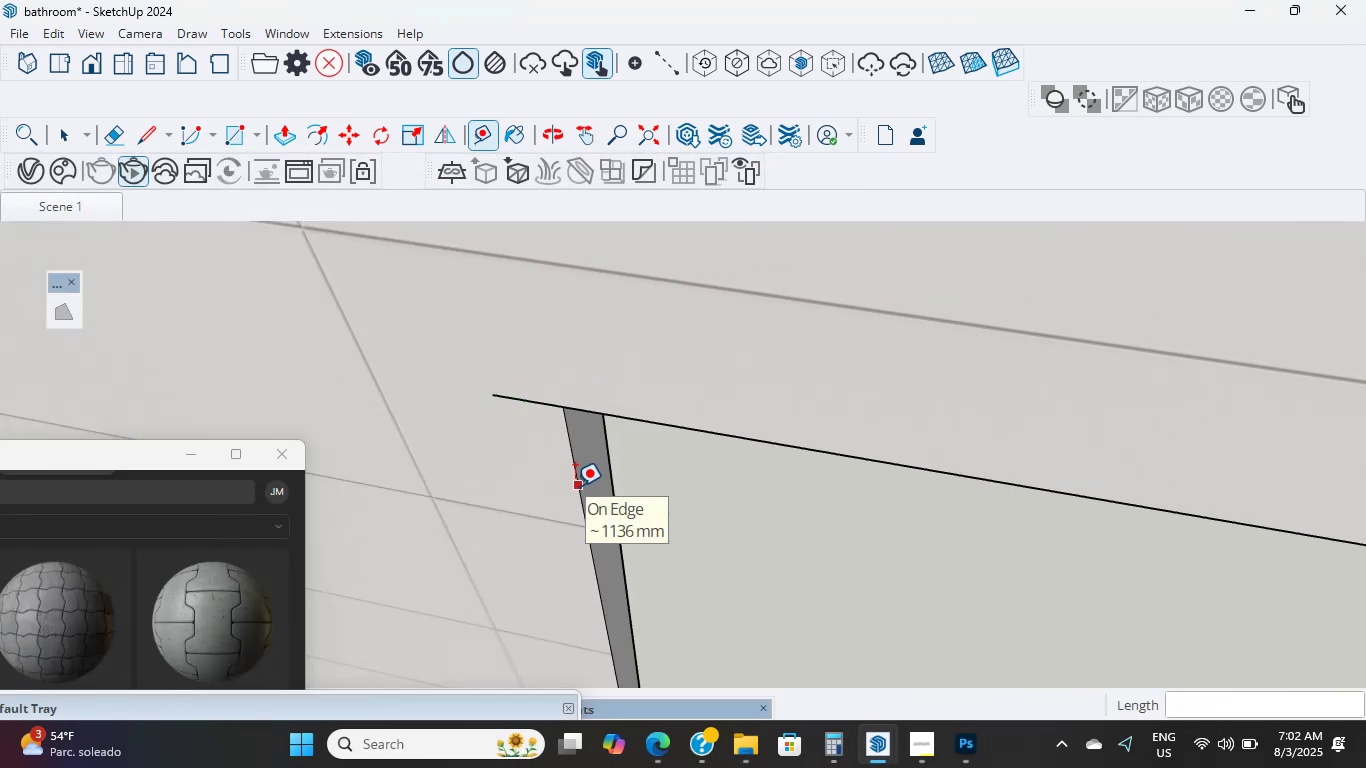 
key(P)
 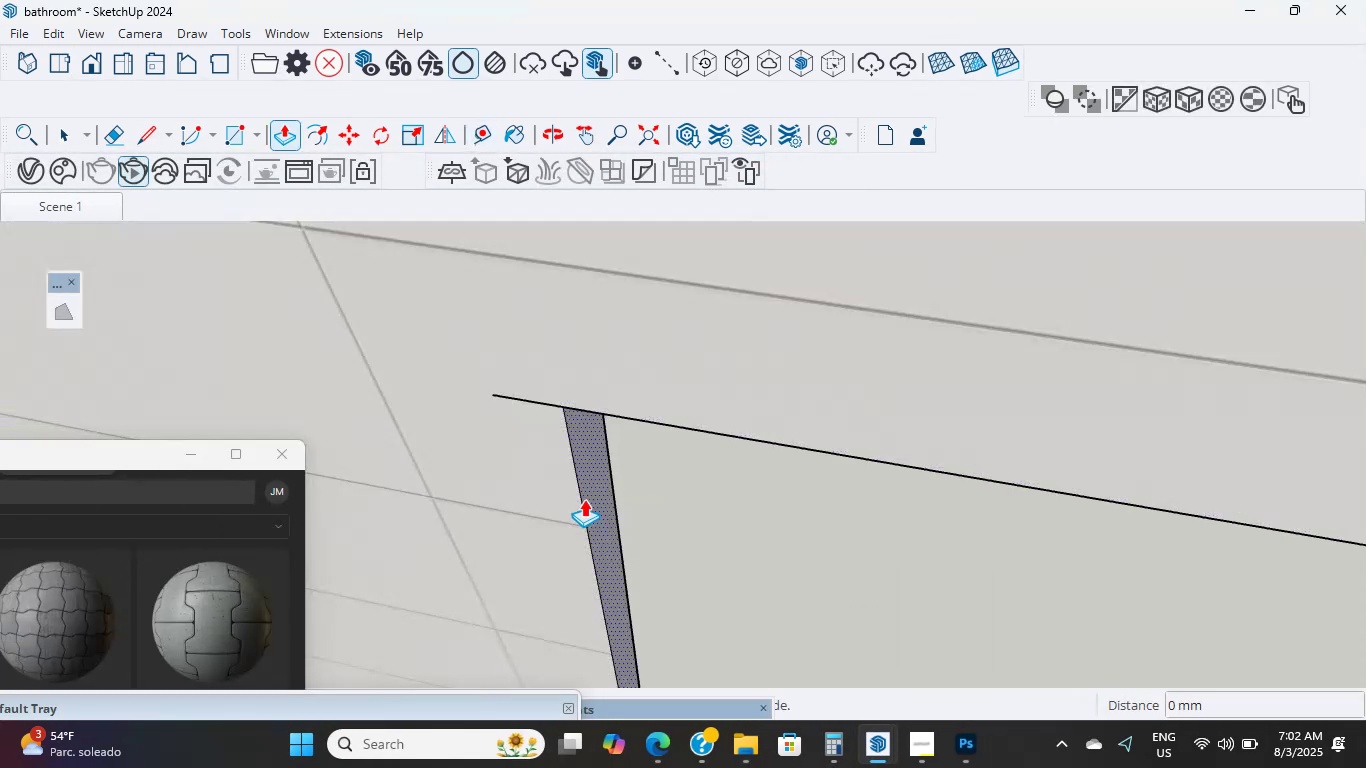 
left_click([592, 500])
 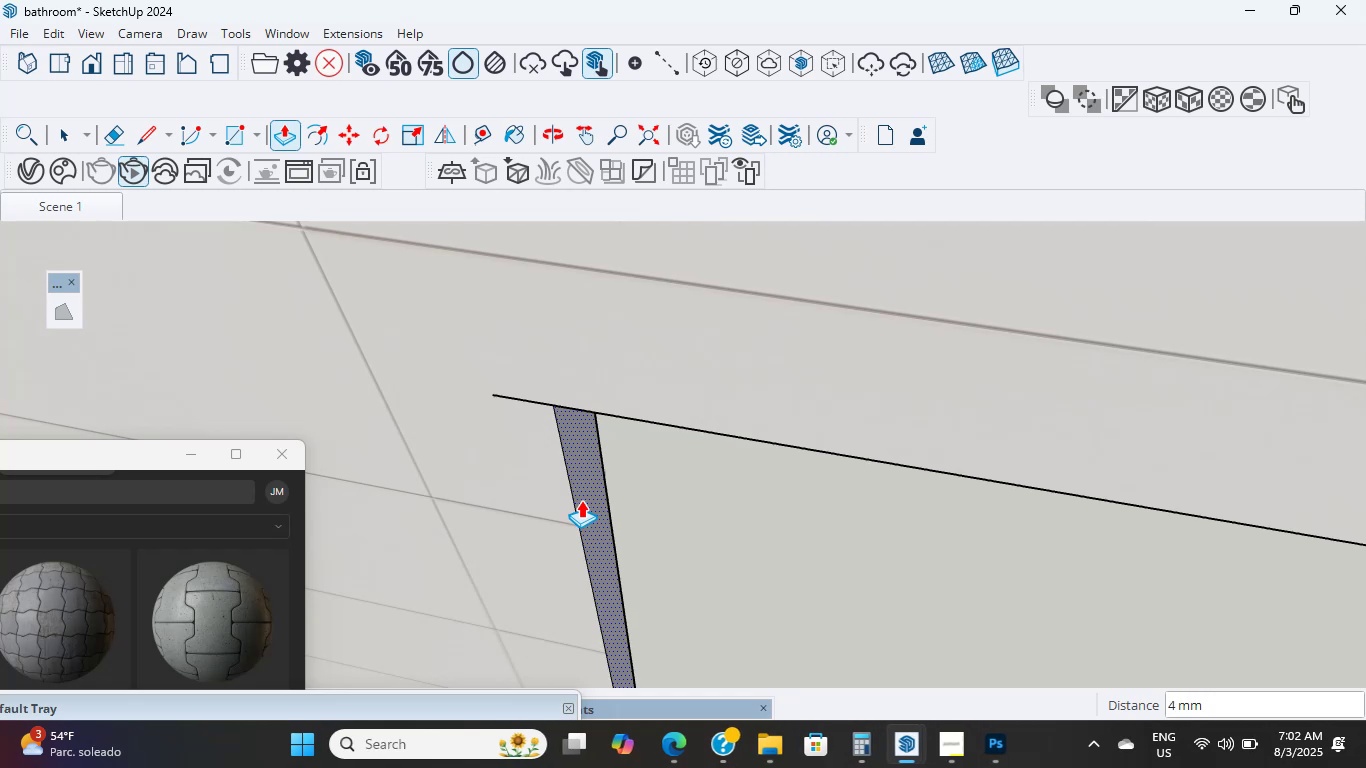 
key(Numpad2)
 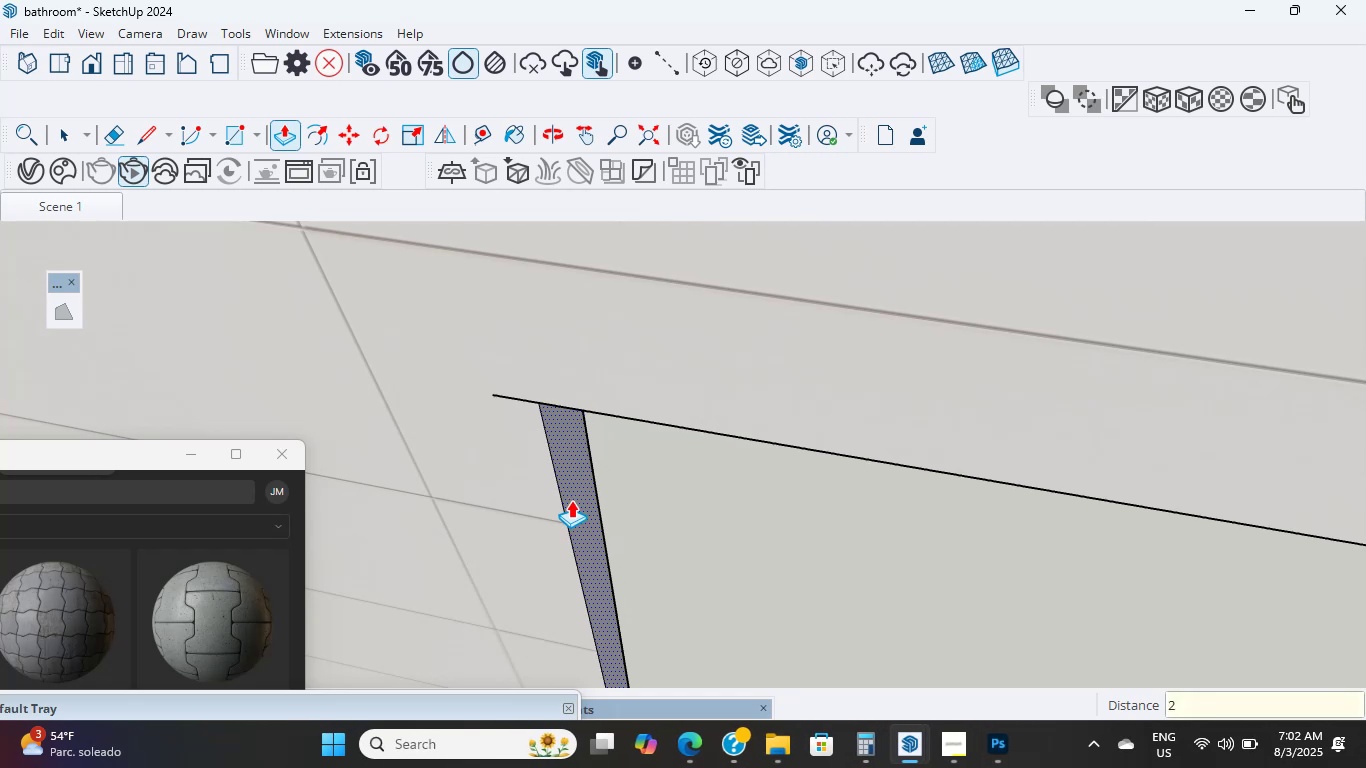 
key(Numpad9)
 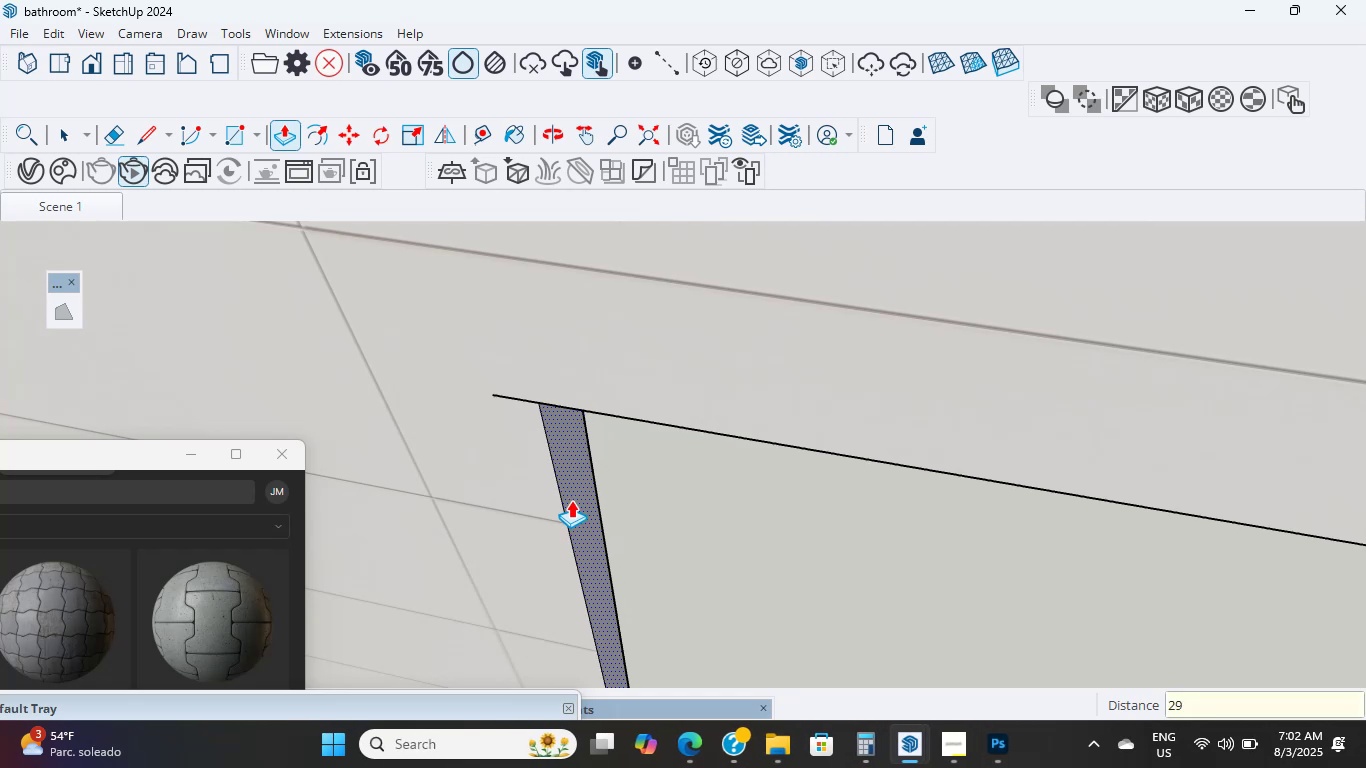 
key(NumpadEnter)
 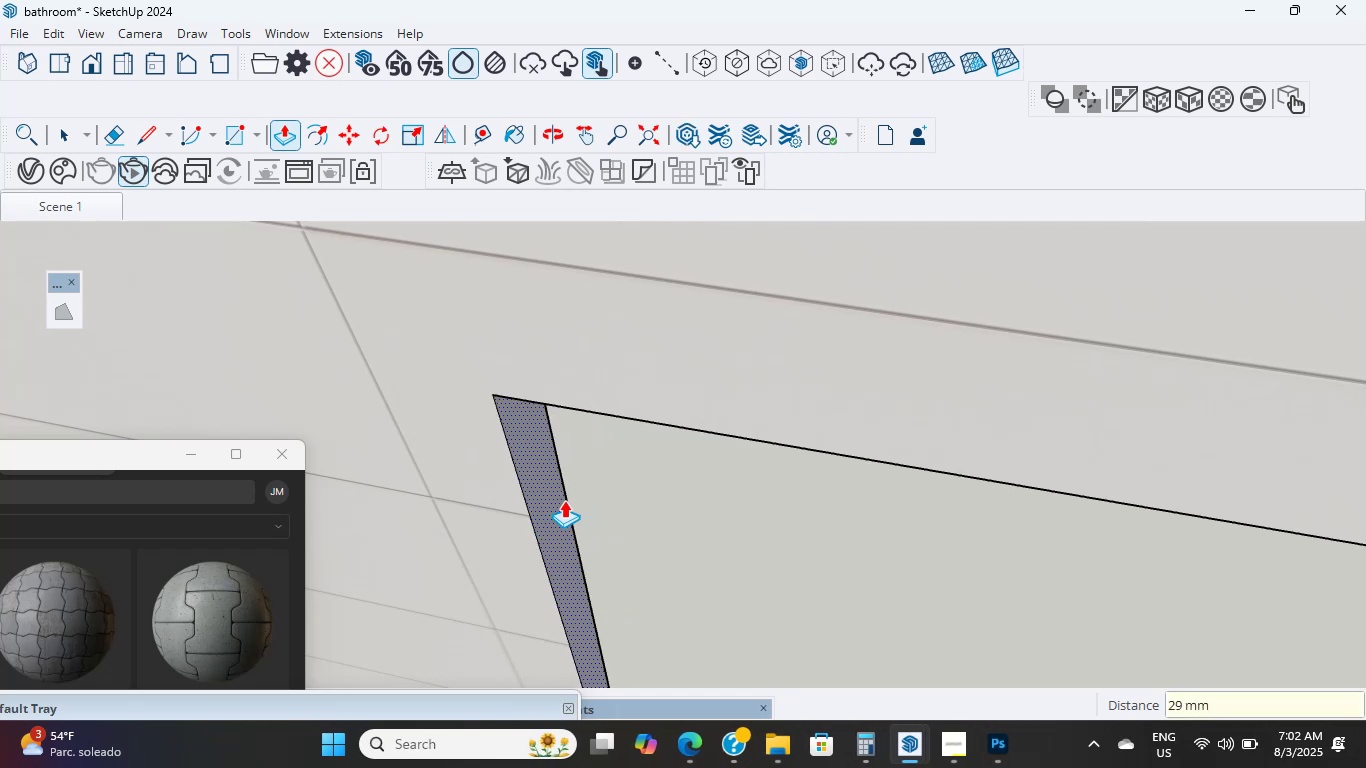 
scroll: coordinate [513, 521], scroll_direction: down, amount: 11.0
 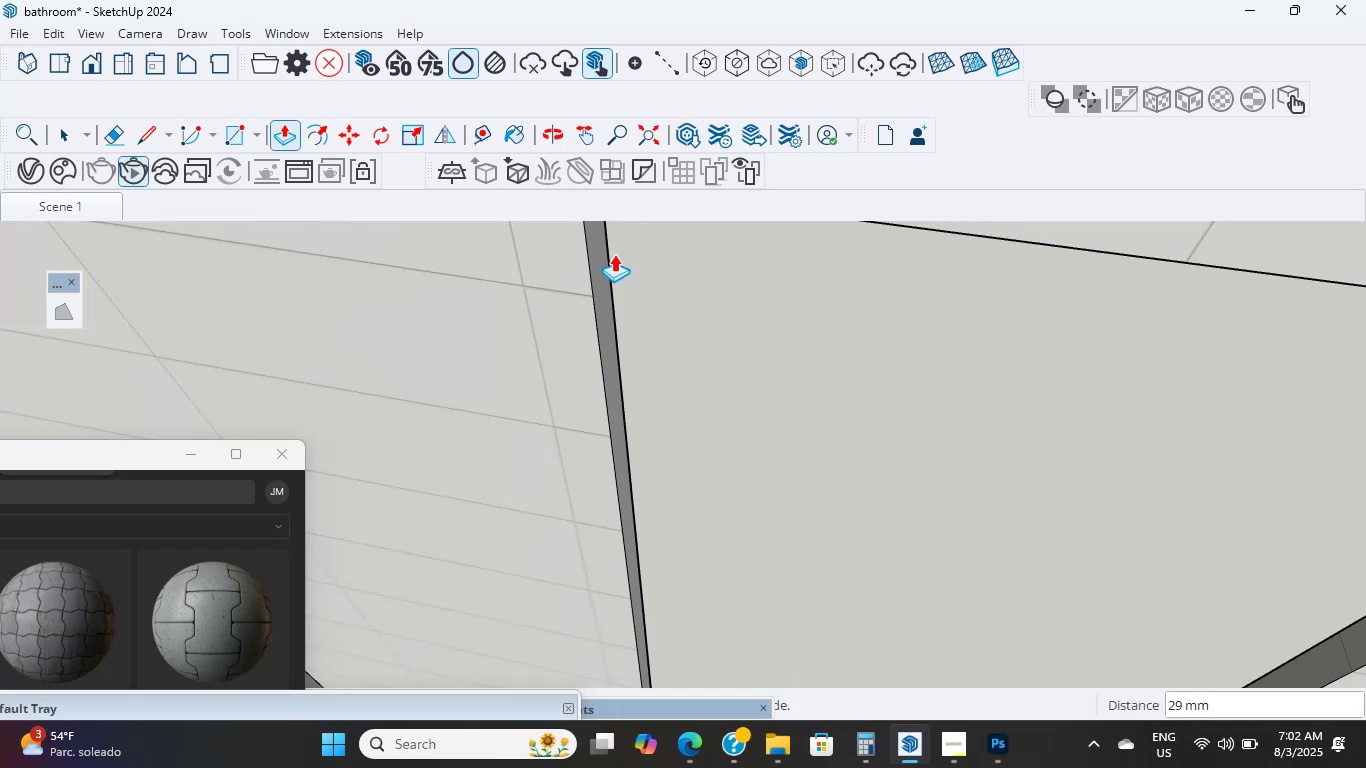 
hold_key(key=ShiftLeft, duration=2.58)
scroll: coordinate [658, 532], scroll_direction: up, amount: 17.0
 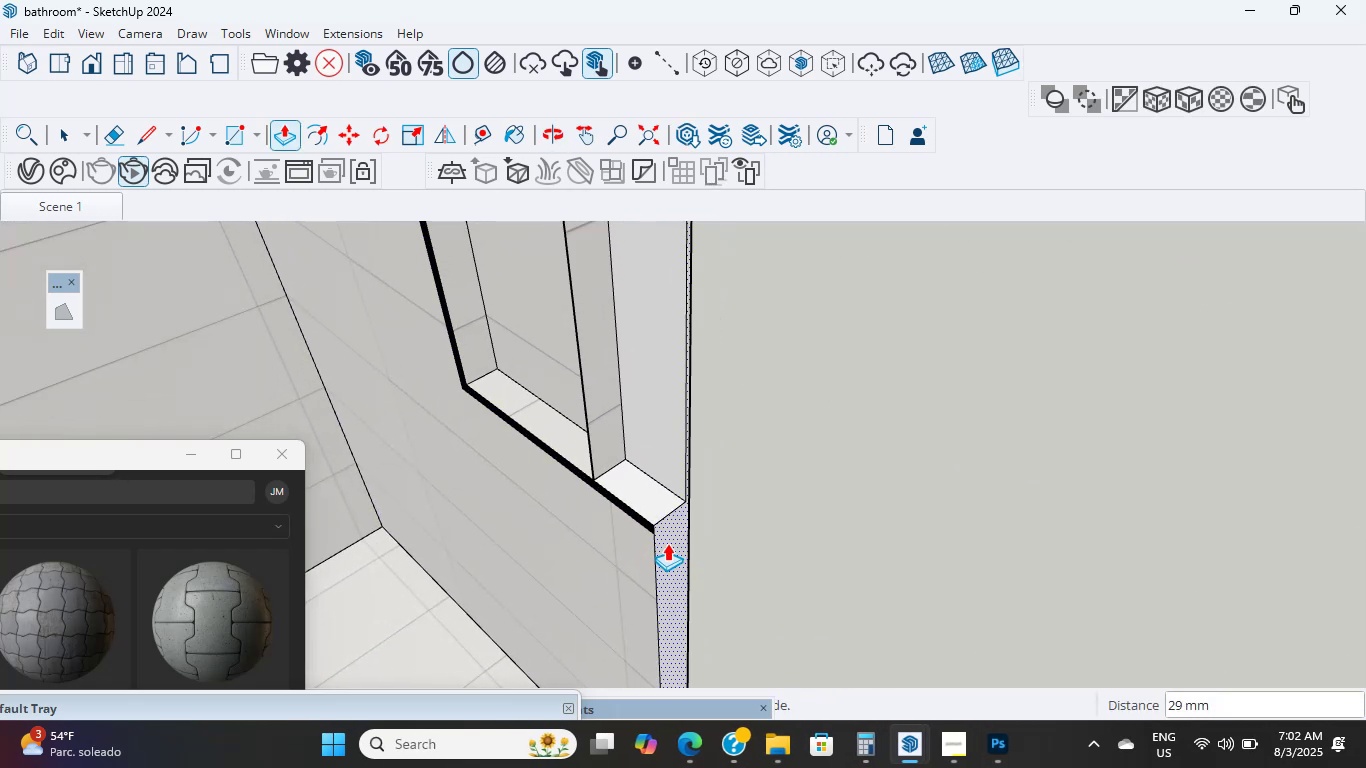 
hold_key(key=ShiftLeft, duration=0.48)
scroll: coordinate [641, 556], scroll_direction: down, amount: 7.0
 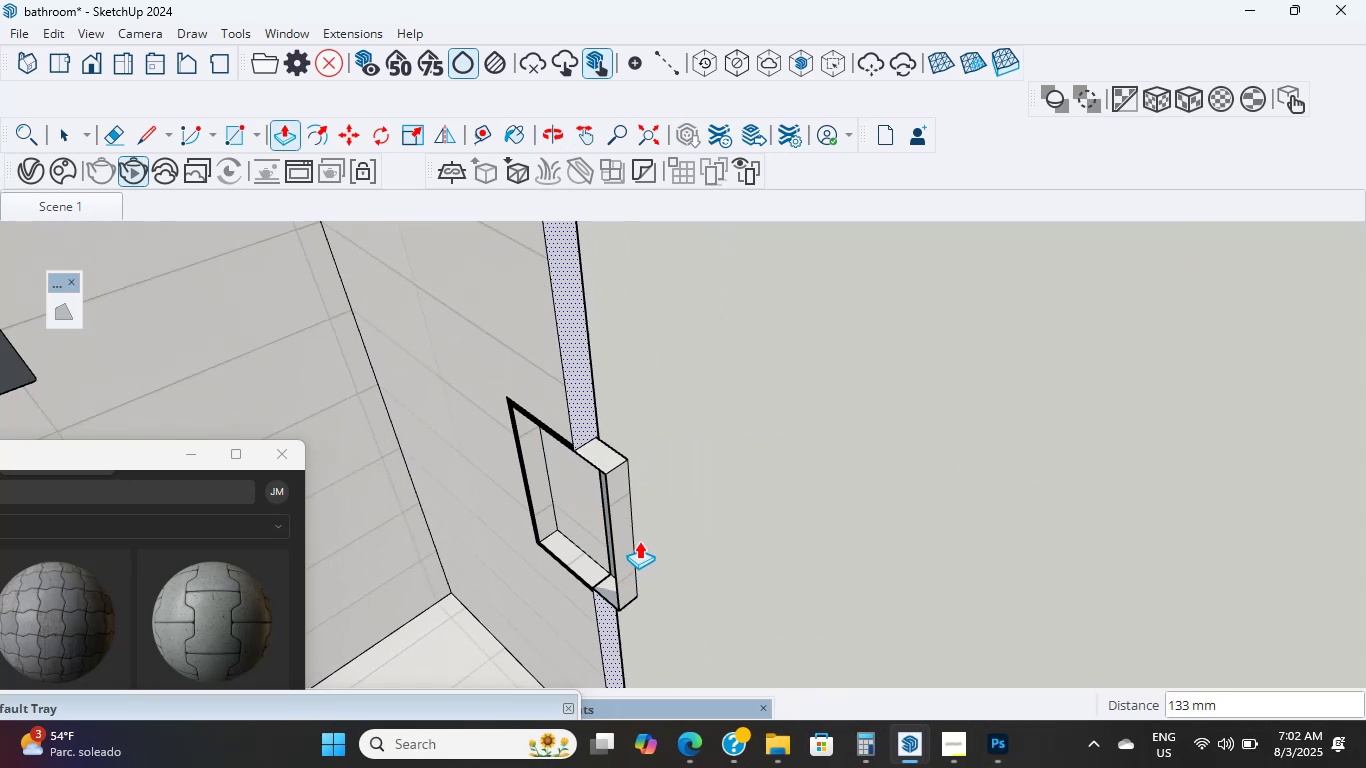 
key(Escape)
 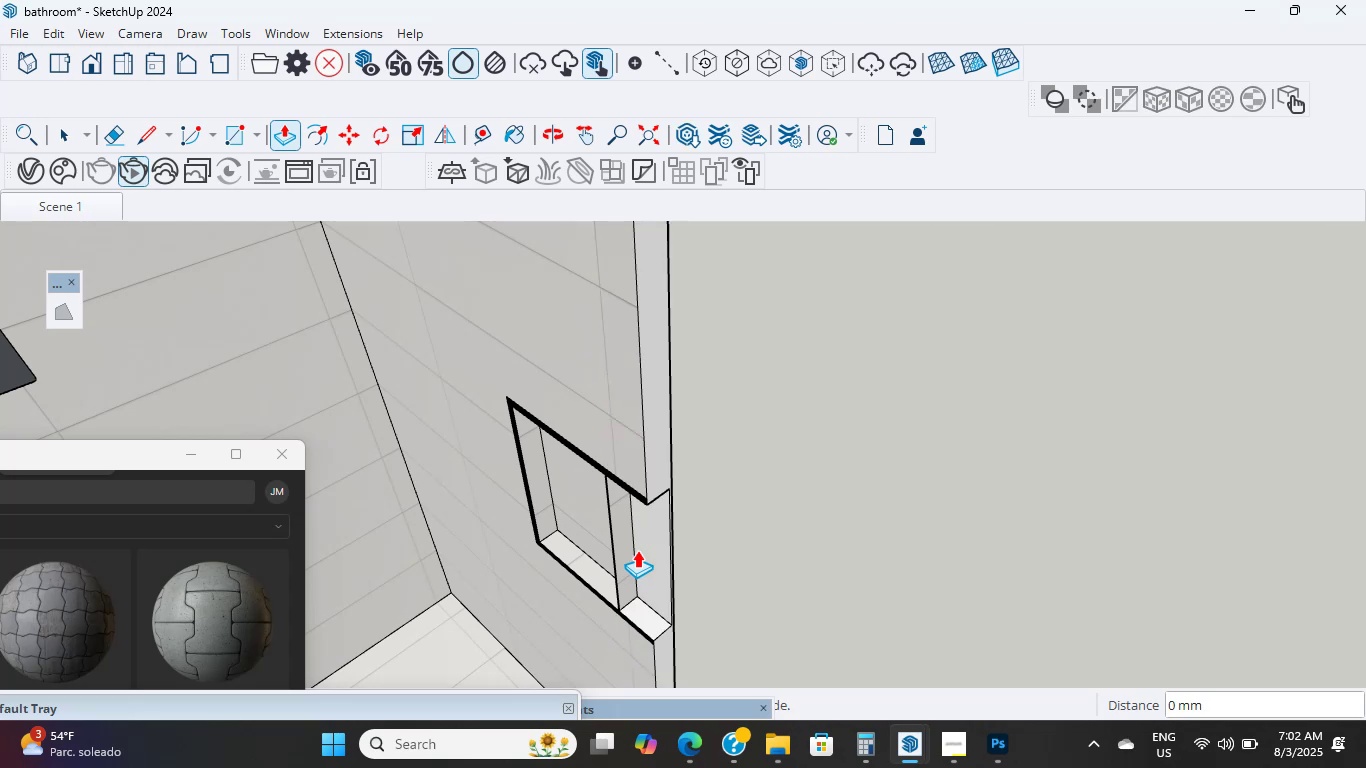 
scroll: coordinate [599, 639], scroll_direction: down, amount: 3.0
 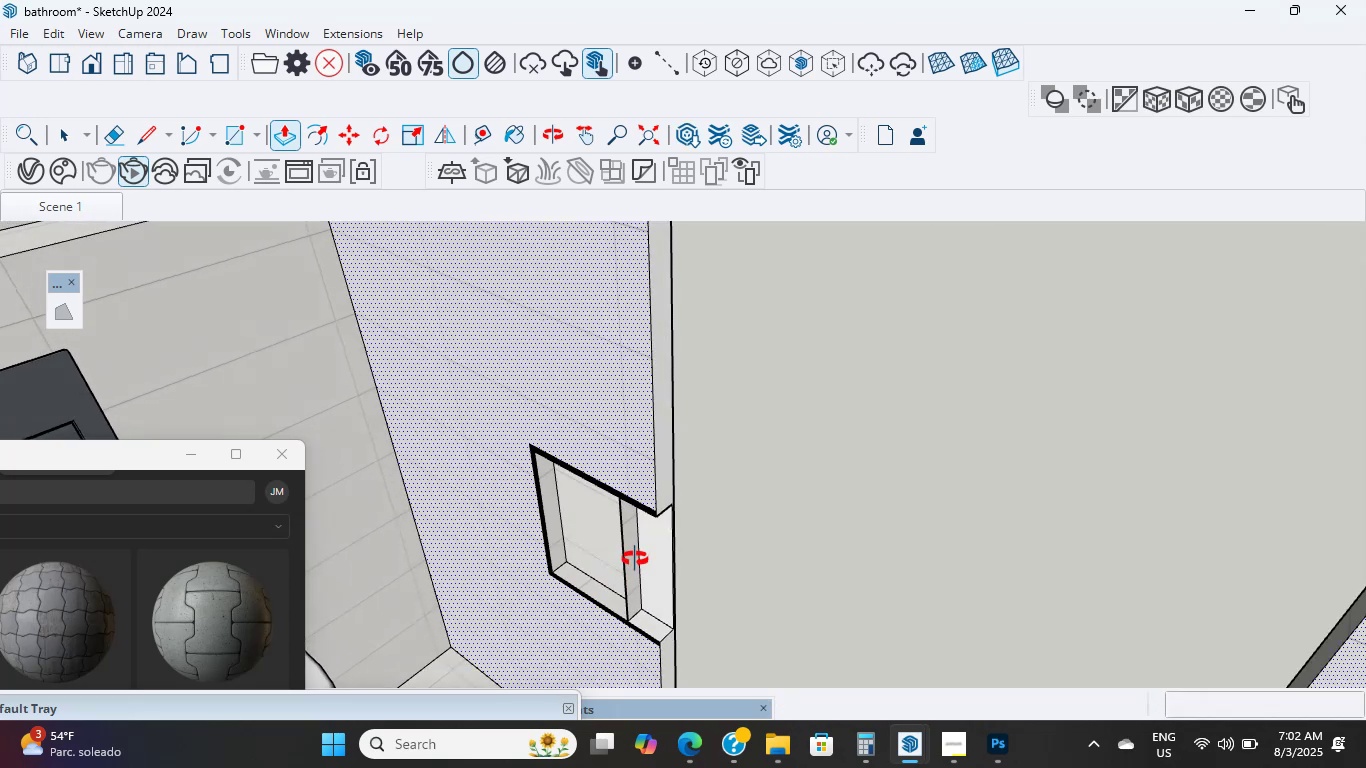 
scroll: coordinate [653, 629], scroll_direction: up, amount: 21.0
 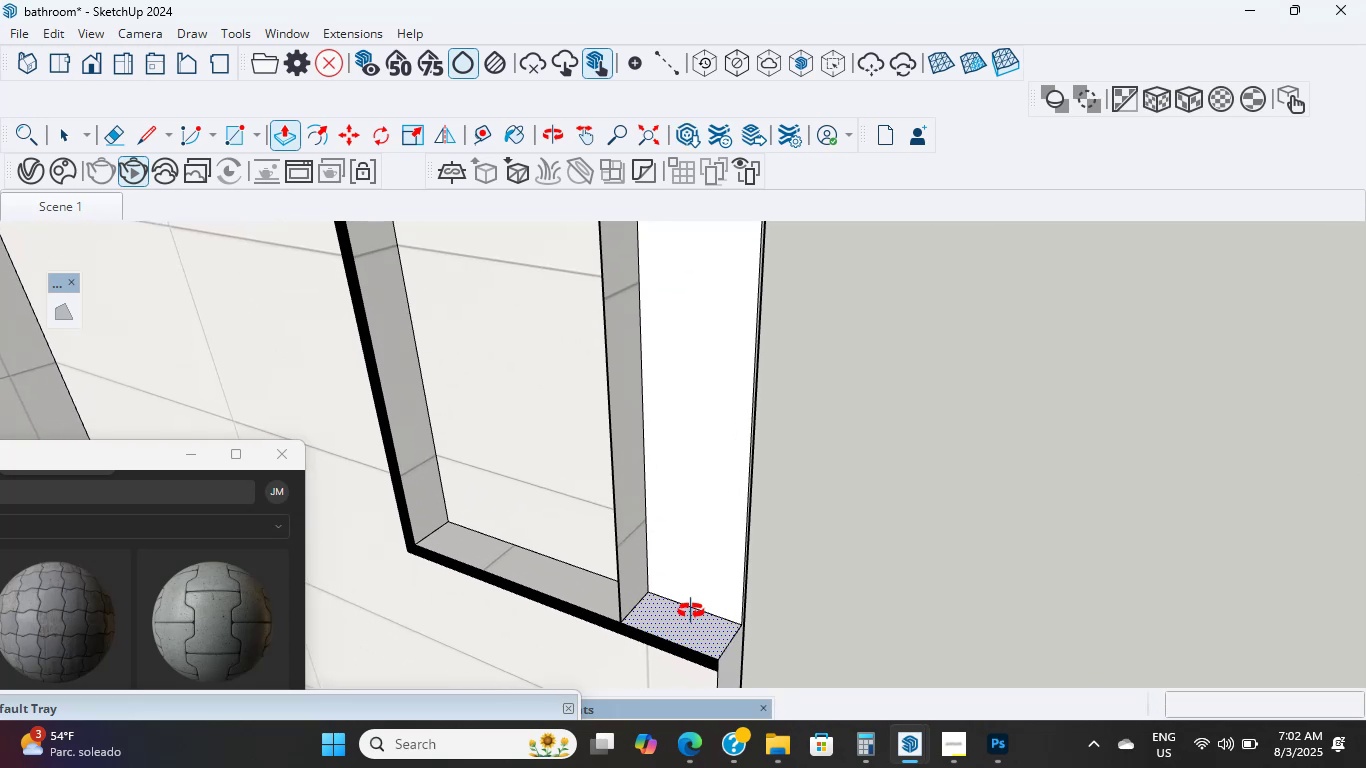 
hold_key(key=ShiftLeft, duration=0.85)
 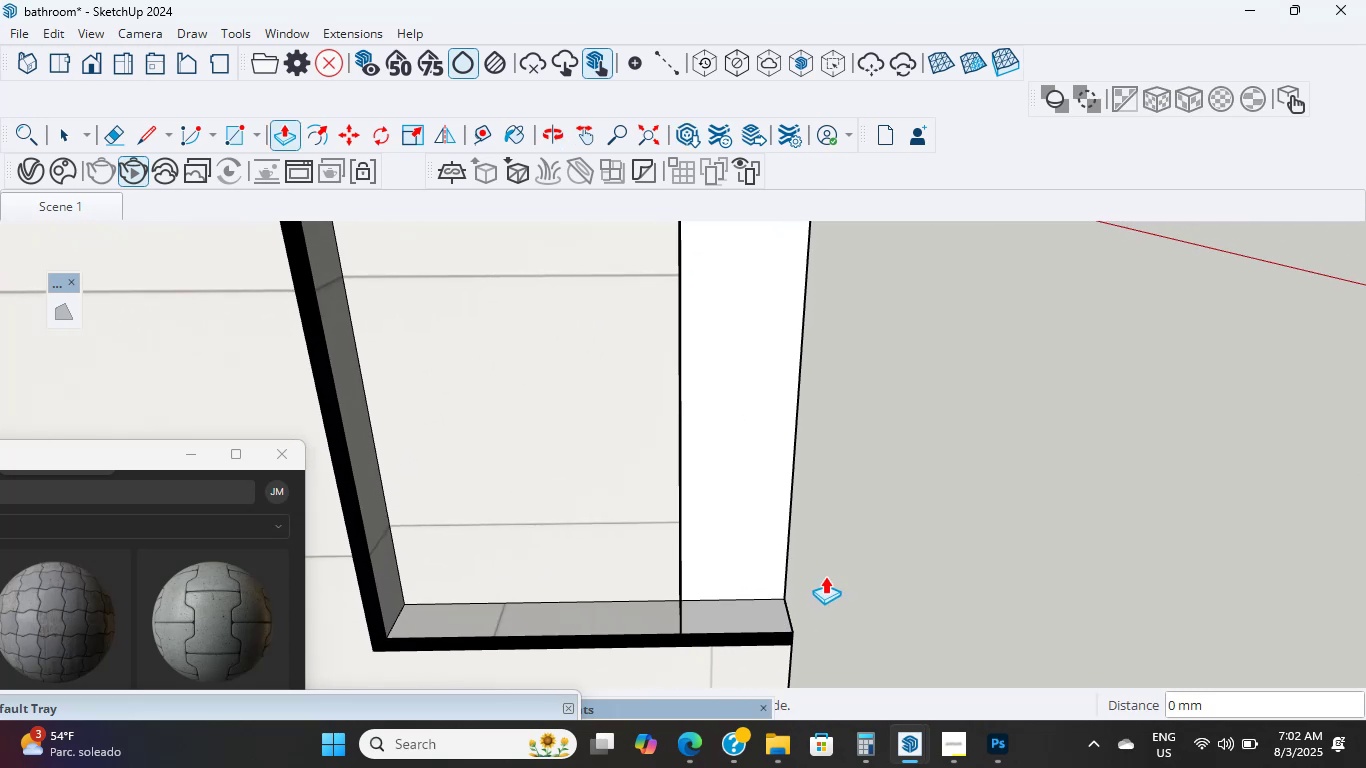 
key(L)
 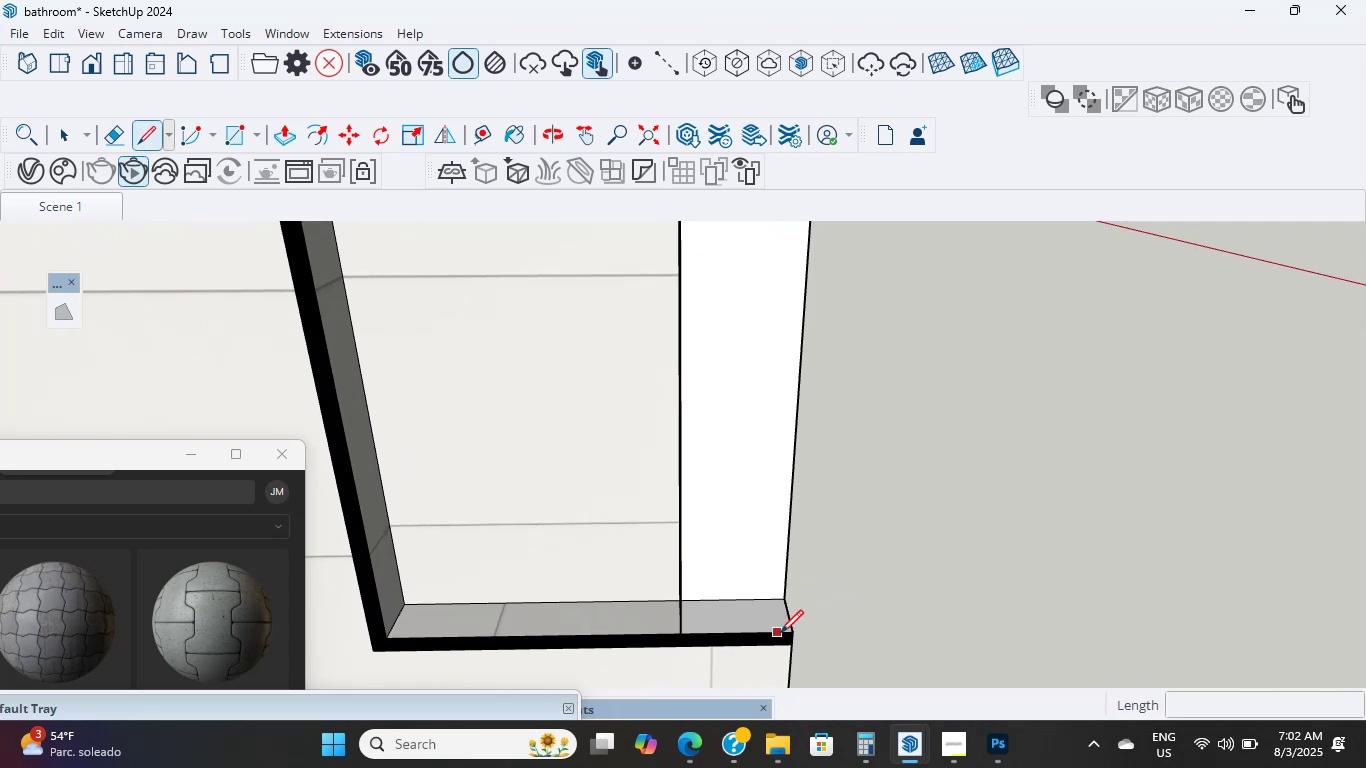 
hold_key(key=ShiftLeft, duration=0.65)
scroll: coordinate [774, 444], scroll_direction: down, amount: 3.0
 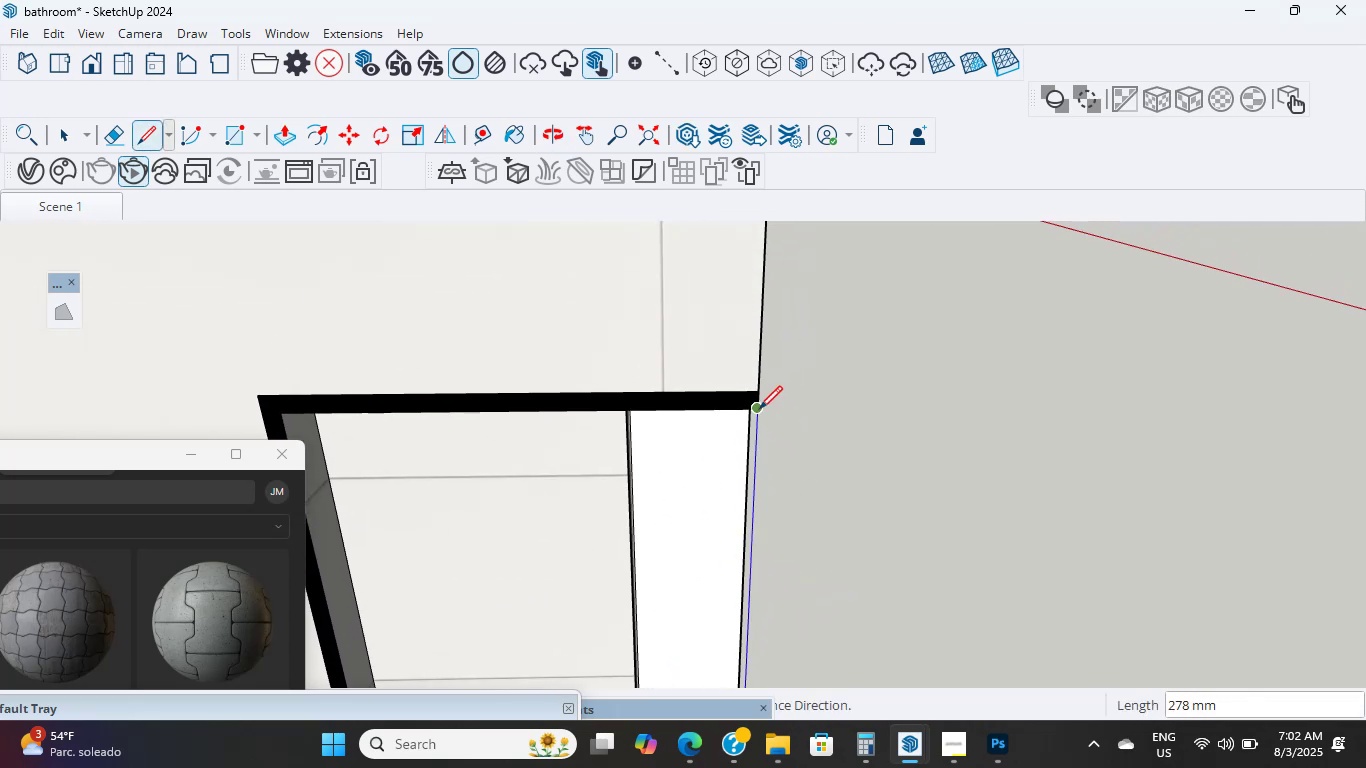 
left_click([757, 406])
 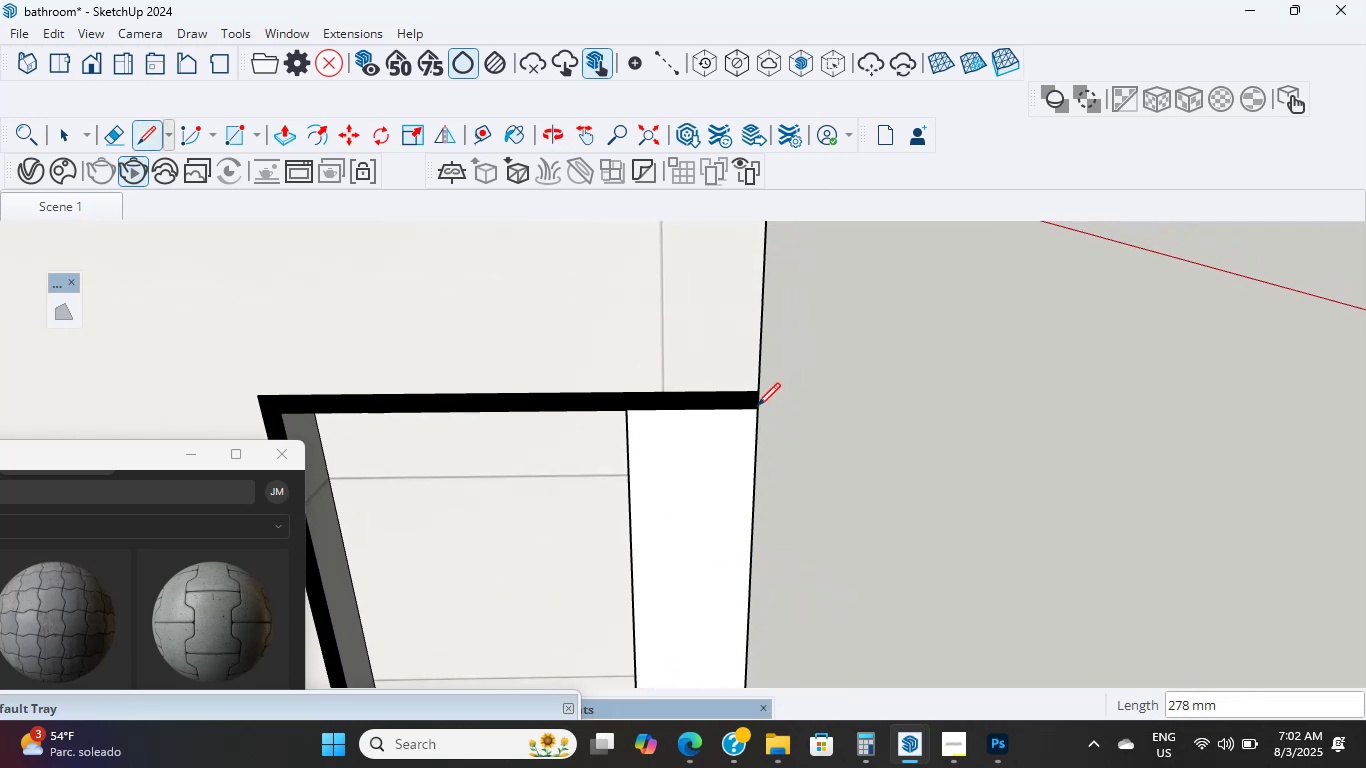 
scroll: coordinate [752, 430], scroll_direction: down, amount: 4.0
 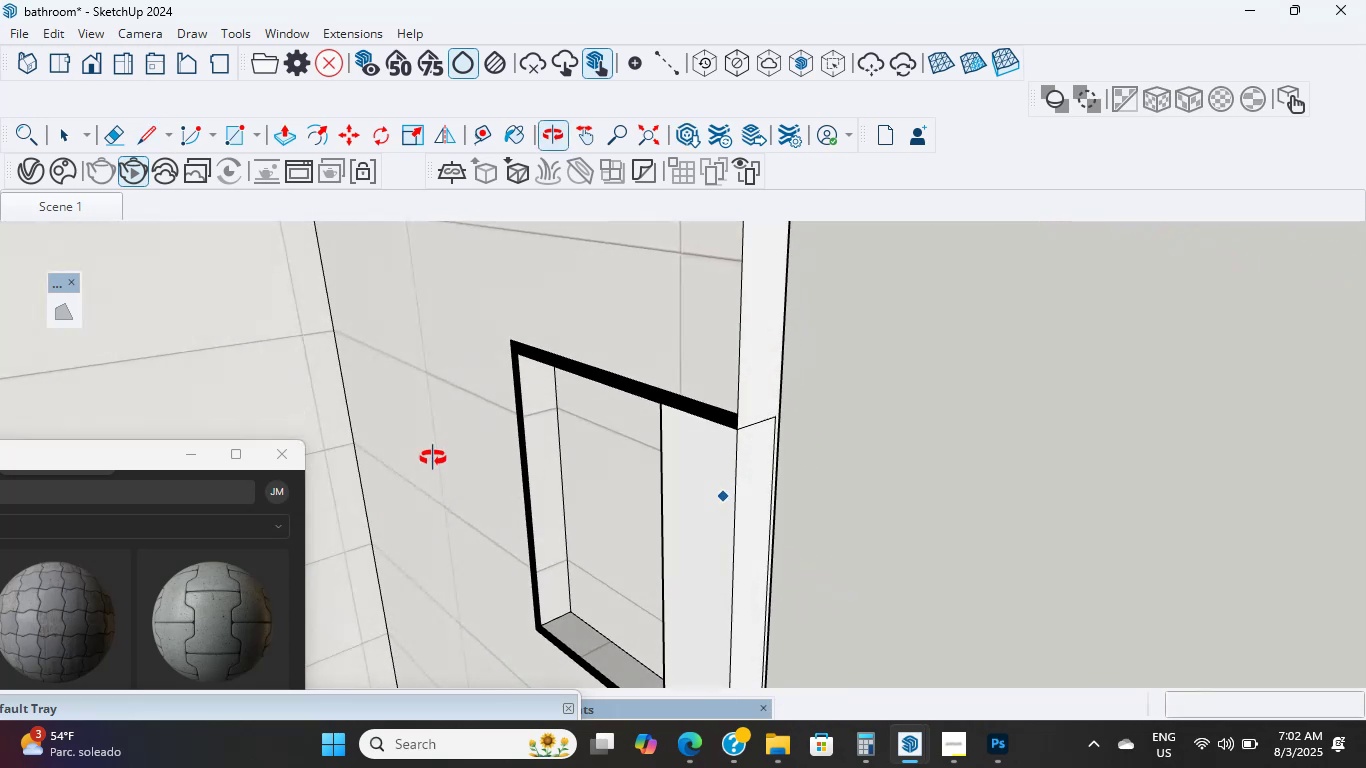 
hold_key(key=ShiftLeft, duration=2.04)
scroll: coordinate [682, 523], scroll_direction: up, amount: 2.0
 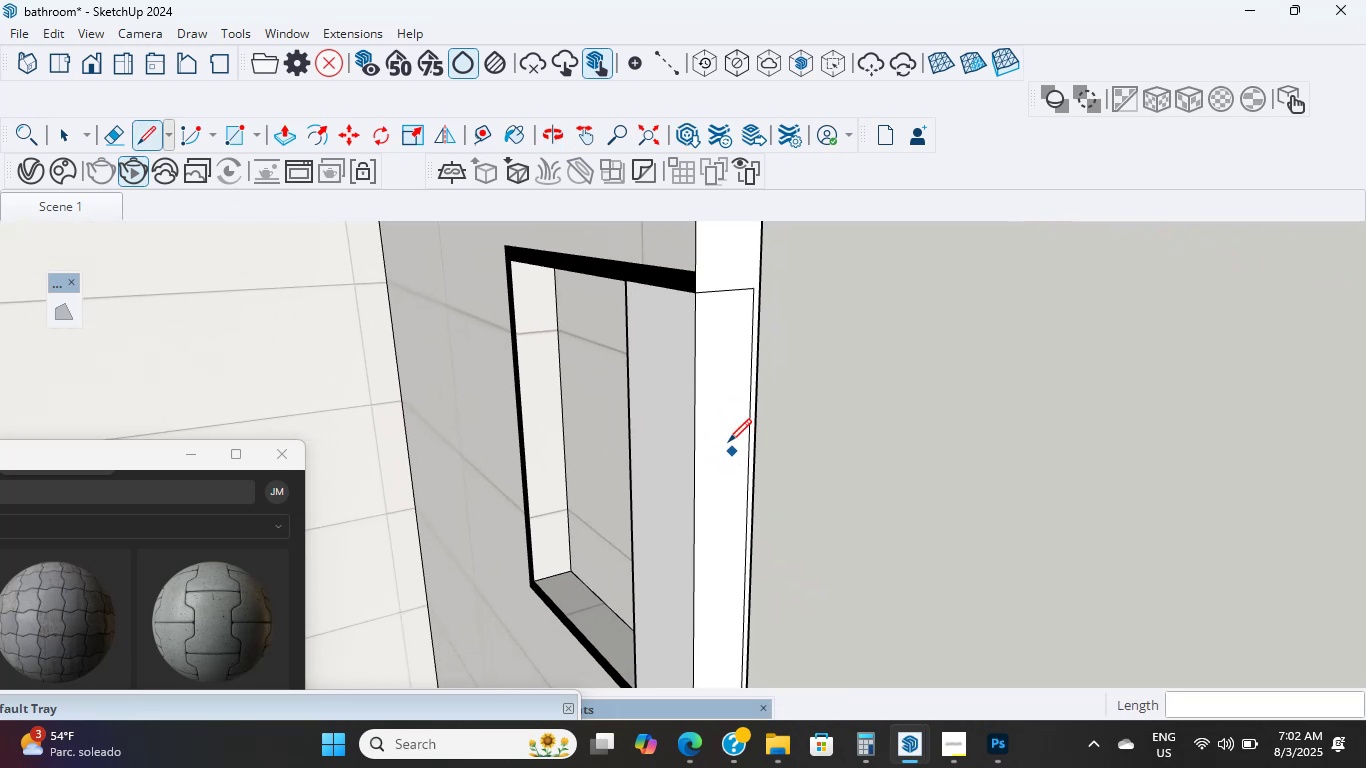 
scroll: coordinate [682, 424], scroll_direction: down, amount: 1.0
 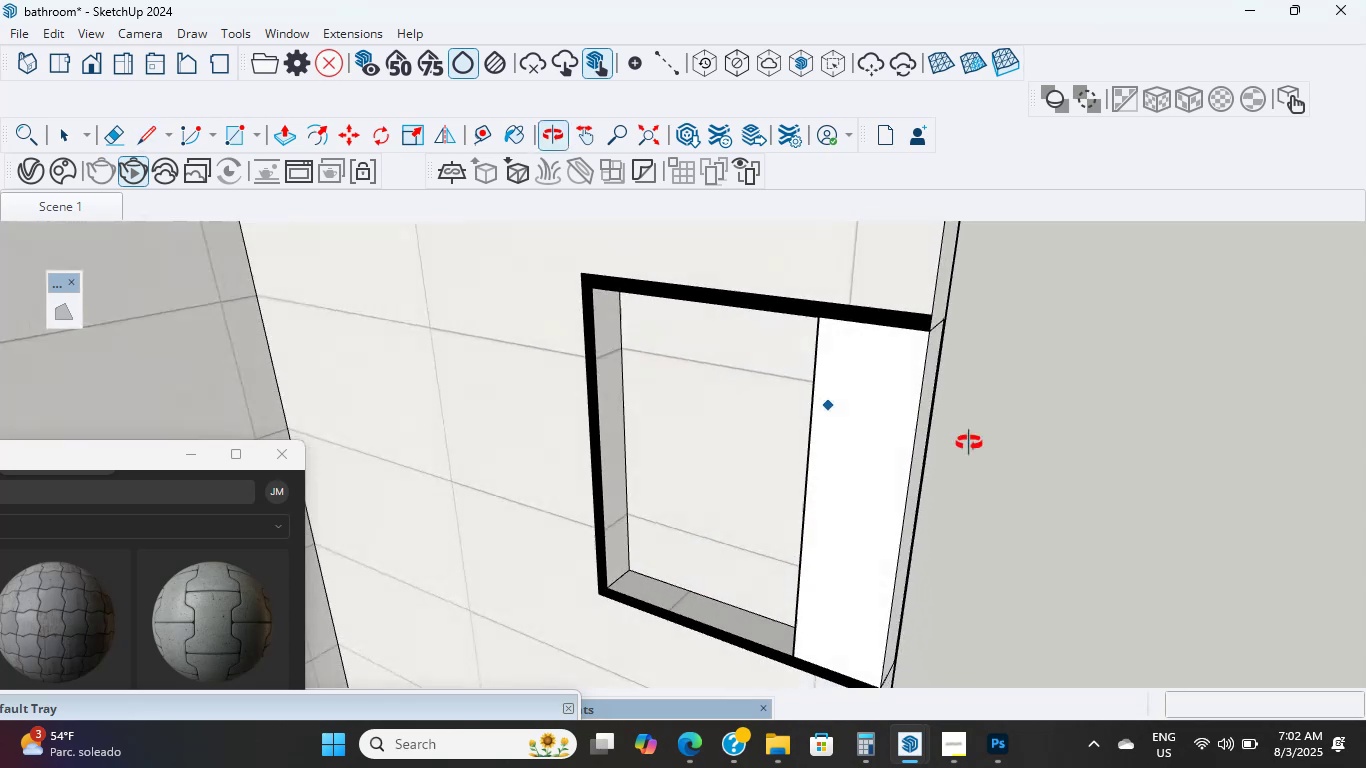 
scroll: coordinate [842, 418], scroll_direction: up, amount: 2.0
 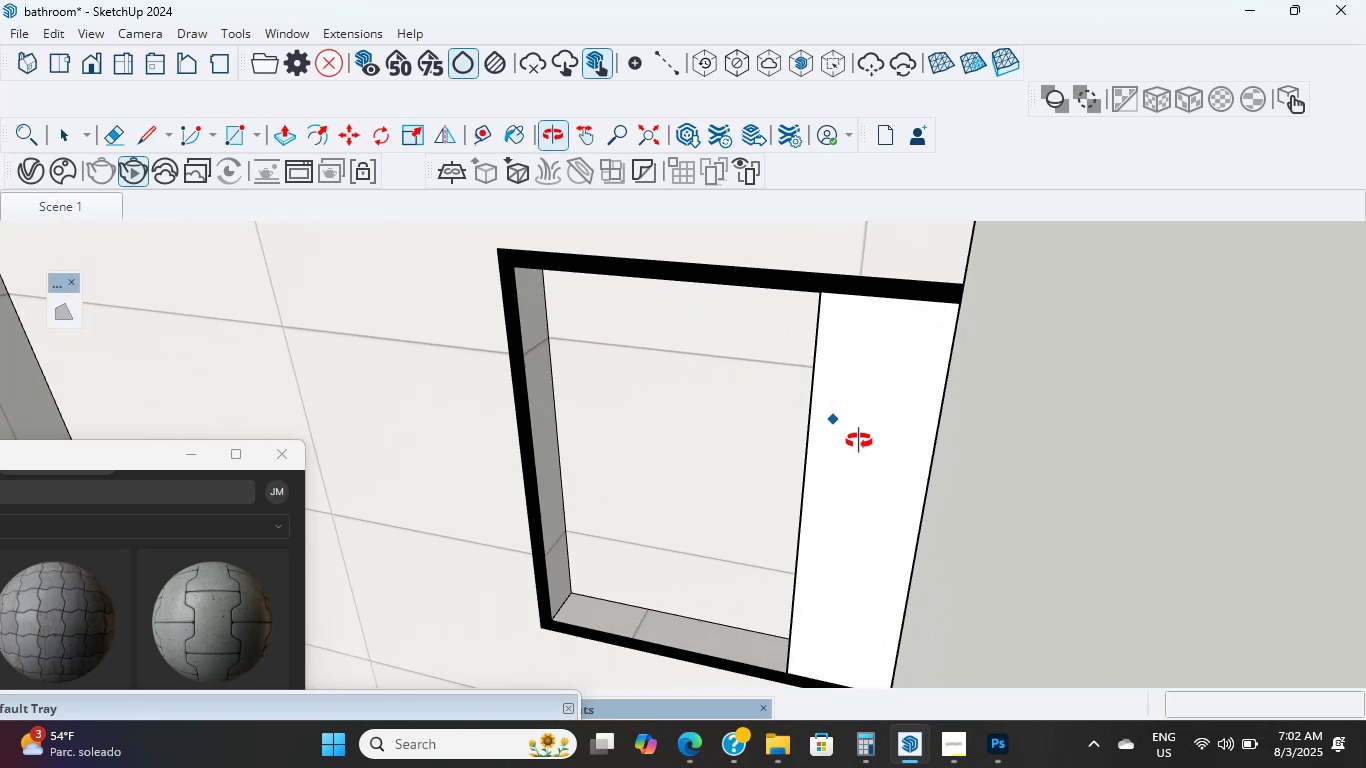 
mouse_move([862, 416])
 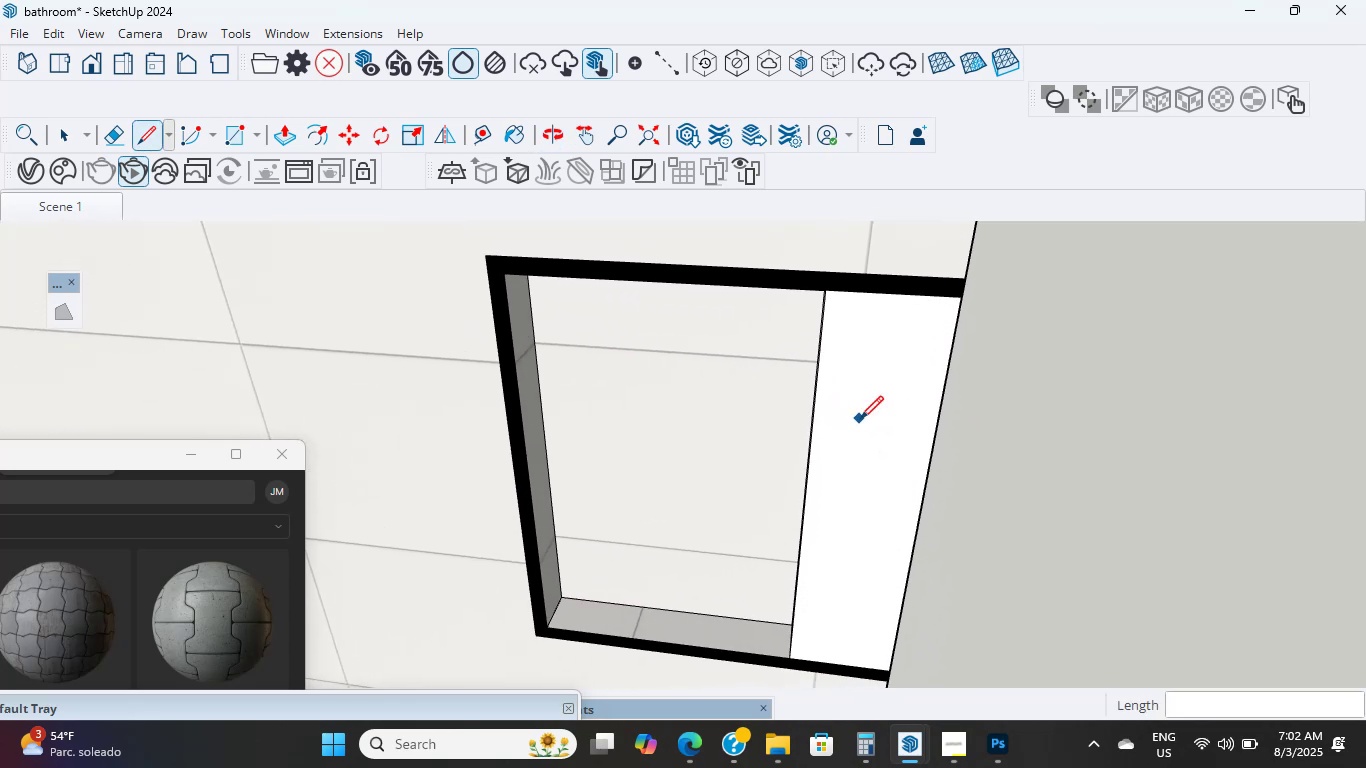 
scroll: coordinate [856, 420], scroll_direction: down, amount: 1.0
 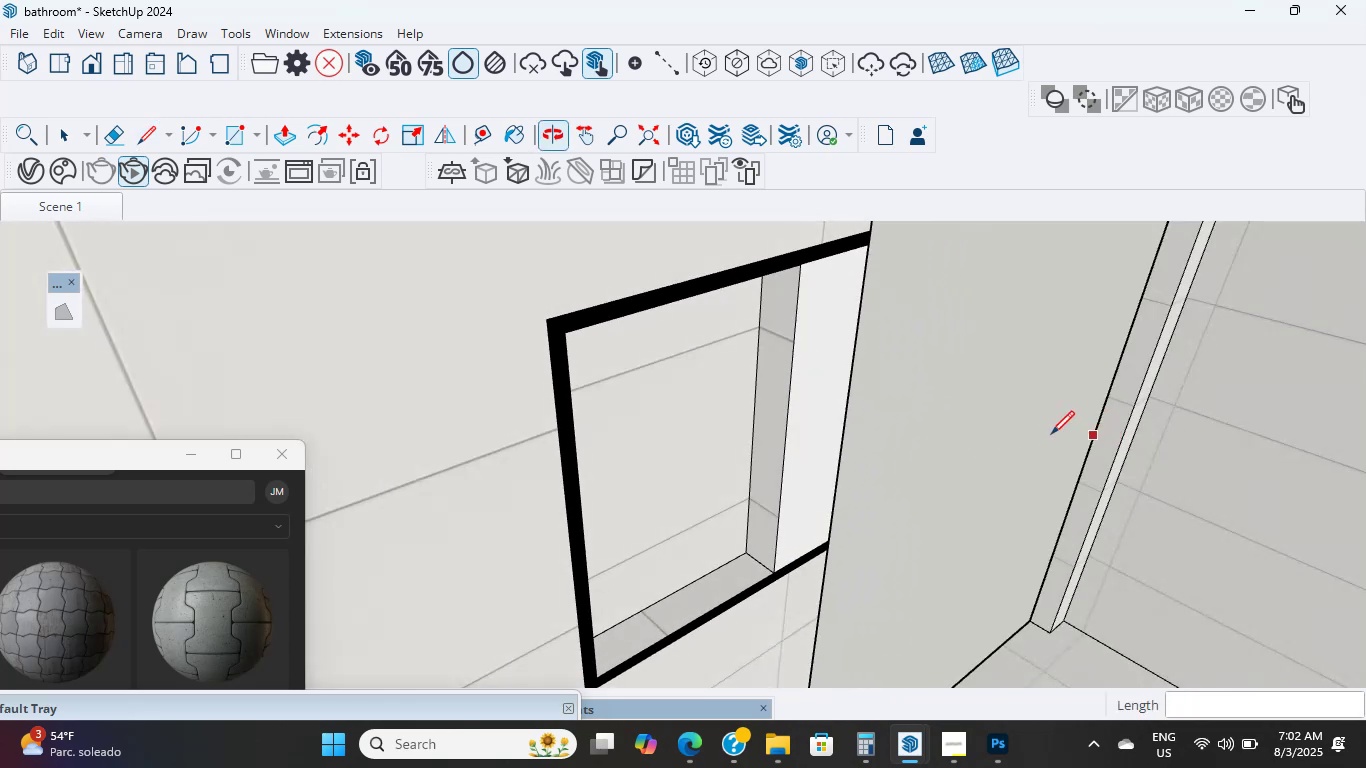 
scroll: coordinate [699, 516], scroll_direction: up, amount: 2.0
 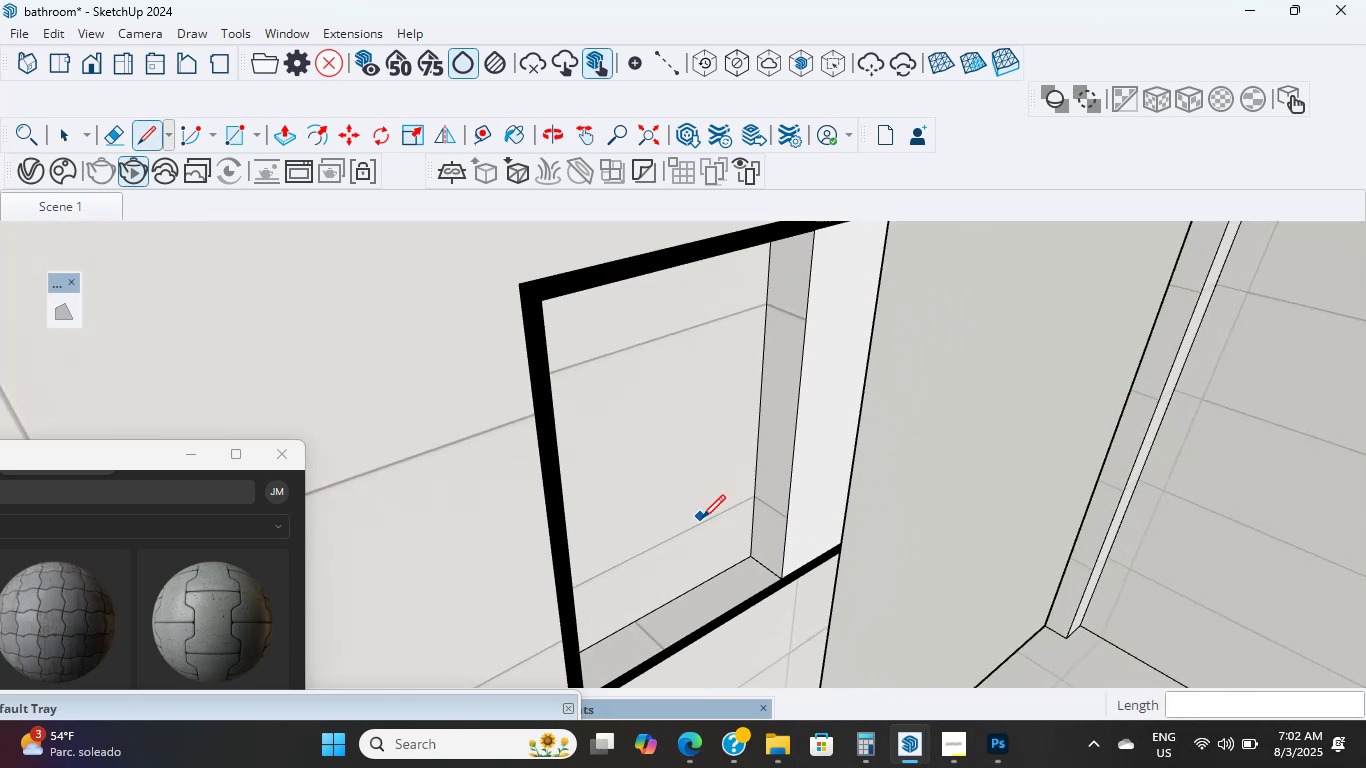 
key(Shift+ShiftLeft)
 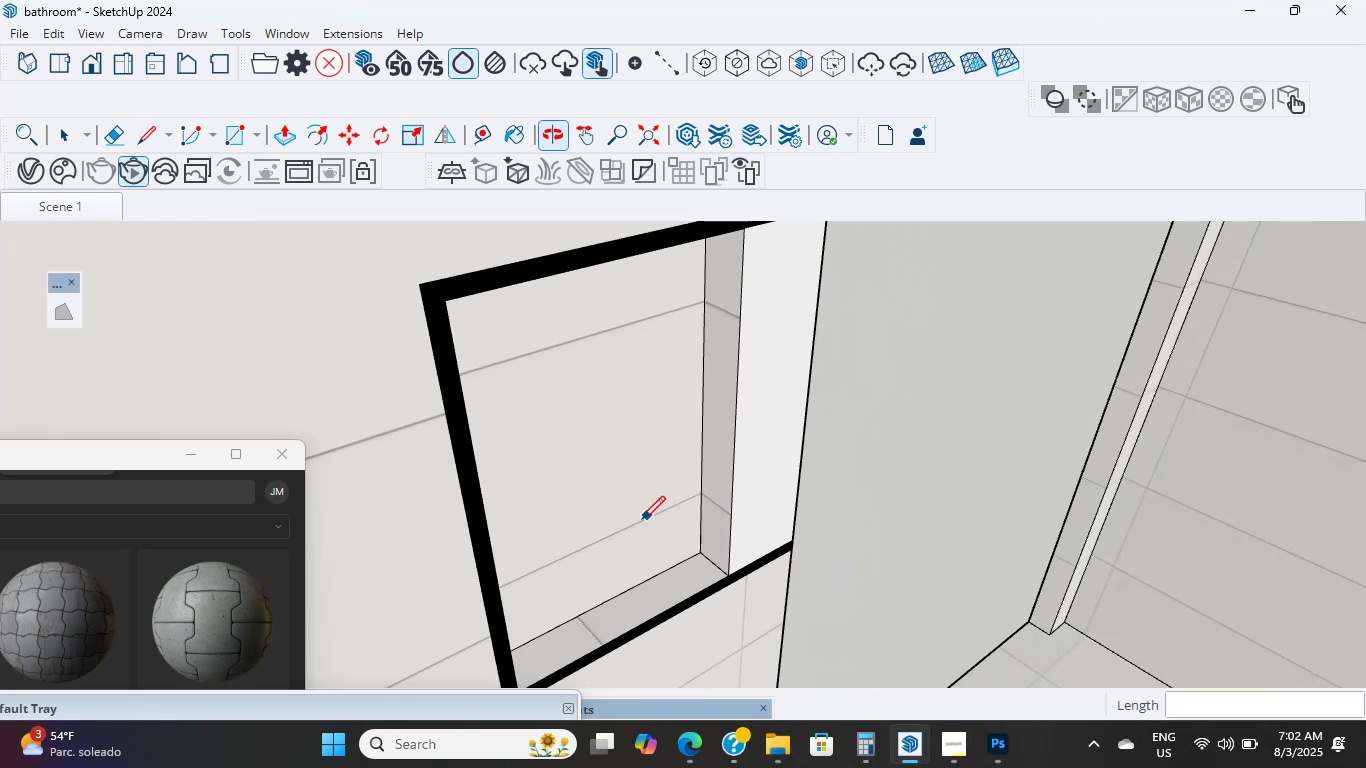 
hold_key(key=ShiftLeft, duration=0.43)
scroll: coordinate [633, 562], scroll_direction: up, amount: 16.0
 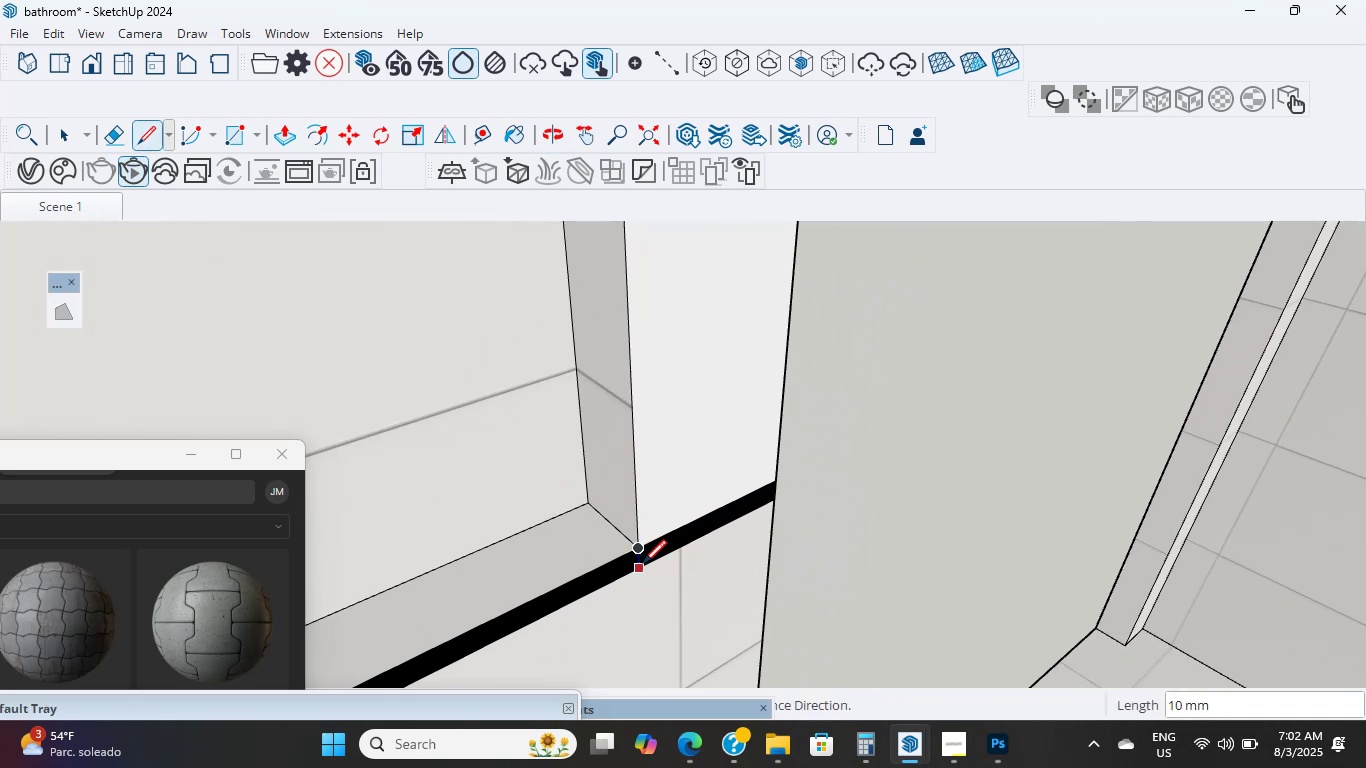 
left_click([641, 567])
 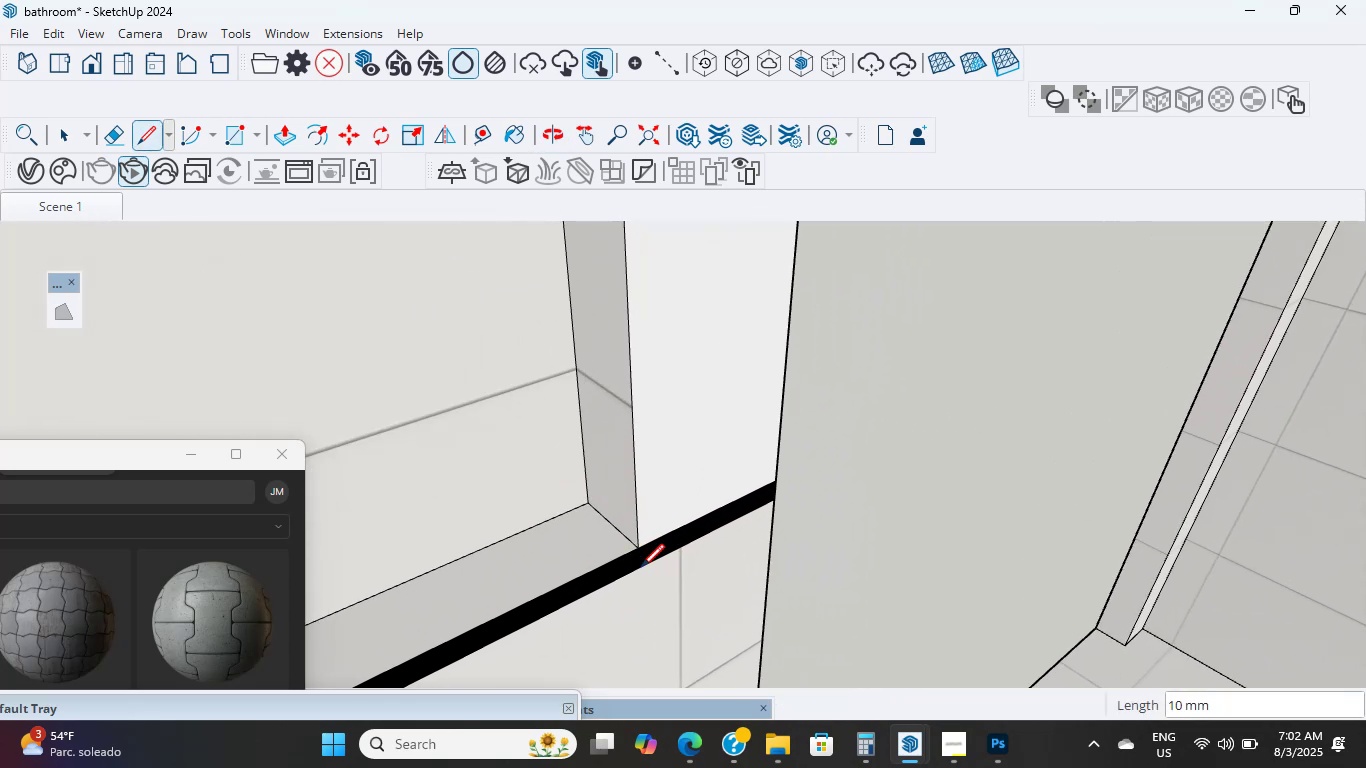 
scroll: coordinate [642, 575], scroll_direction: down, amount: 4.0
 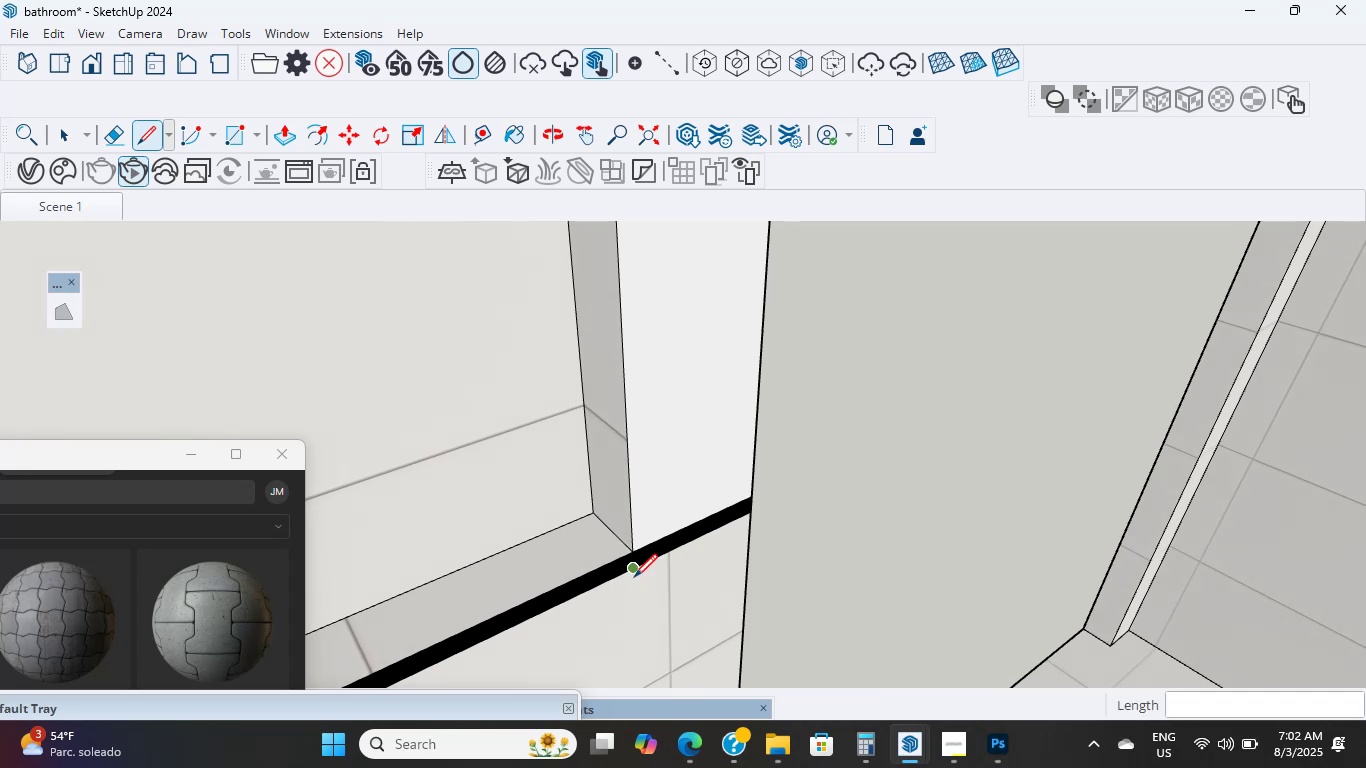 
key(Shift+ShiftLeft)
 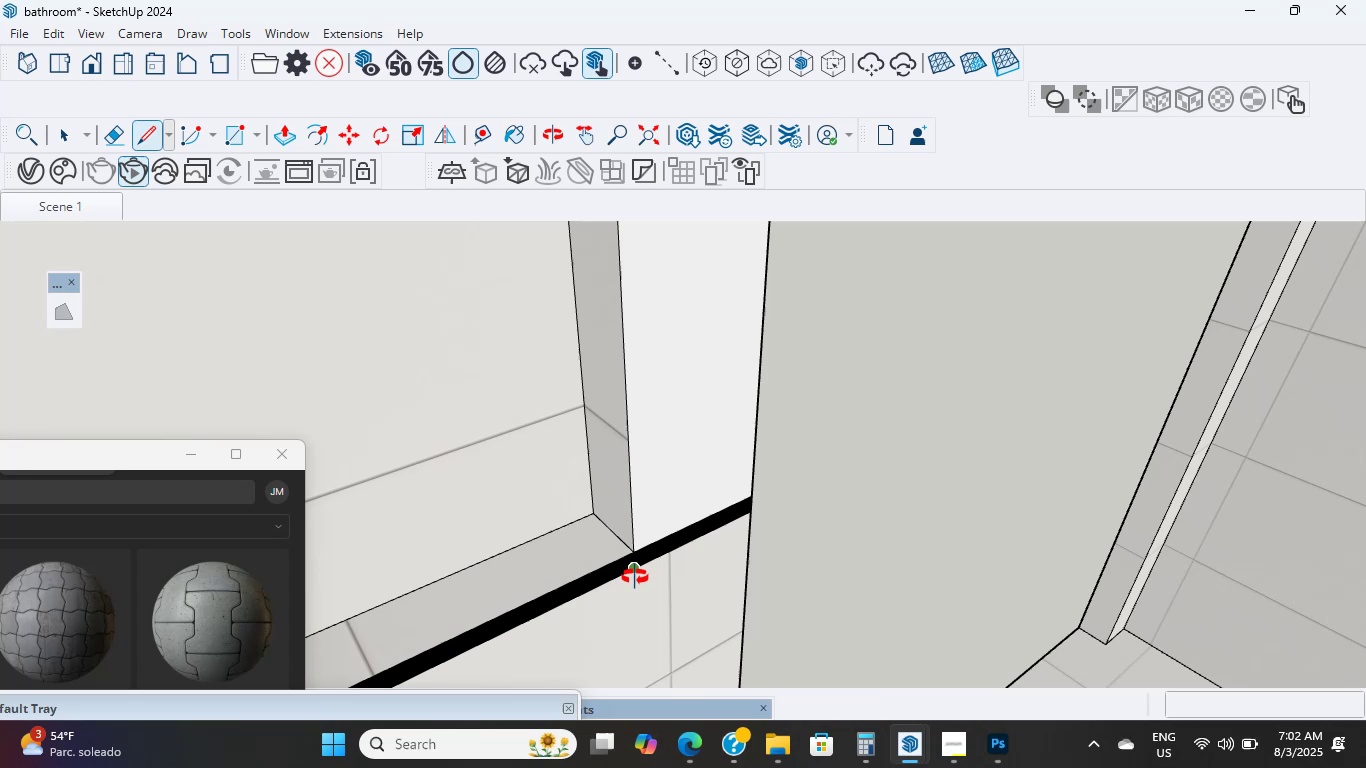 
key(E)
 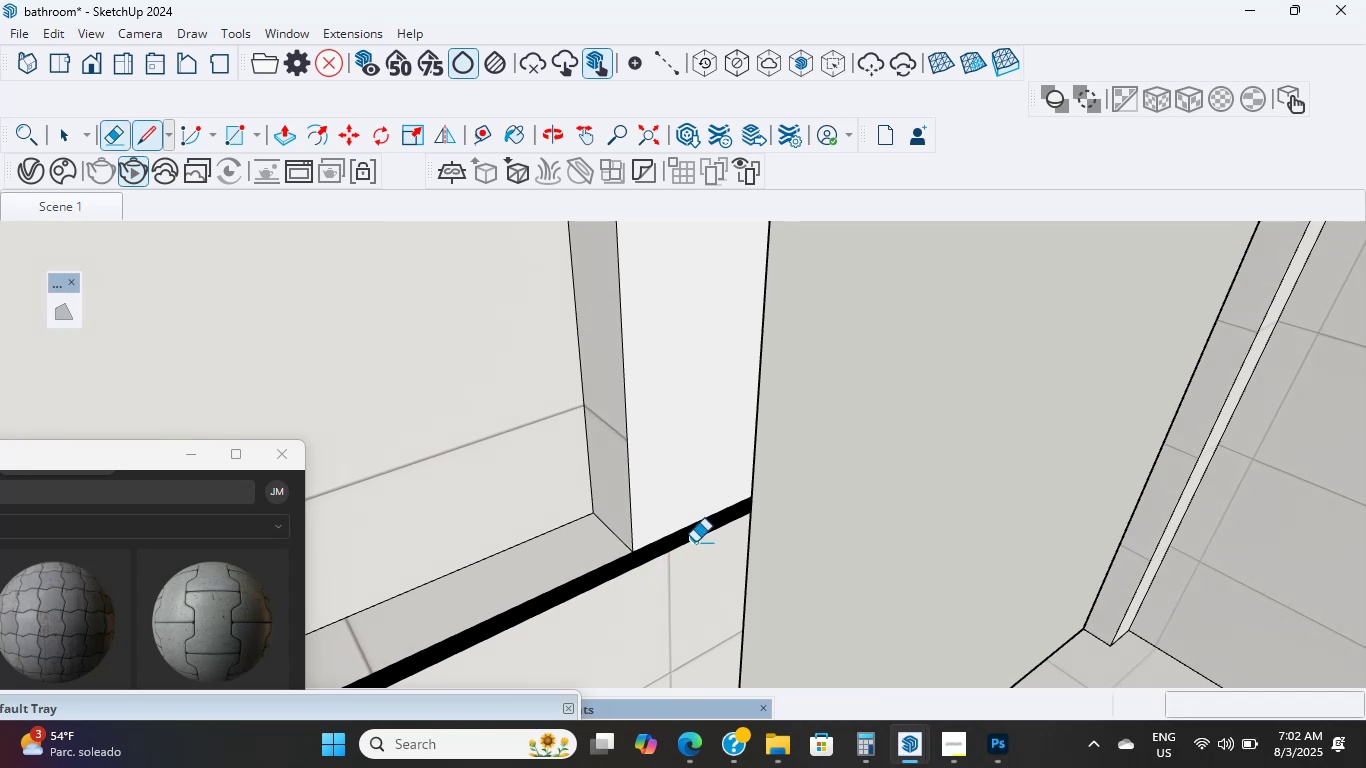 
left_click_drag(start_coordinate=[691, 533], to_coordinate=[694, 550])
 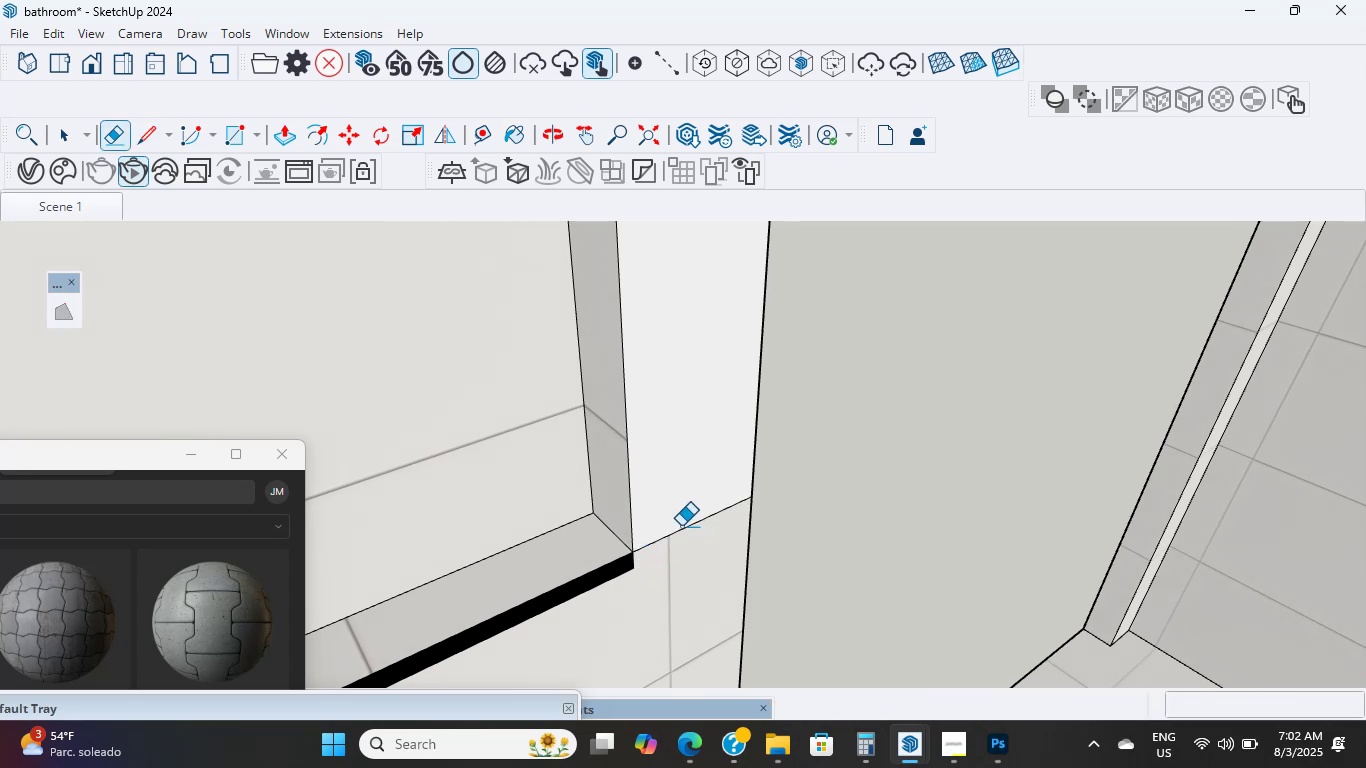 
left_click_drag(start_coordinate=[681, 524], to_coordinate=[686, 540])
 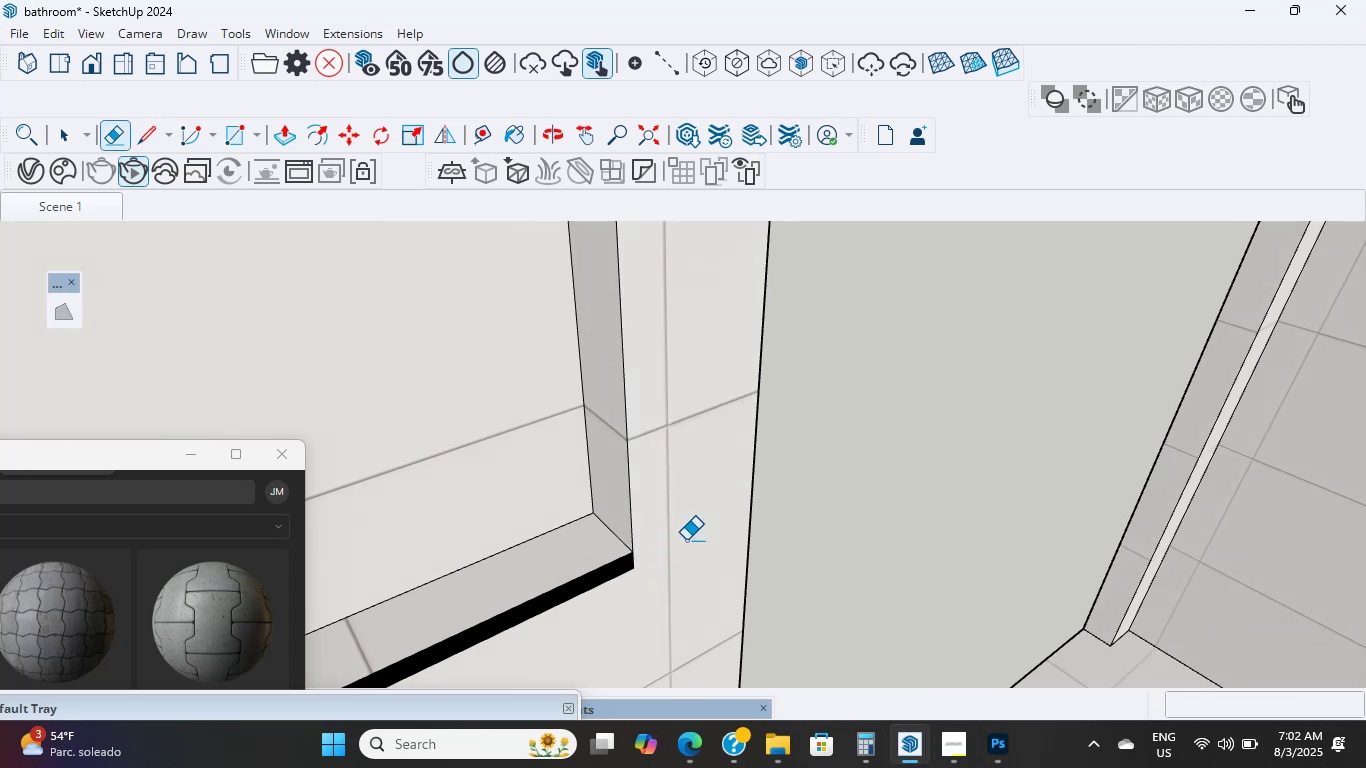 
scroll: coordinate [655, 610], scroll_direction: down, amount: 9.0
 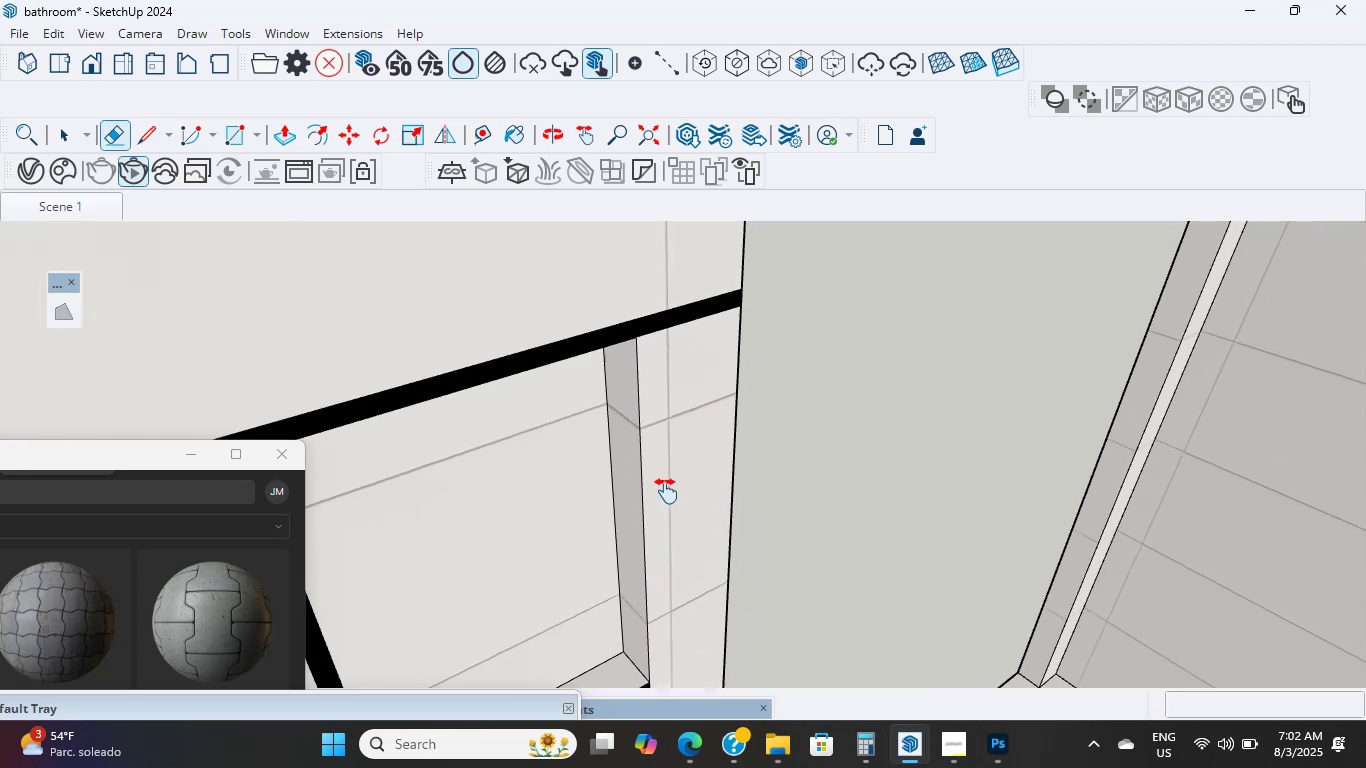 
hold_key(key=ShiftLeft, duration=0.49)
 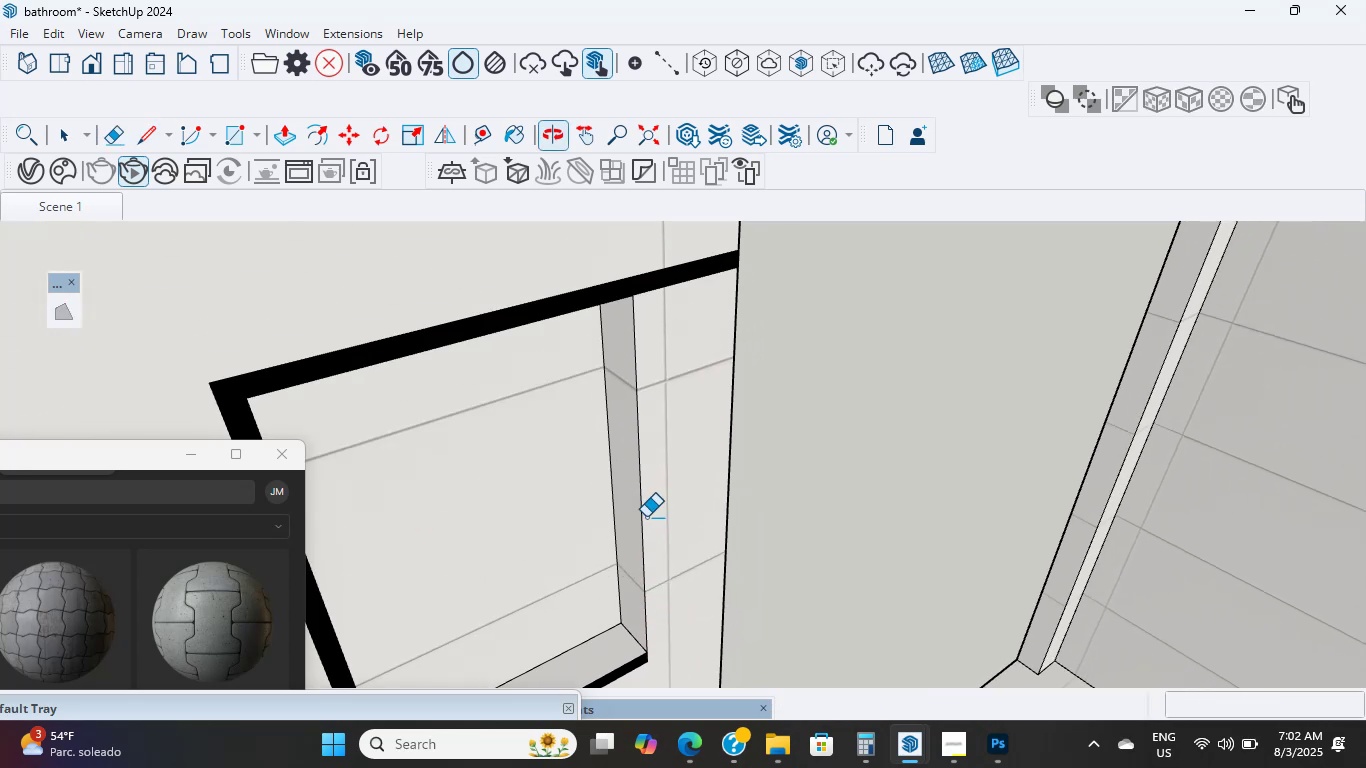 
hold_key(key=ShiftLeft, duration=0.36)
 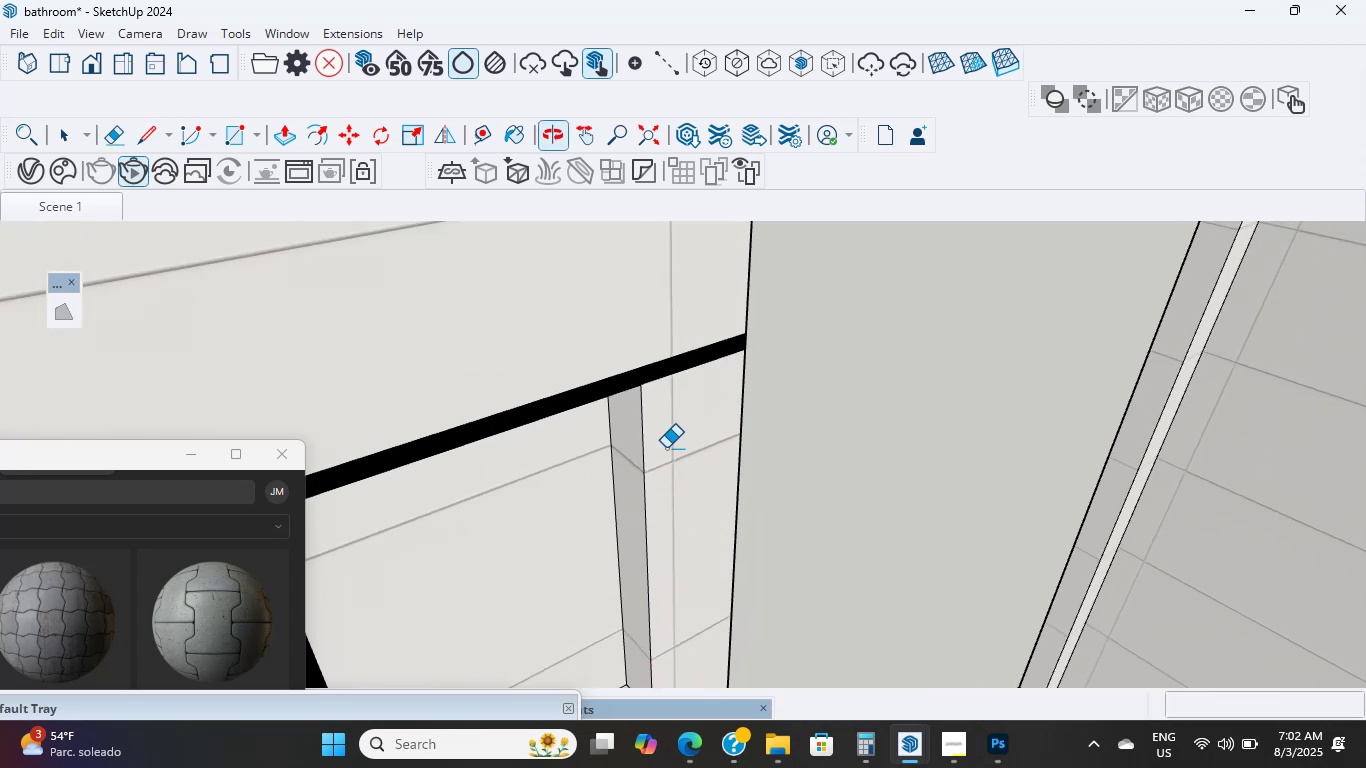 
scroll: coordinate [621, 370], scroll_direction: up, amount: 16.0
 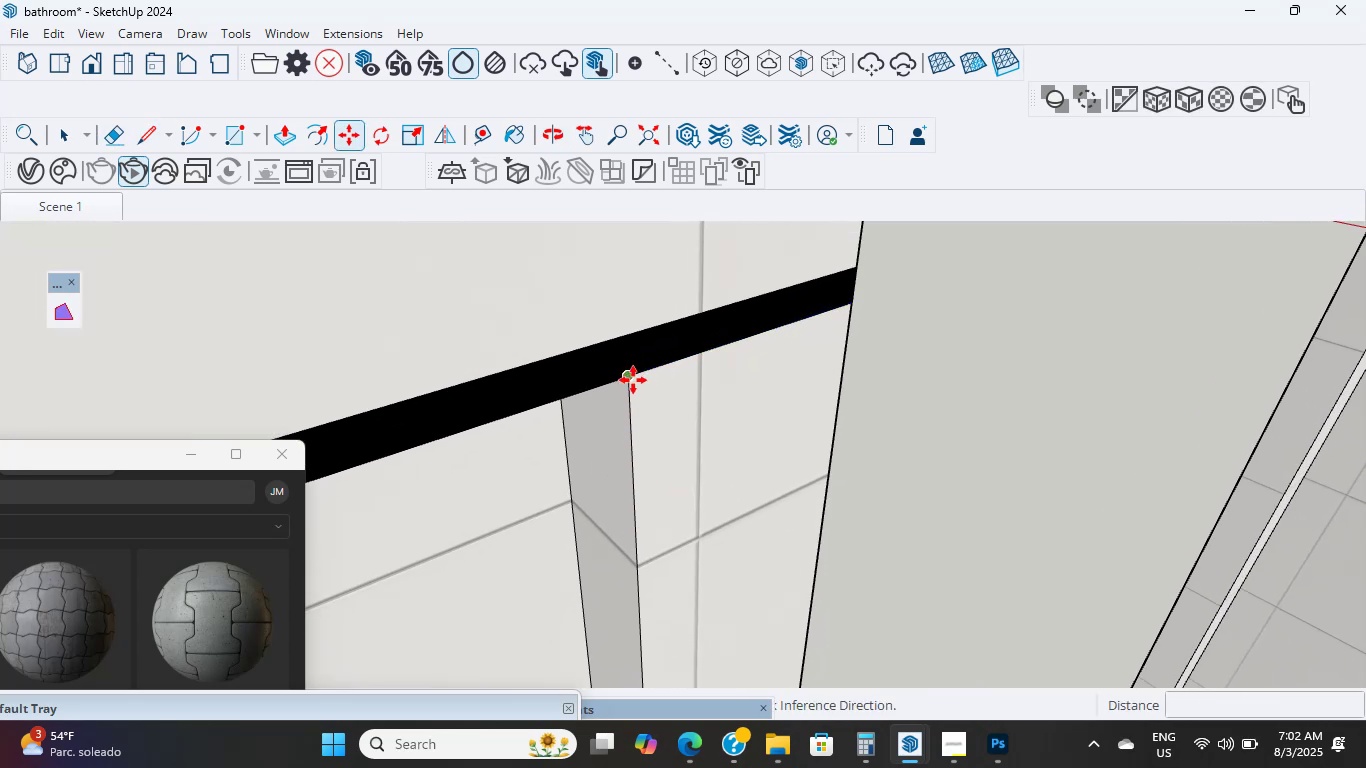 
type(ML)
 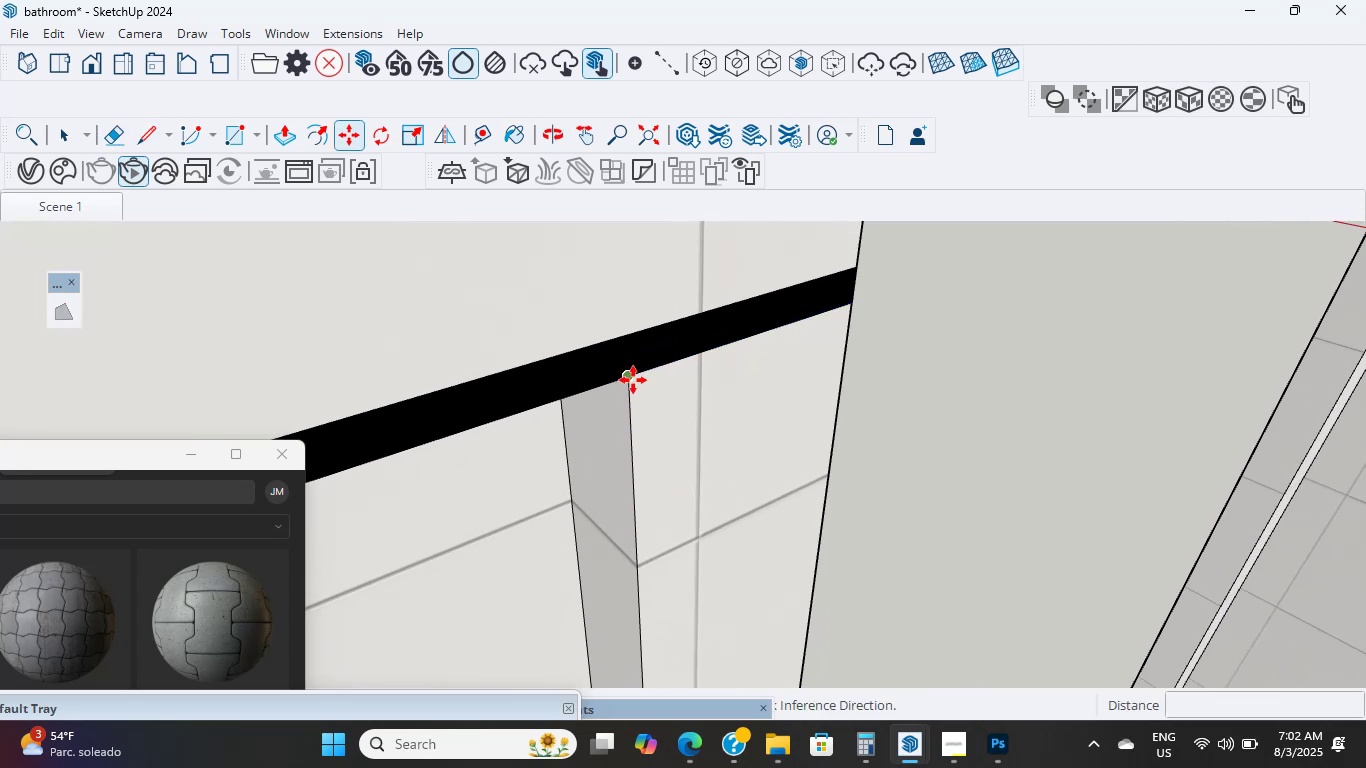 
scroll: coordinate [633, 392], scroll_direction: up, amount: 4.0
 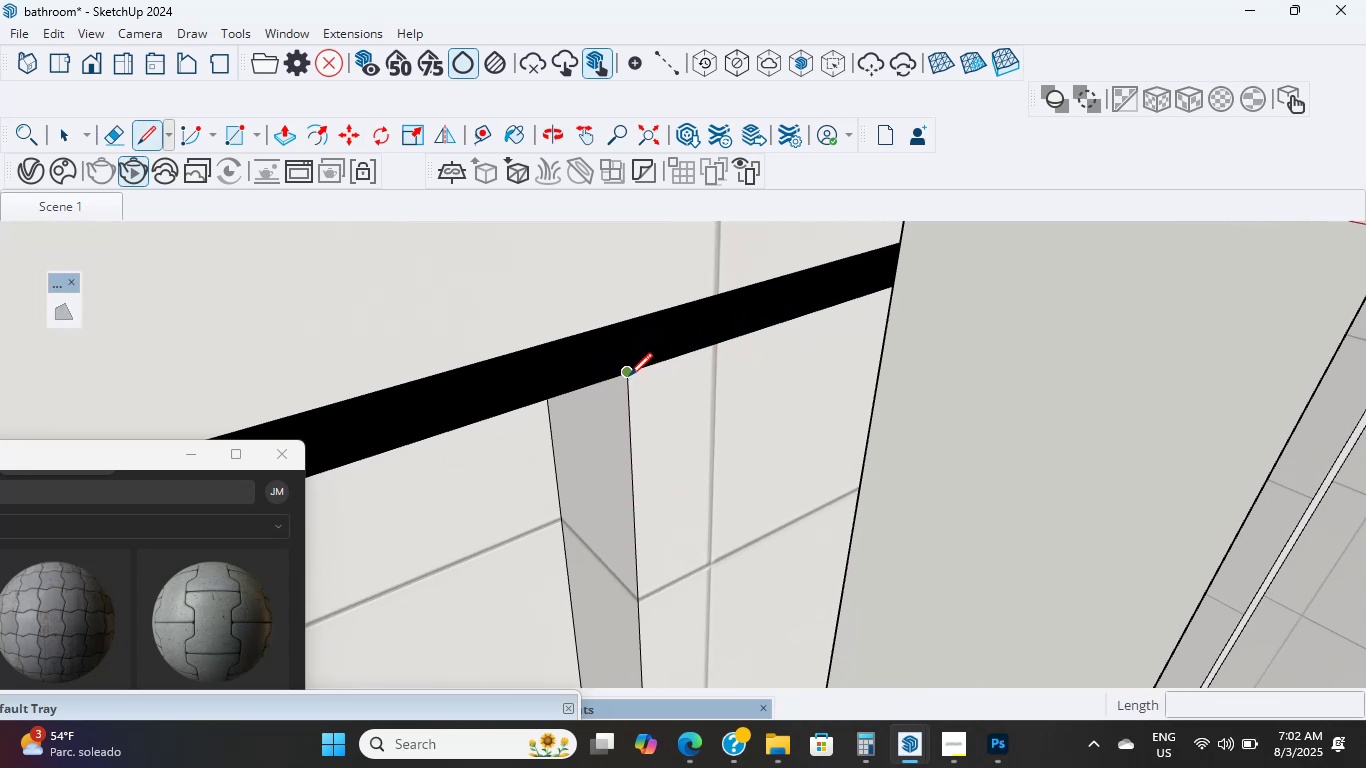 
left_click([629, 376])
 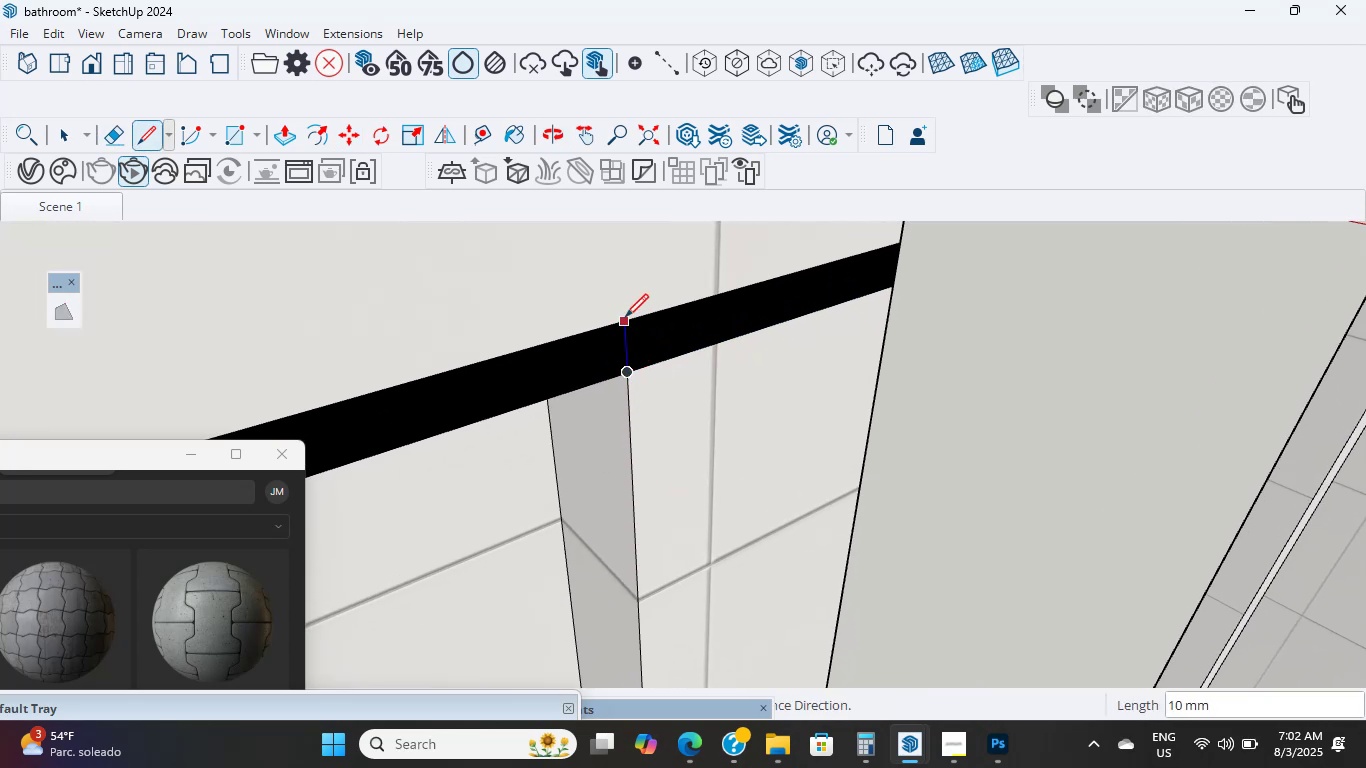 
left_click([623, 316])
 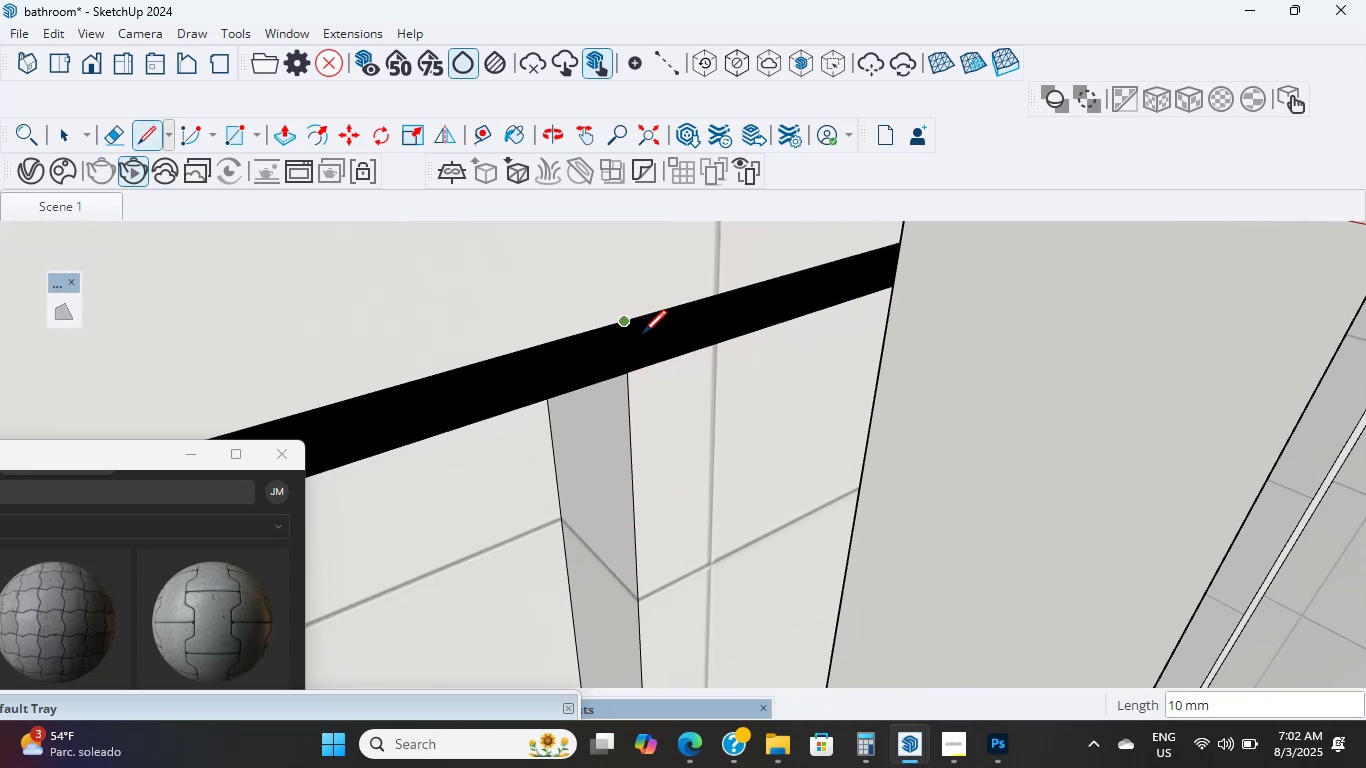 
key(Shift+ShiftLeft)
 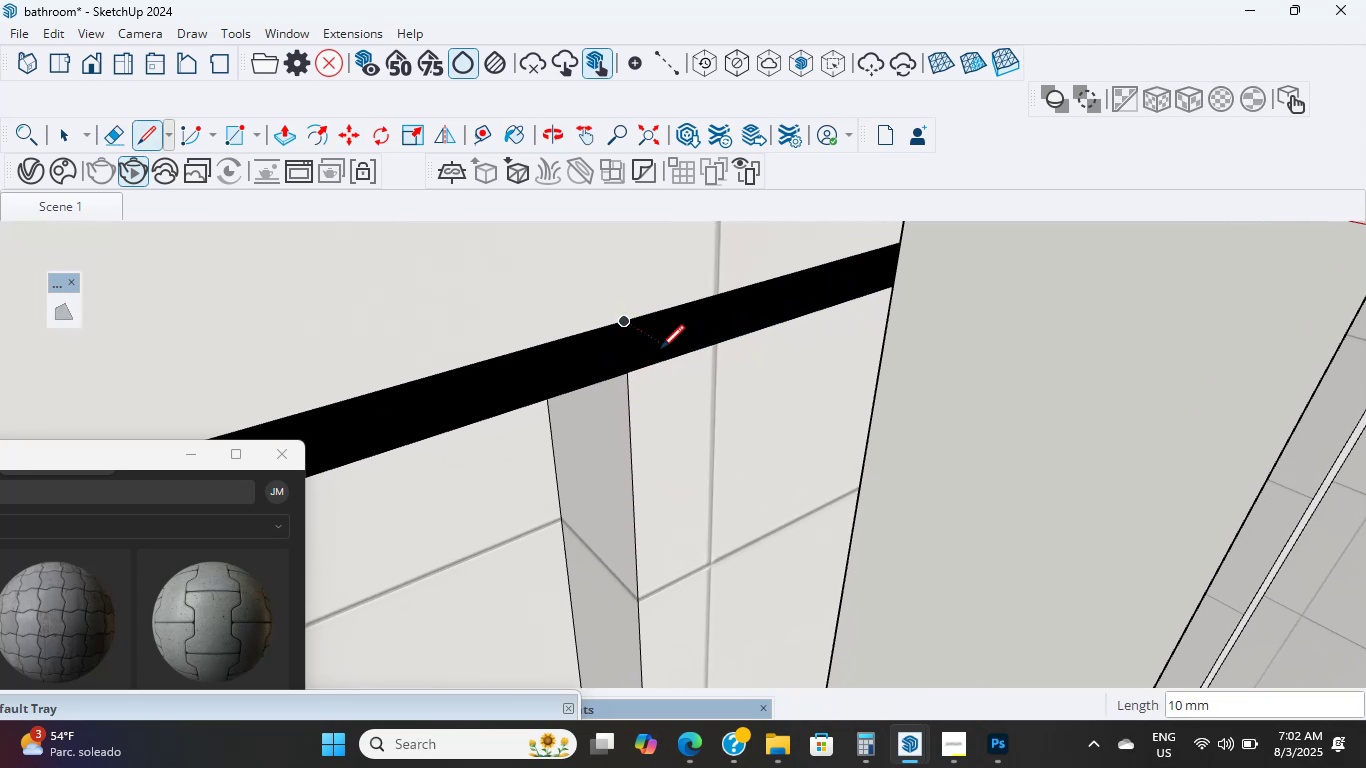 
key(Shift+E)
 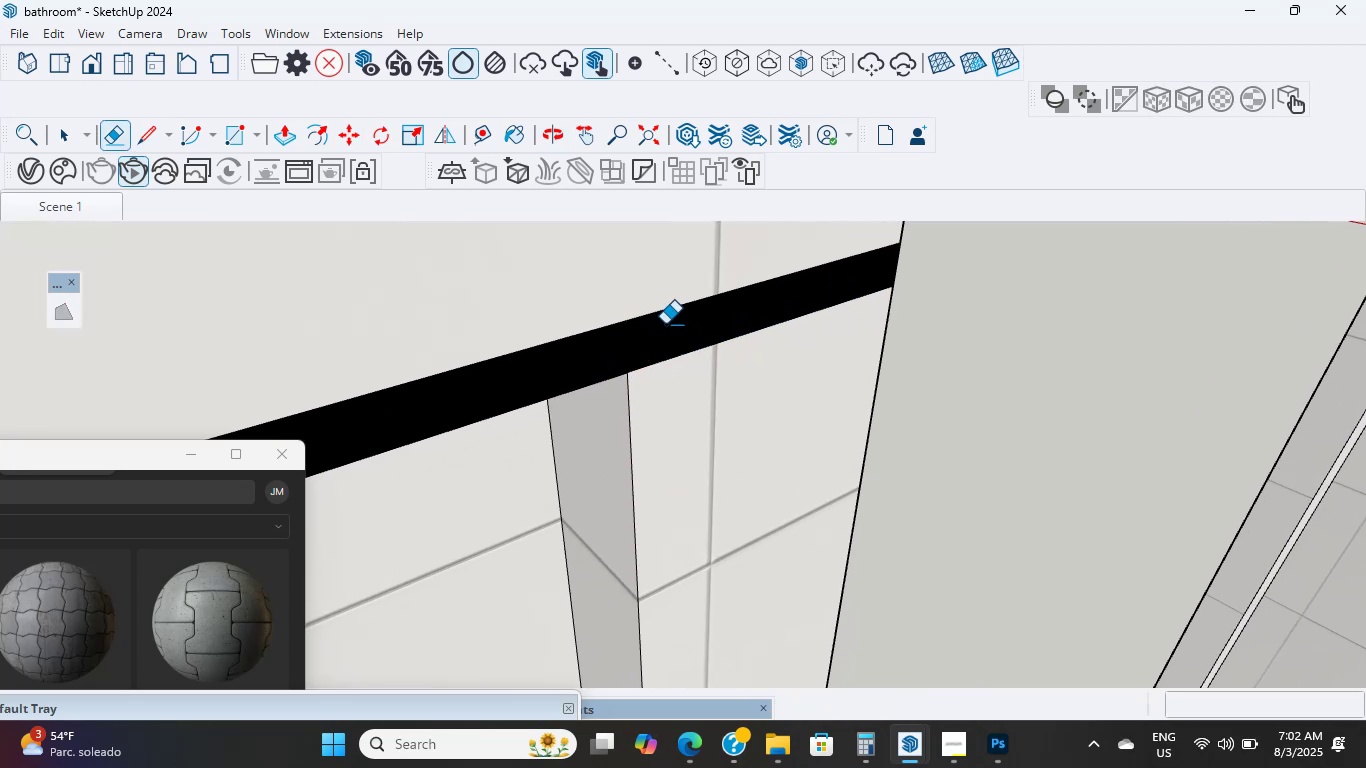 
left_click_drag(start_coordinate=[665, 305], to_coordinate=[687, 394])
 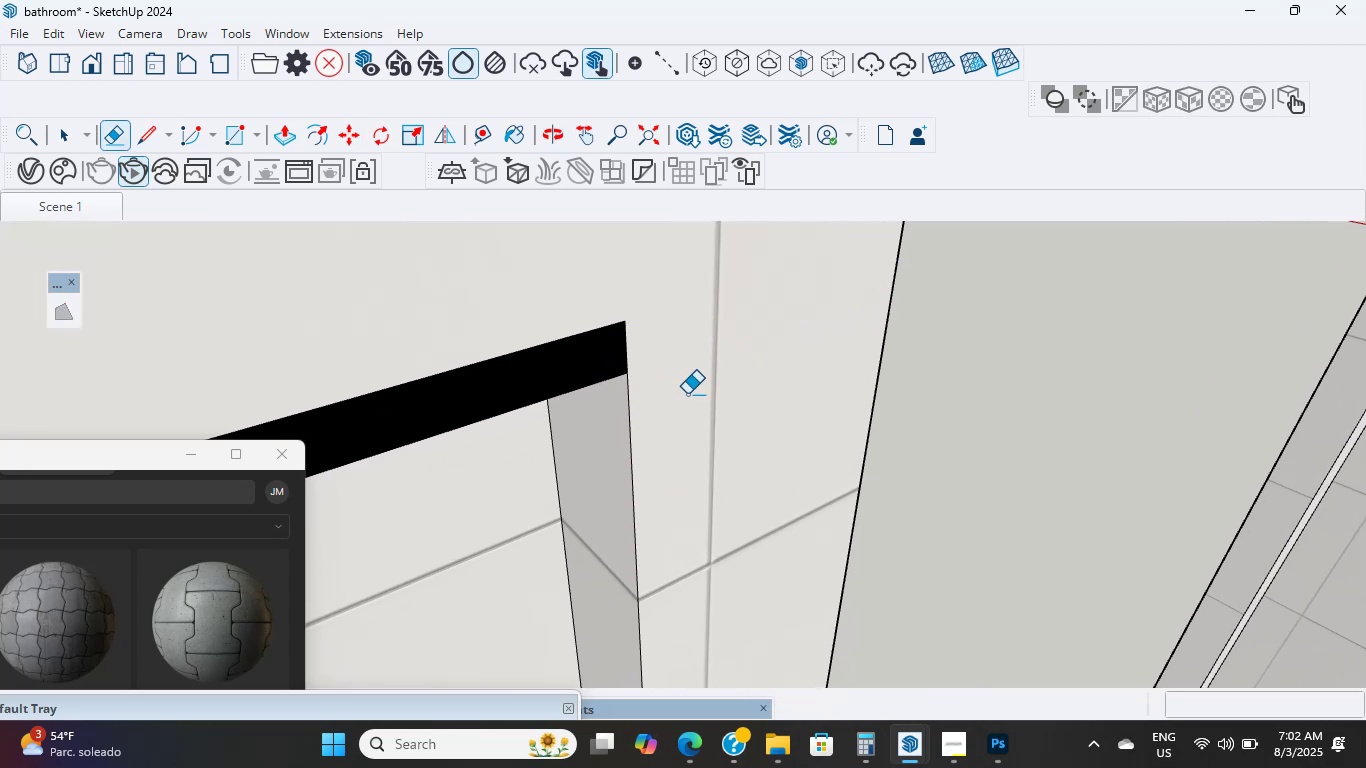 
scroll: coordinate [675, 394], scroll_direction: down, amount: 8.0
 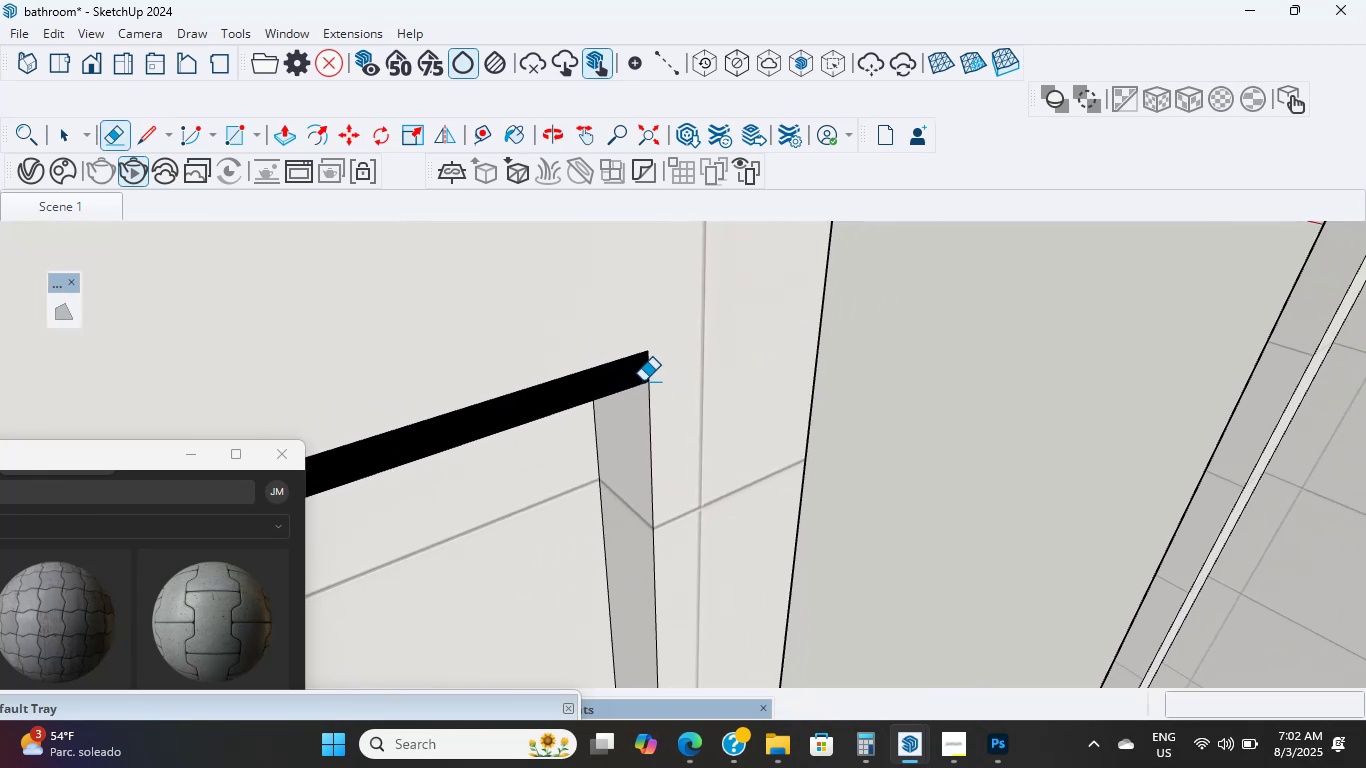 
left_click_drag(start_coordinate=[632, 368], to_coordinate=[628, 362])
 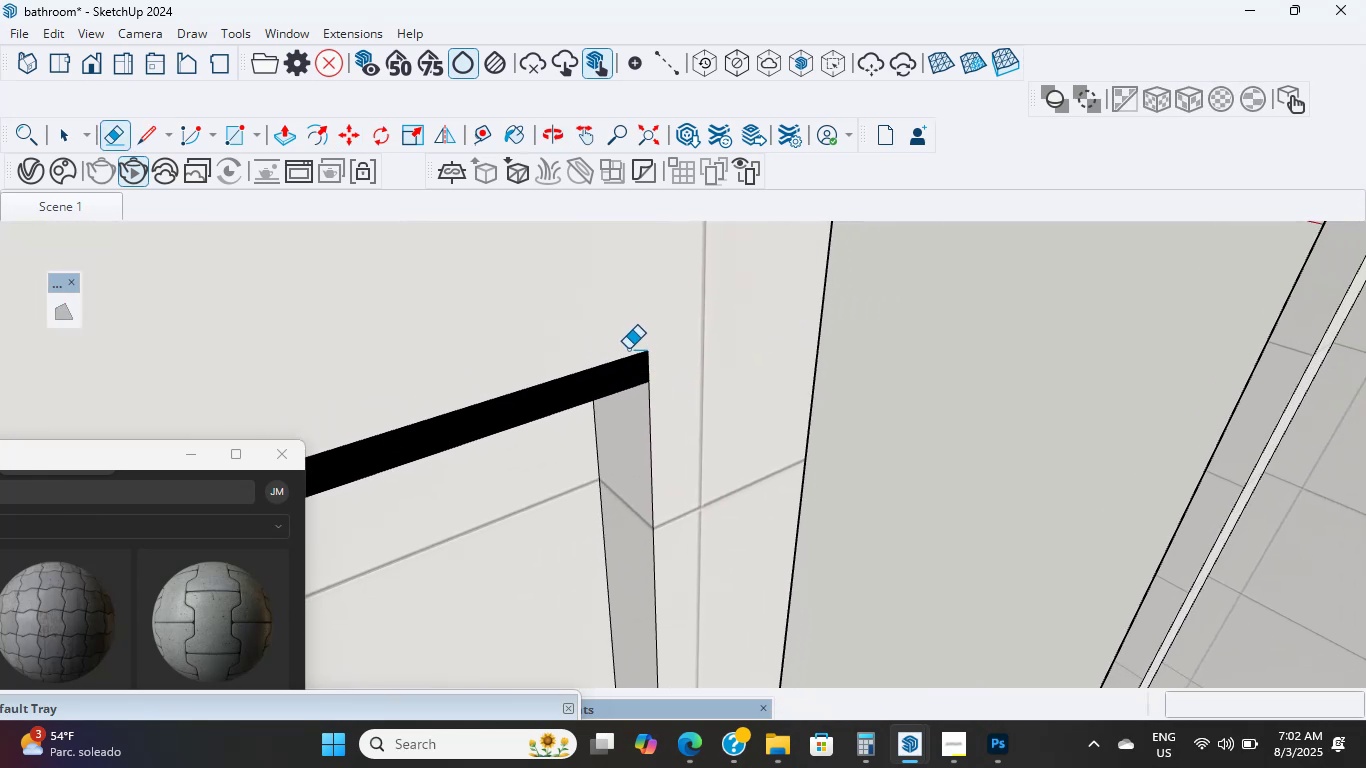 
left_click_drag(start_coordinate=[636, 349], to_coordinate=[647, 361])
 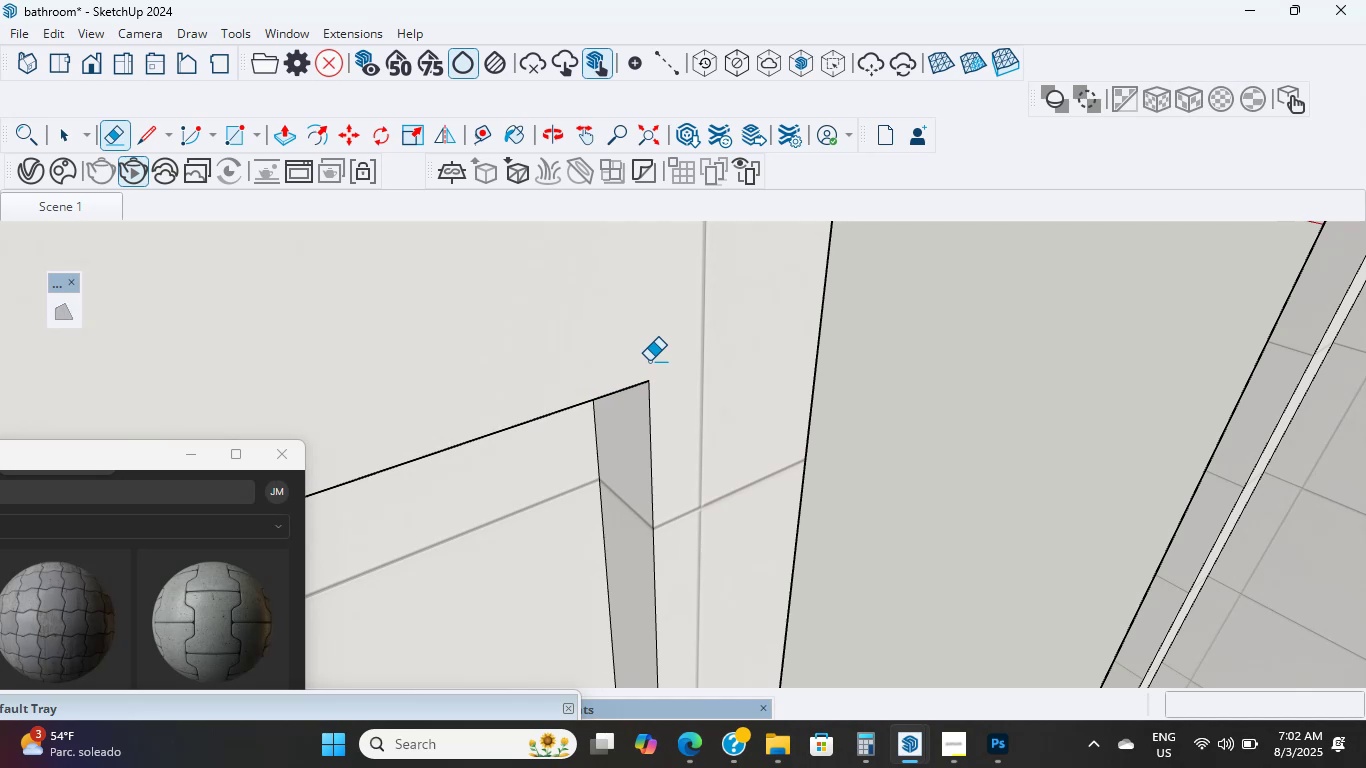 
scroll: coordinate [649, 360], scroll_direction: down, amount: 4.0
 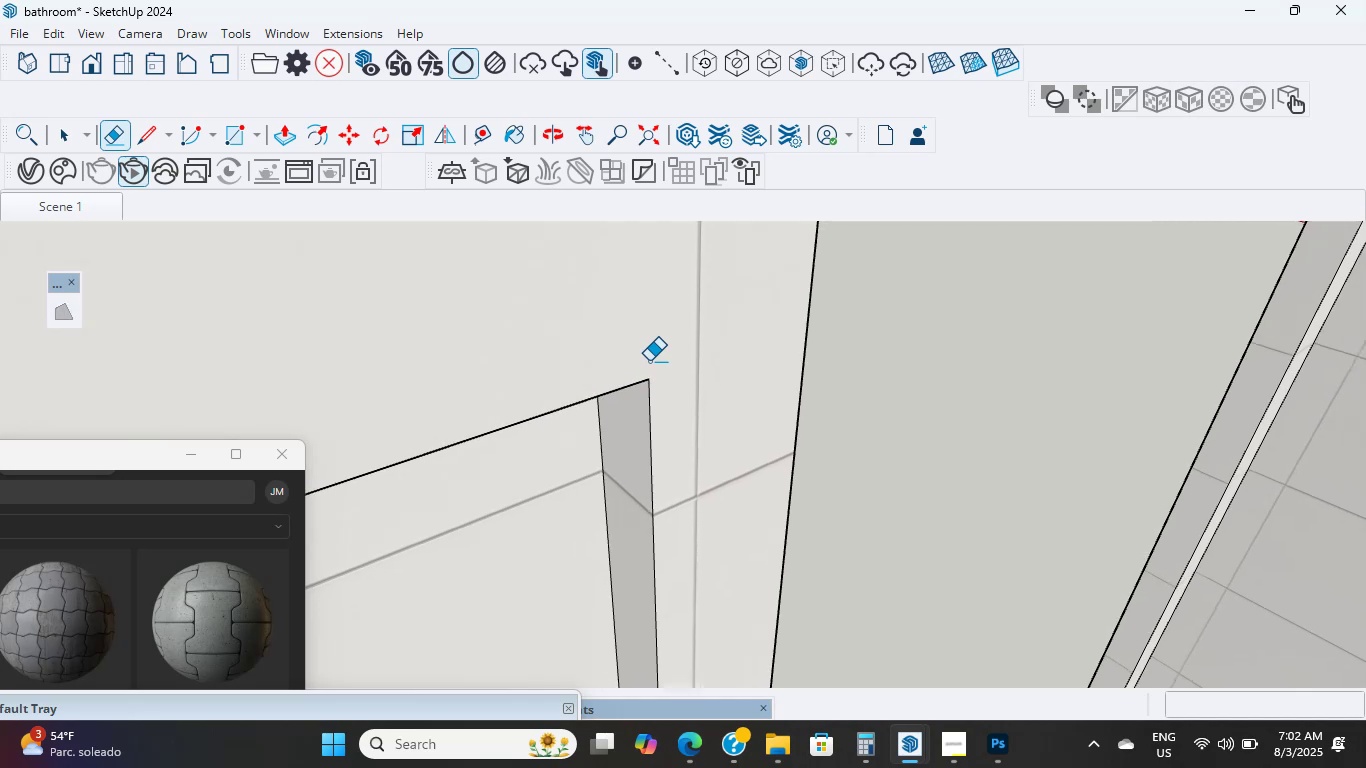 
hold_key(key=ShiftLeft, duration=0.57)
scroll: coordinate [415, 278], scroll_direction: down, amount: 3.0
 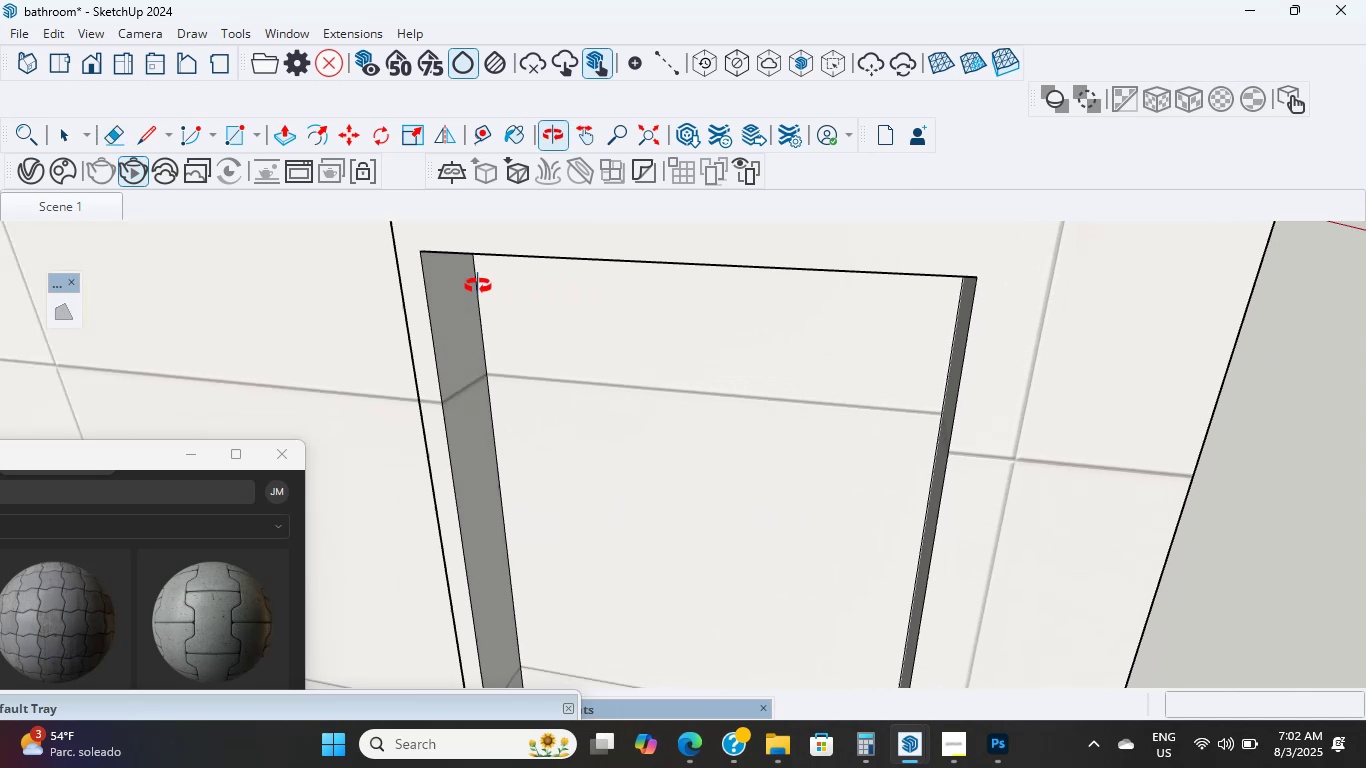 
scroll: coordinate [391, 257], scroll_direction: up, amount: 13.0
 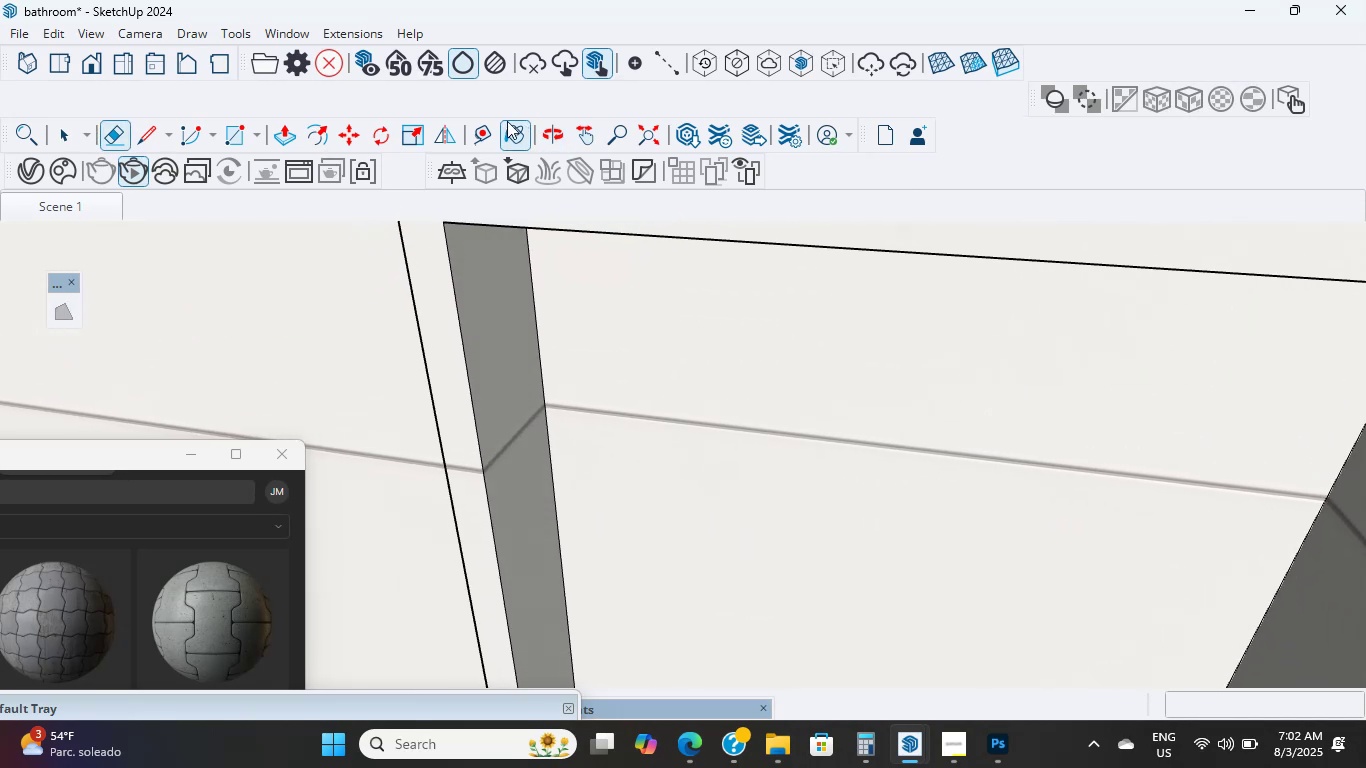 
left_click([478, 121])
 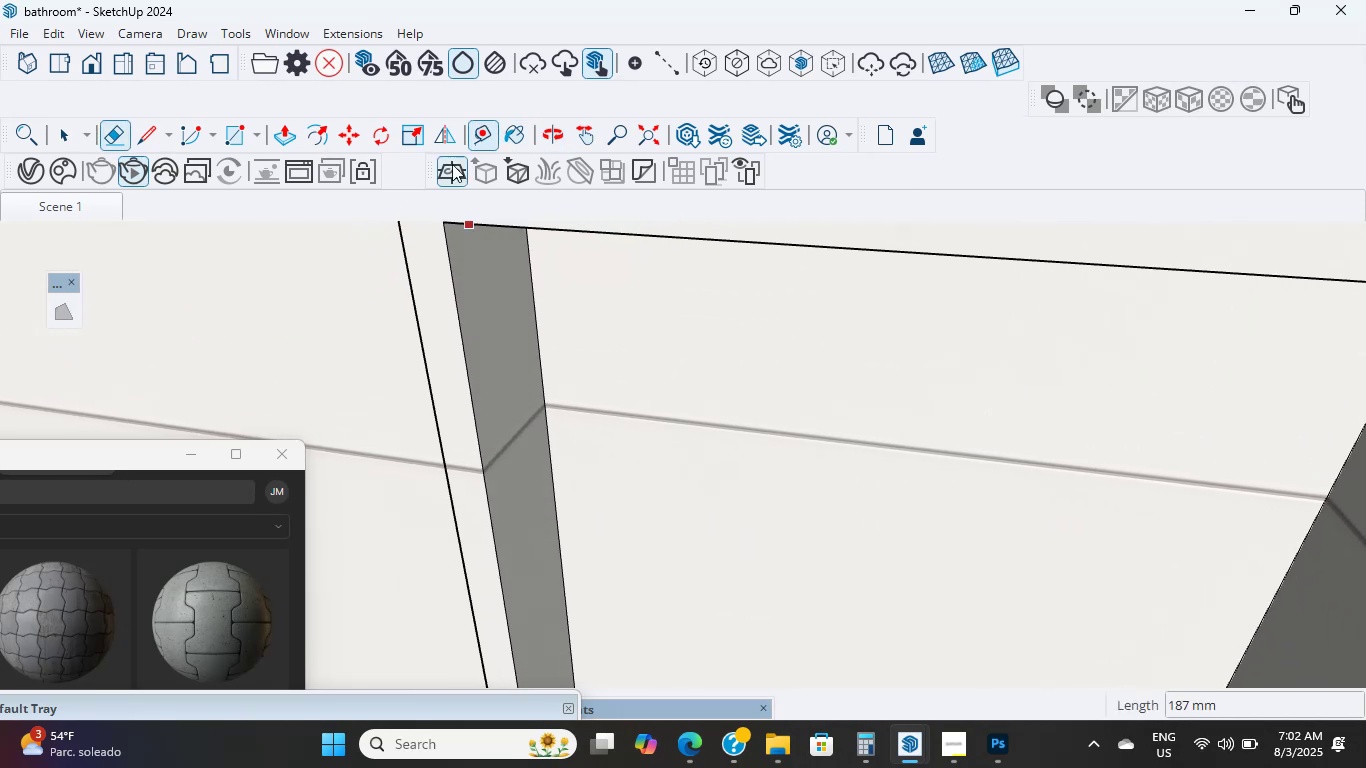 
scroll: coordinate [401, 255], scroll_direction: up, amount: 2.0
 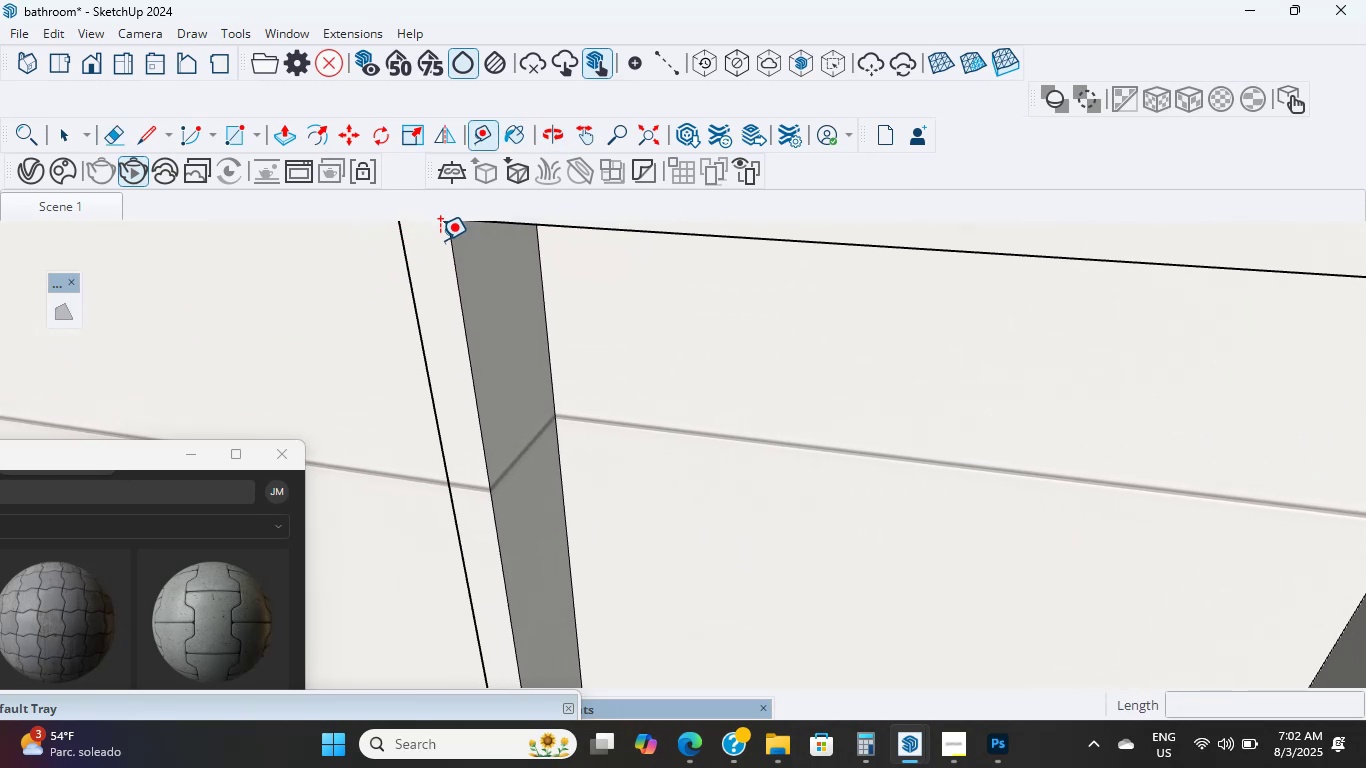 
scroll: coordinate [427, 302], scroll_direction: down, amount: 4.0
 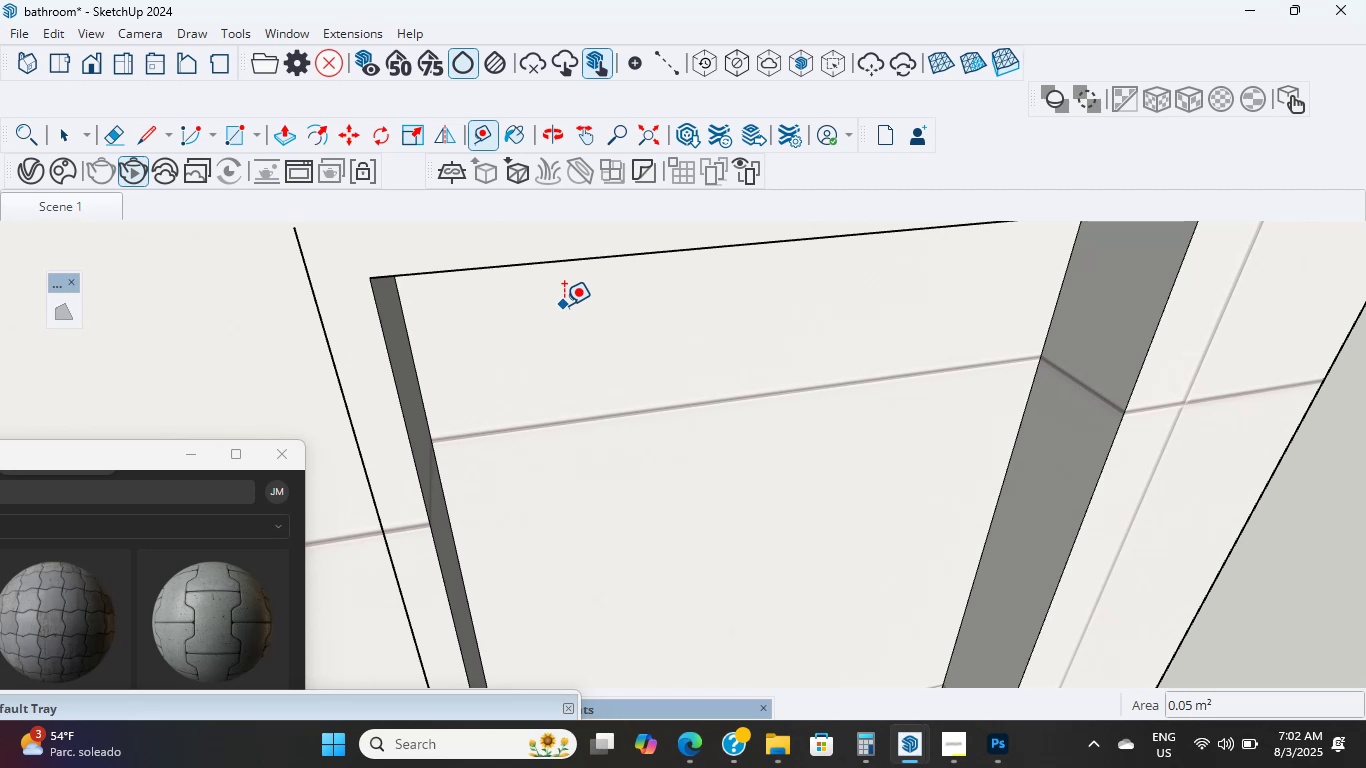 
mouse_move([534, 335])
 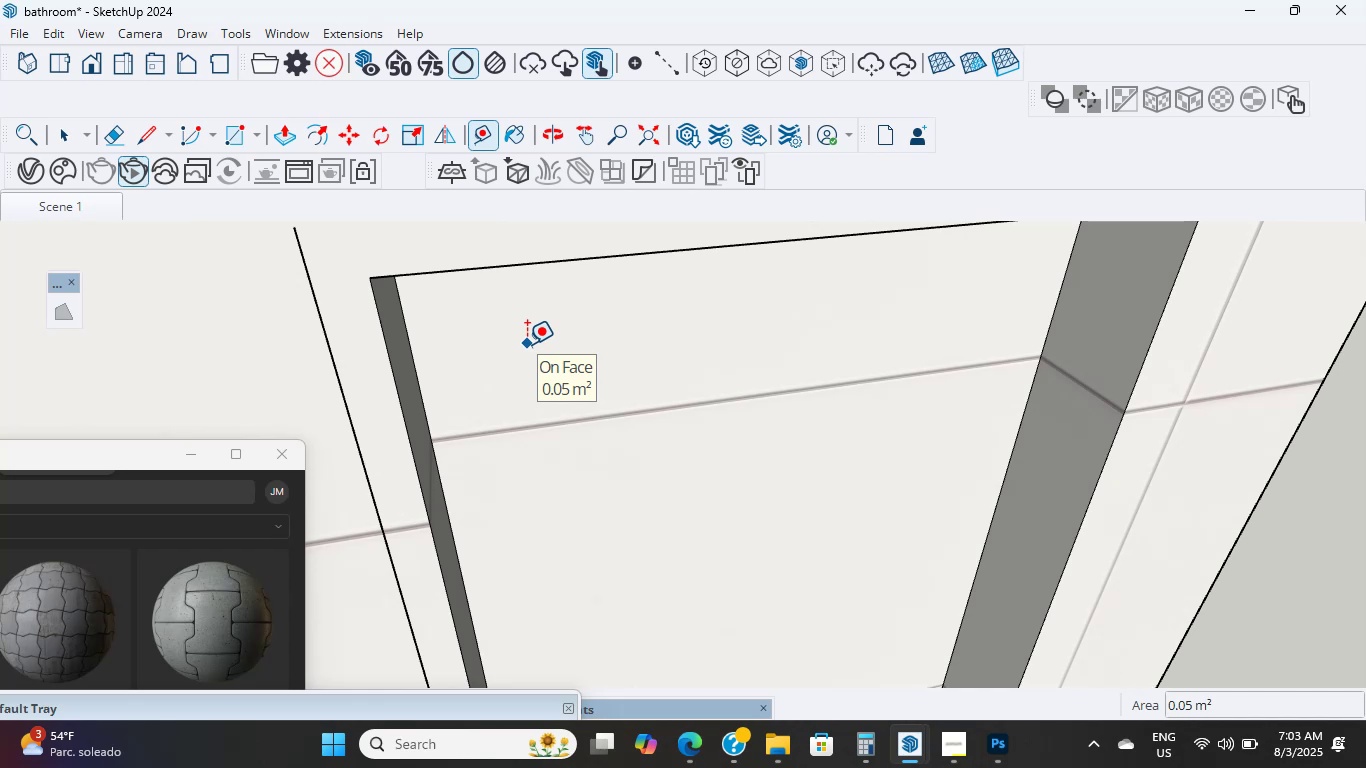 
wait(10.42)
 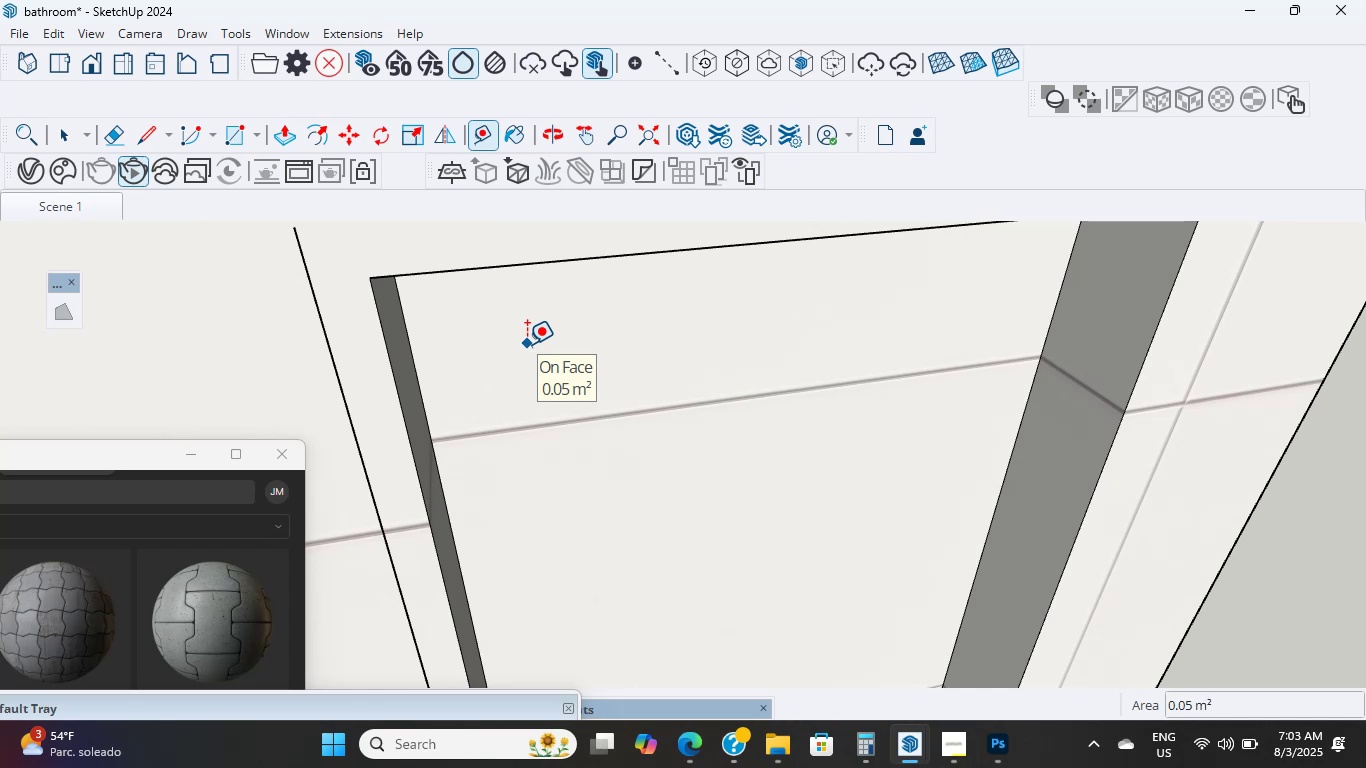 
scroll: coordinate [518, 348], scroll_direction: down, amount: 1.0
 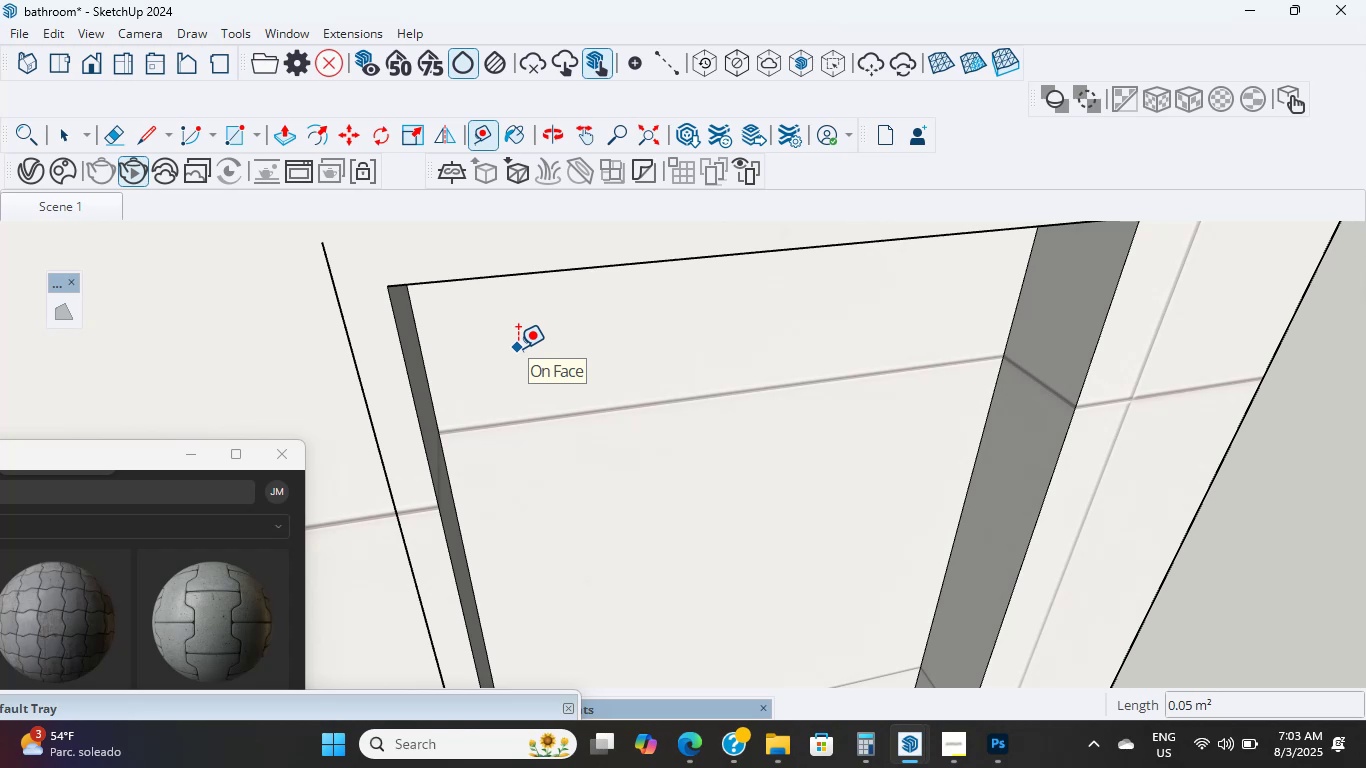 
wait(5.17)
 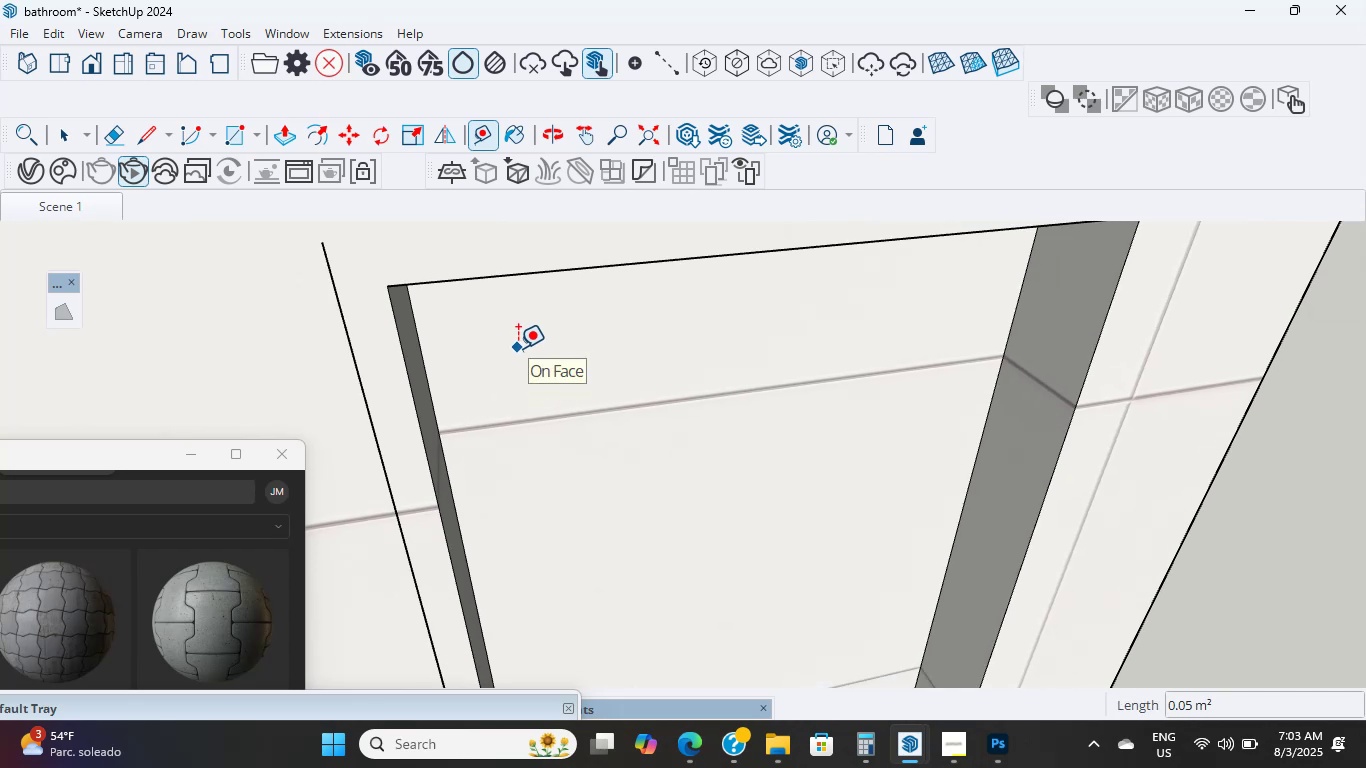 
scroll: coordinate [518, 348], scroll_direction: down, amount: 1.0
 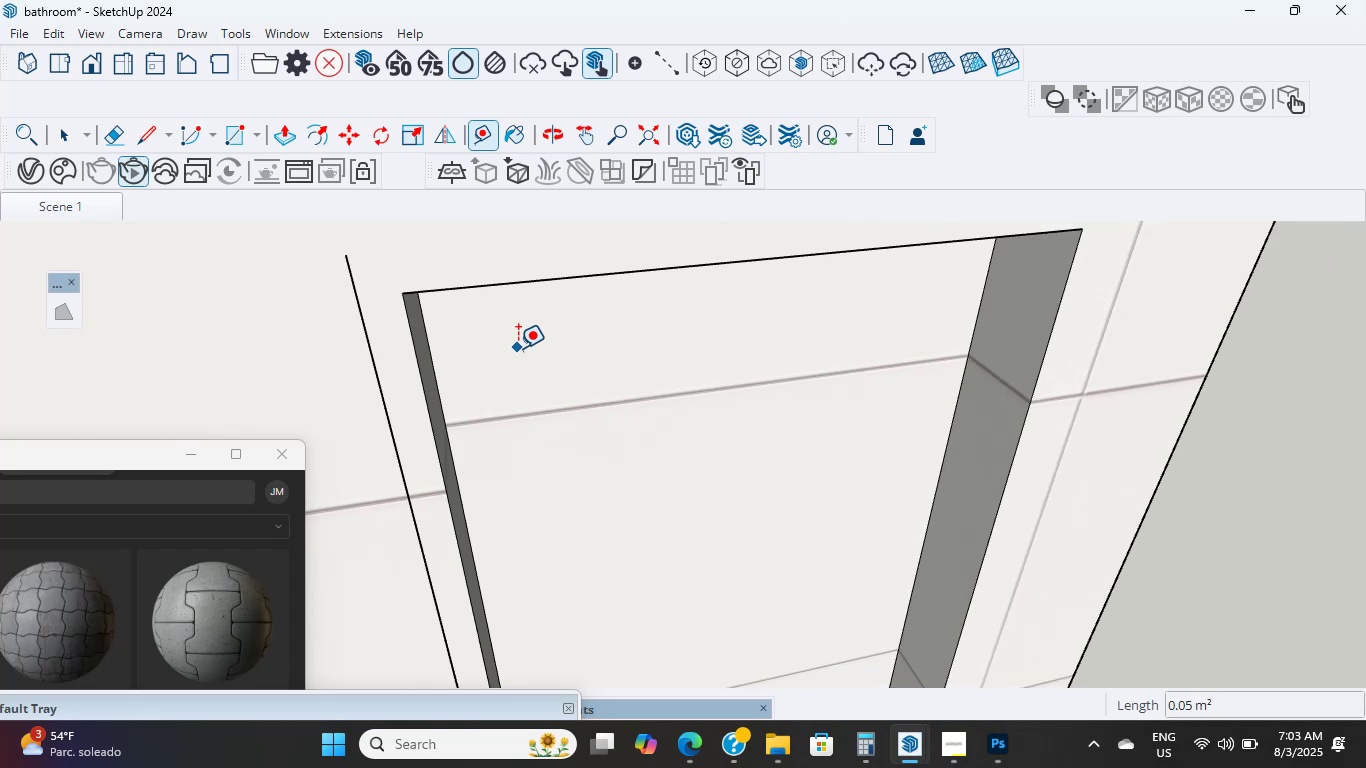 
scroll: coordinate [518, 348], scroll_direction: up, amount: 1.0
 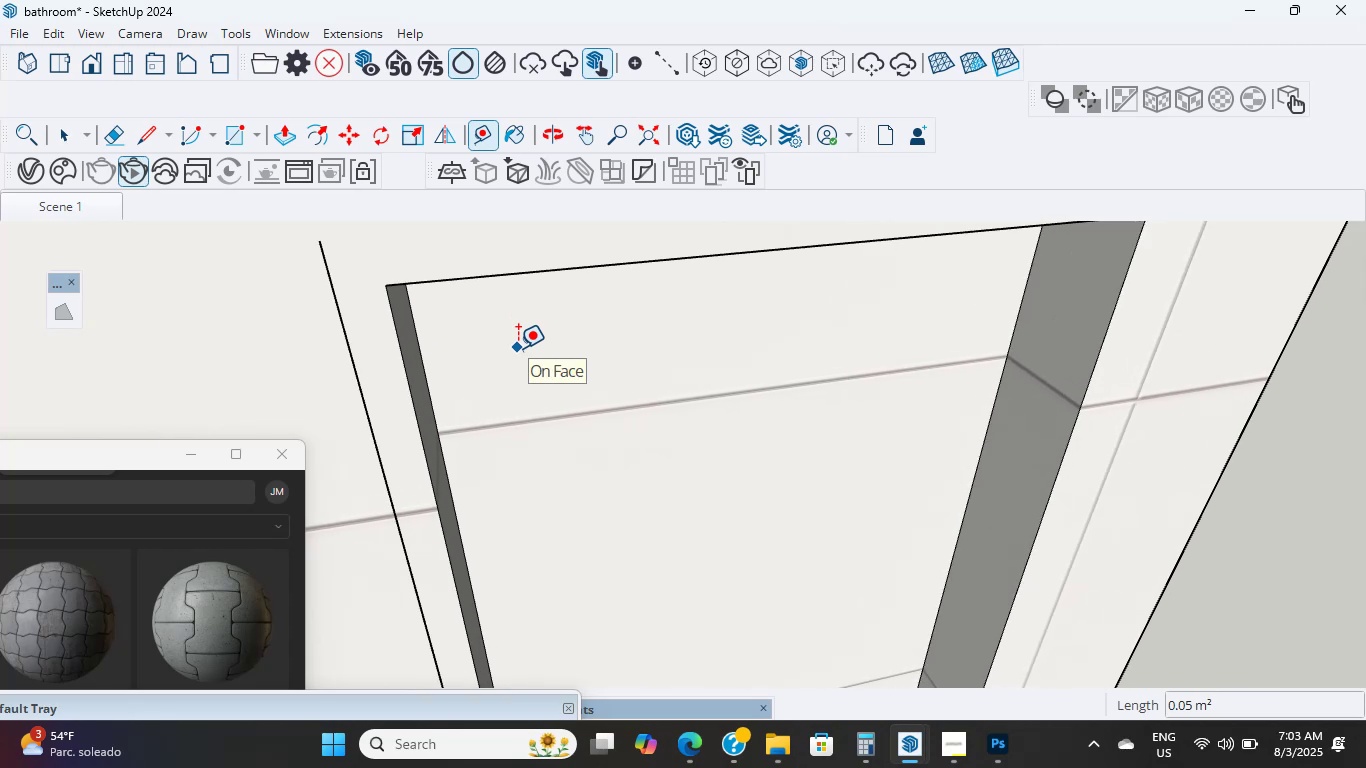 
wait(5.32)
 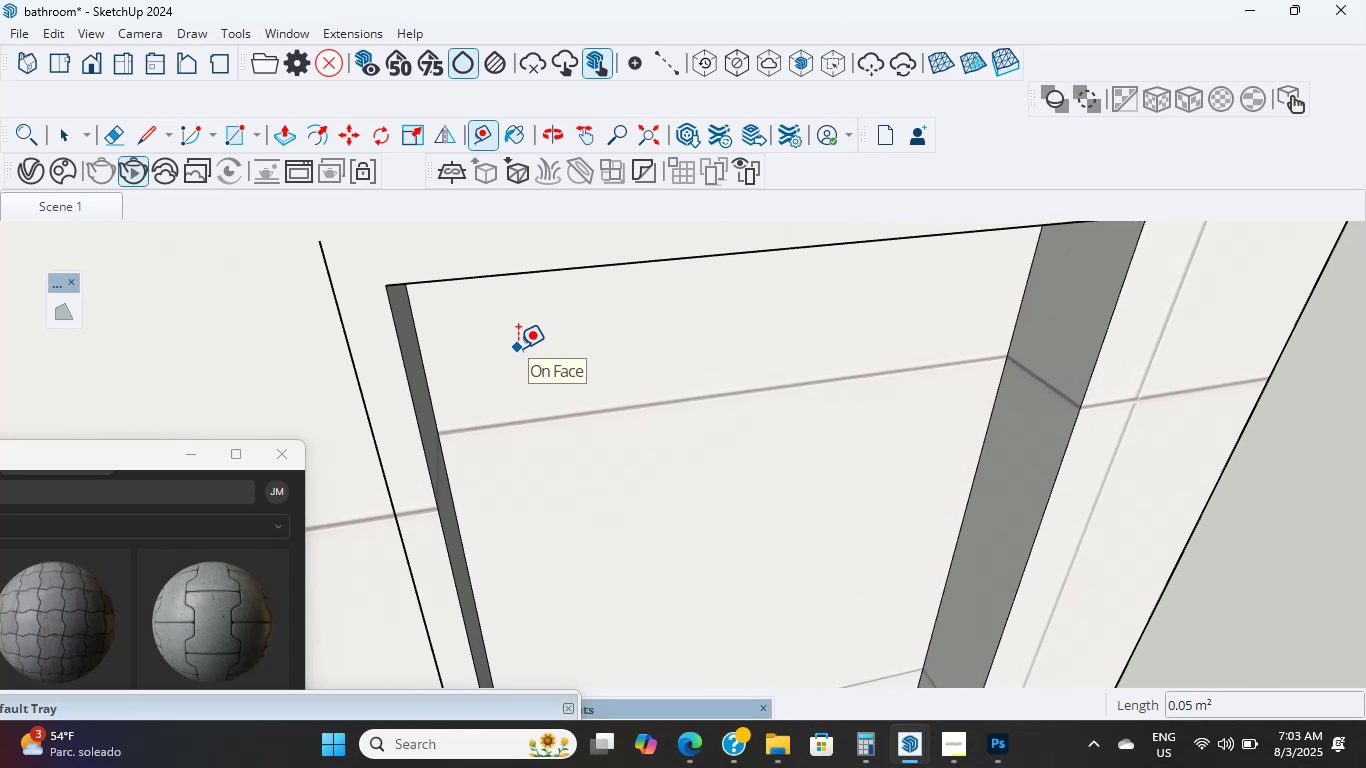 
scroll: coordinate [518, 348], scroll_direction: down, amount: 1.0
 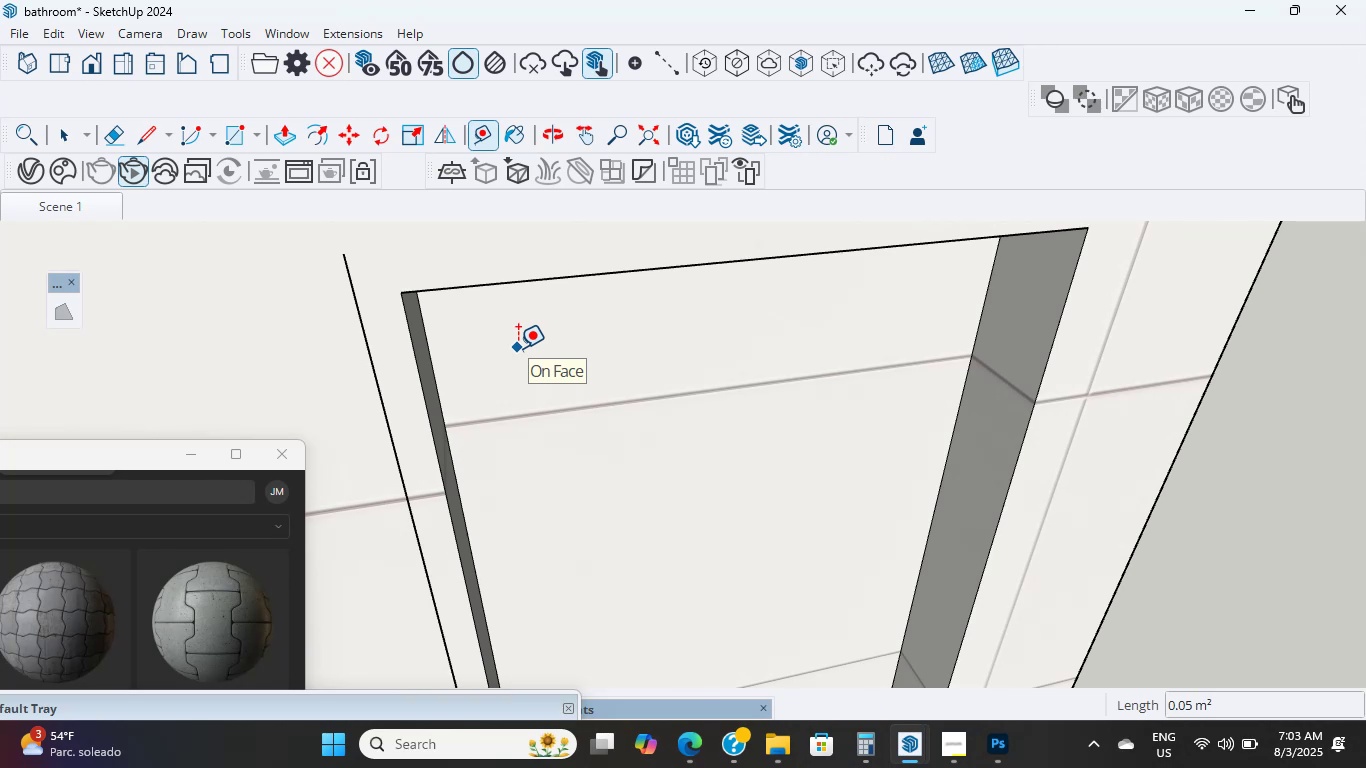 
wait(9.35)
 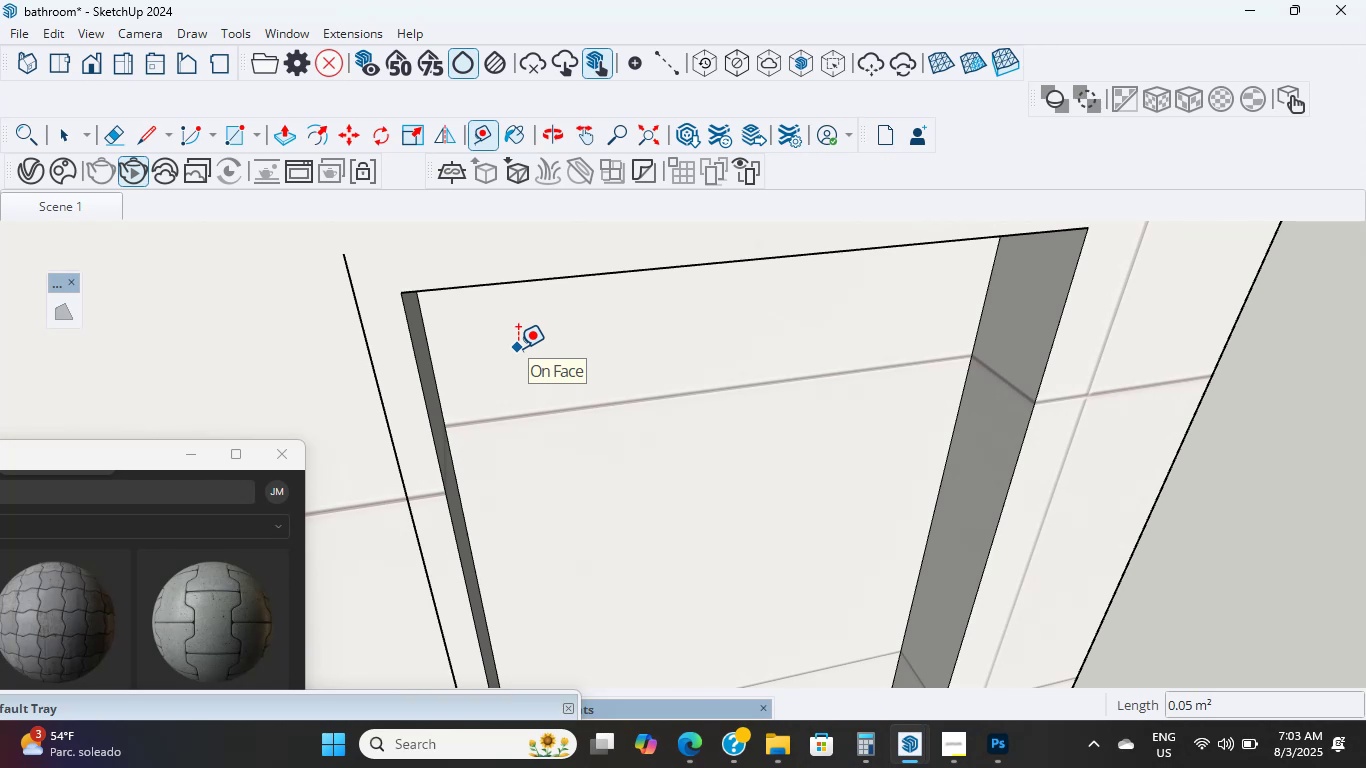 
scroll: coordinate [518, 348], scroll_direction: down, amount: 2.0
 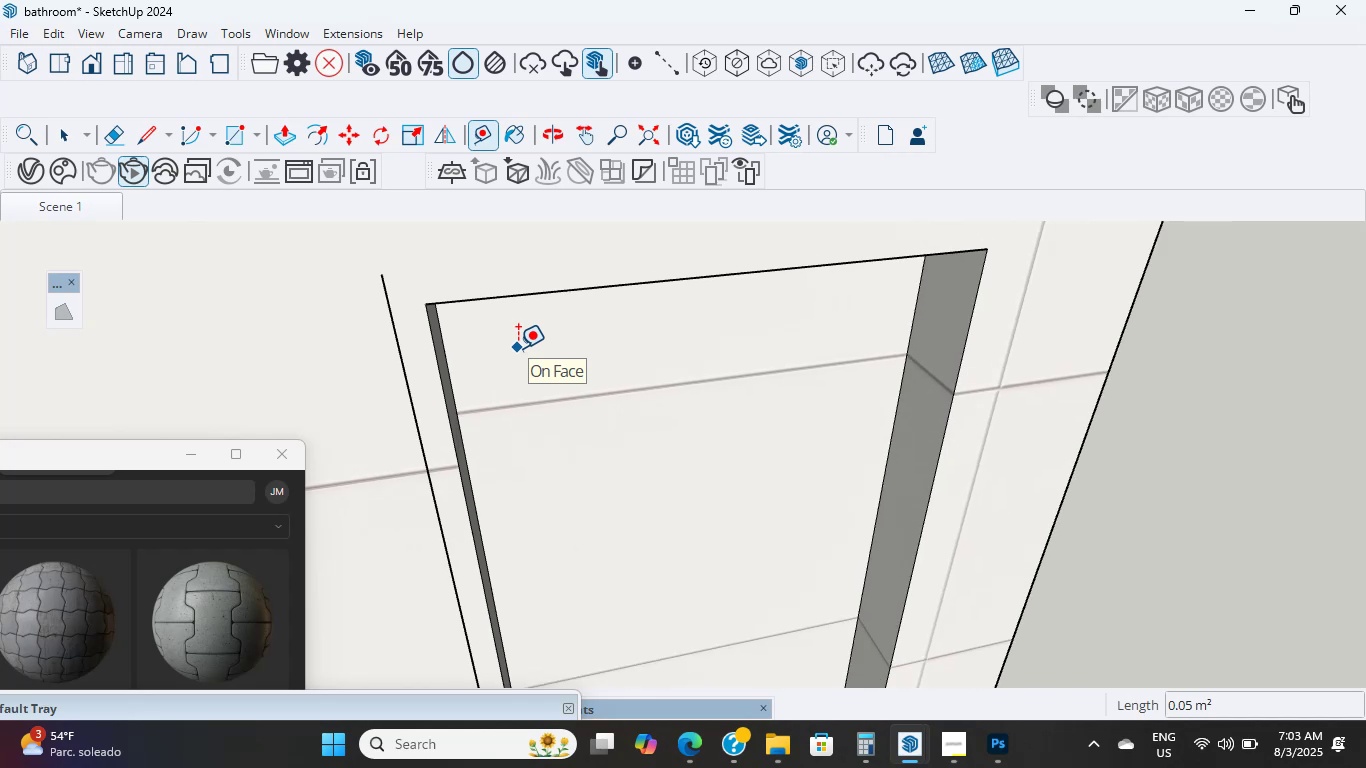 
scroll: coordinate [518, 348], scroll_direction: up, amount: 1.0
 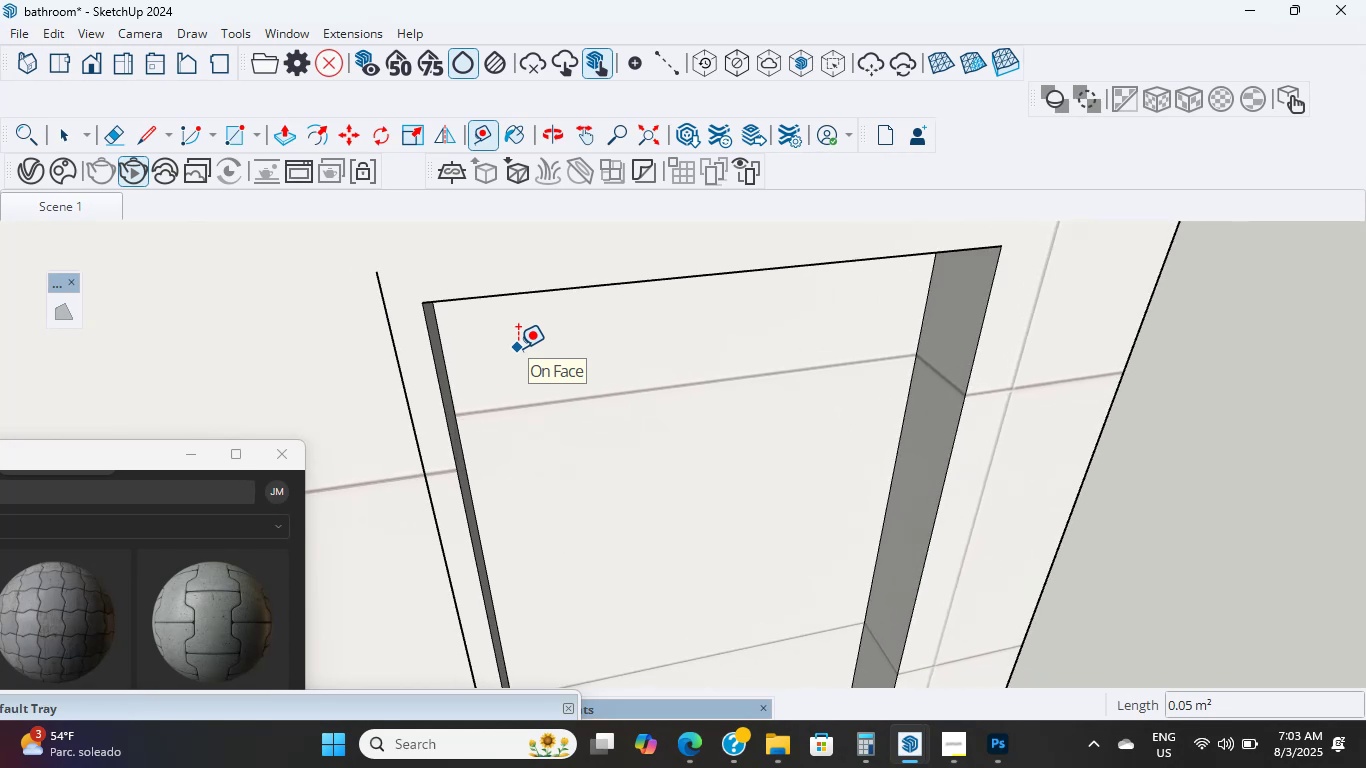 
scroll: coordinate [513, 357], scroll_direction: down, amount: 8.0
 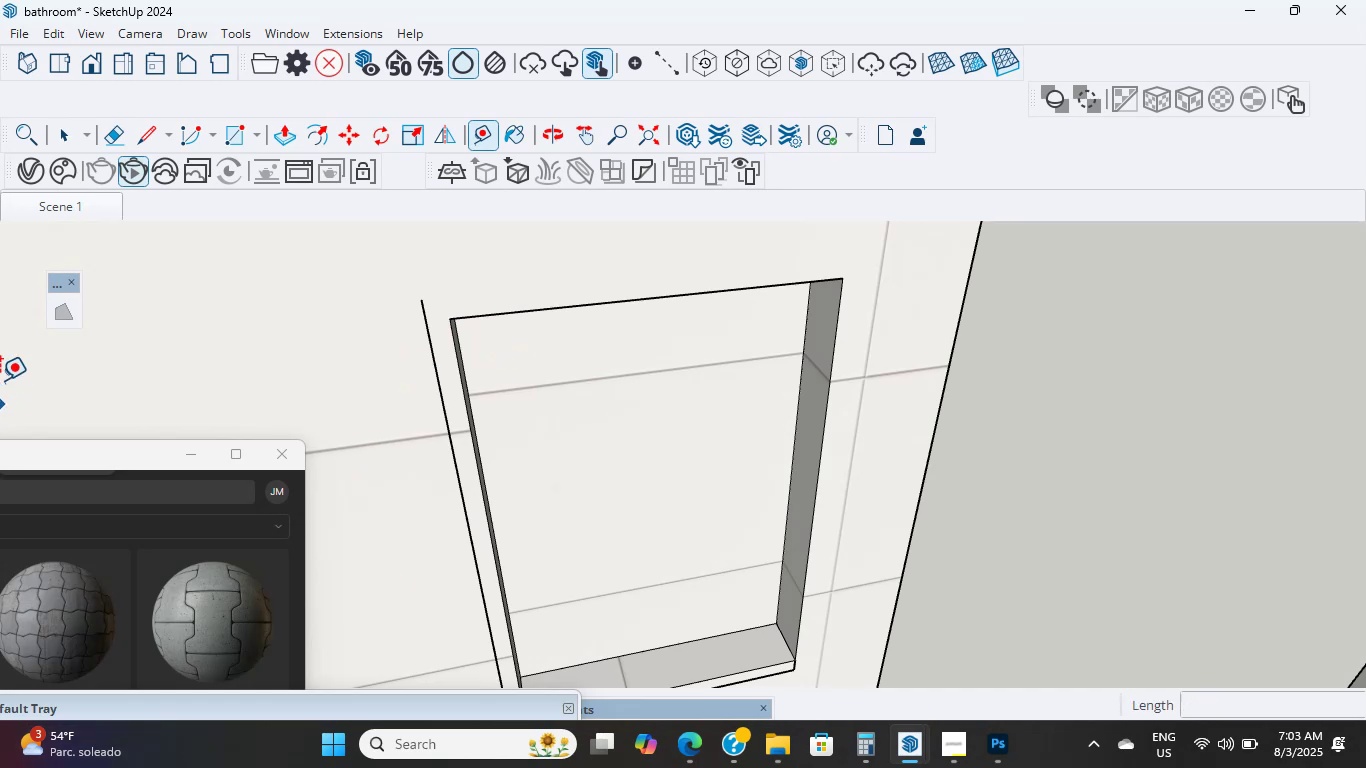 
wait(6.8)
 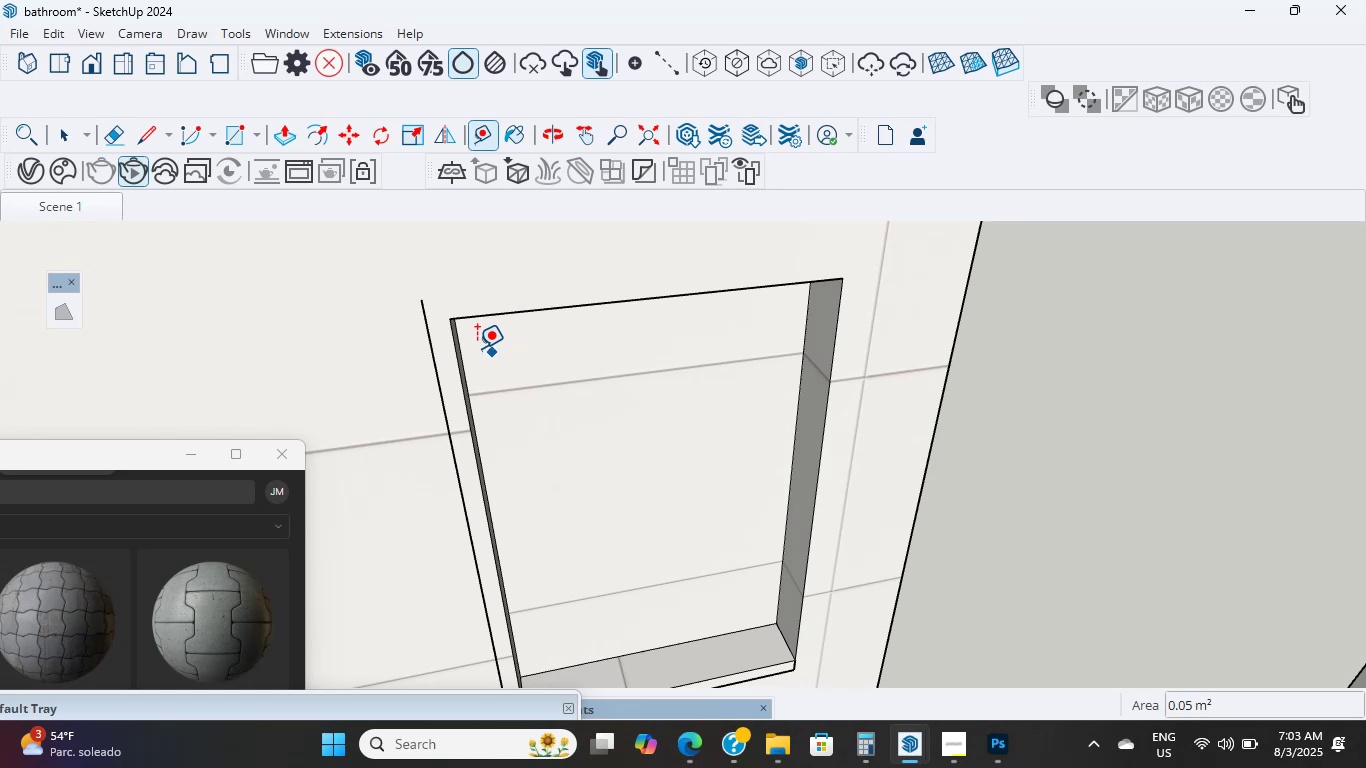 
scroll: coordinate [428, 314], scroll_direction: up, amount: 10.0
 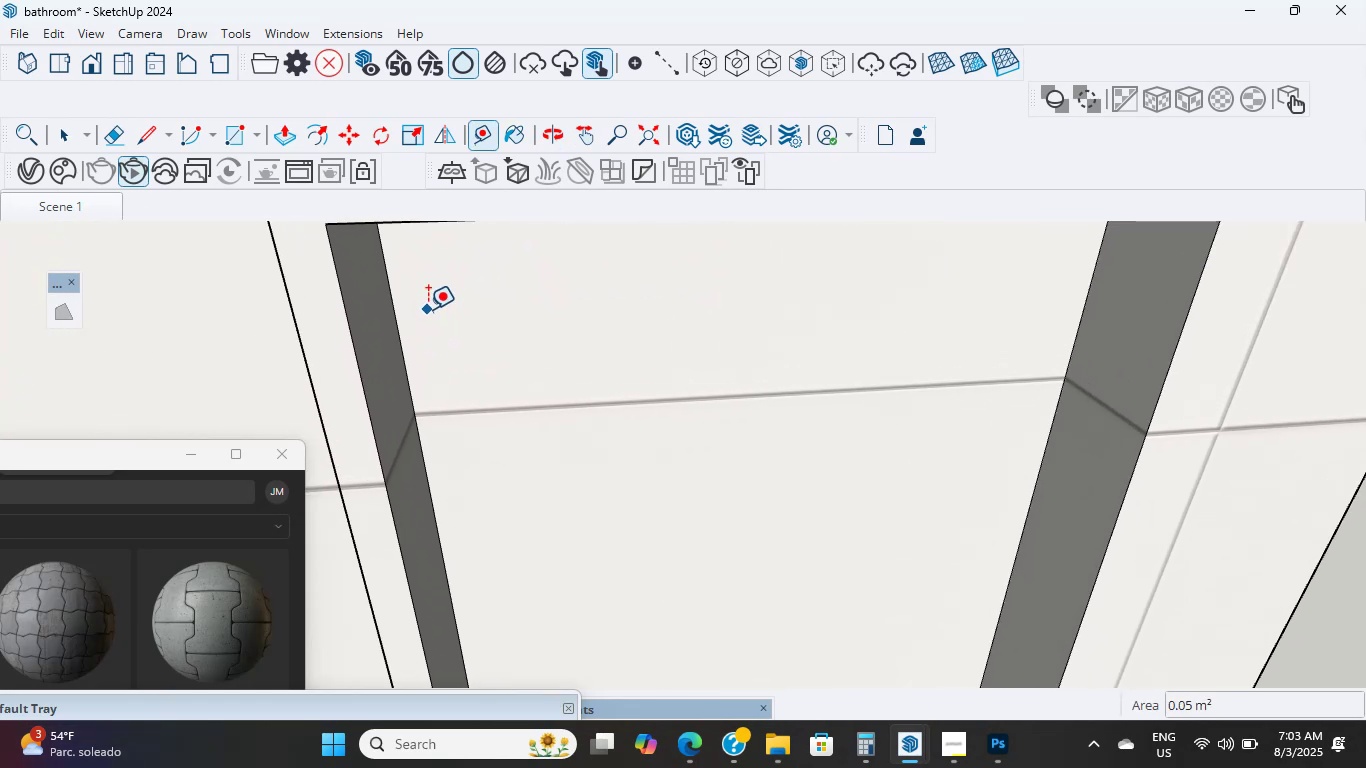 
scroll: coordinate [428, 308], scroll_direction: down, amount: 4.0
 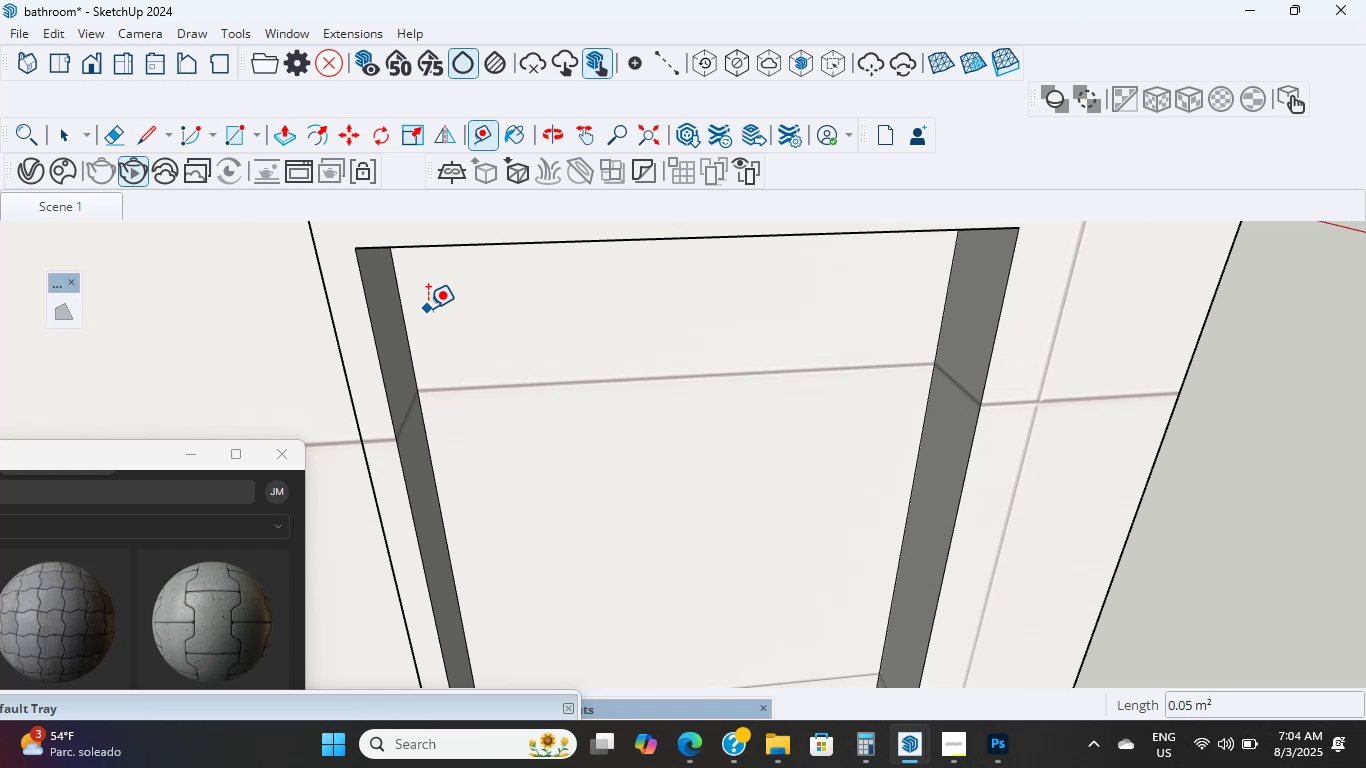 
wait(15.78)
 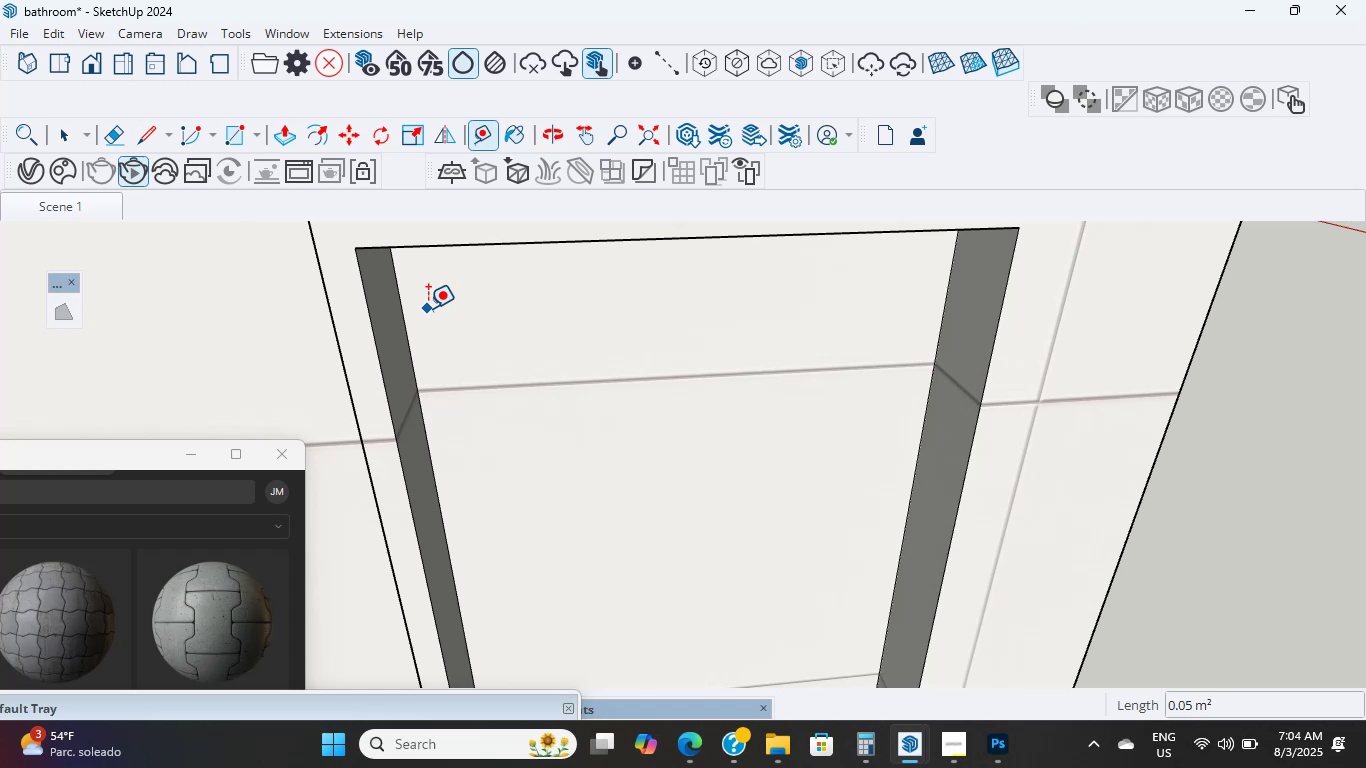 
scroll: coordinate [467, 274], scroll_direction: up, amount: 1.0
 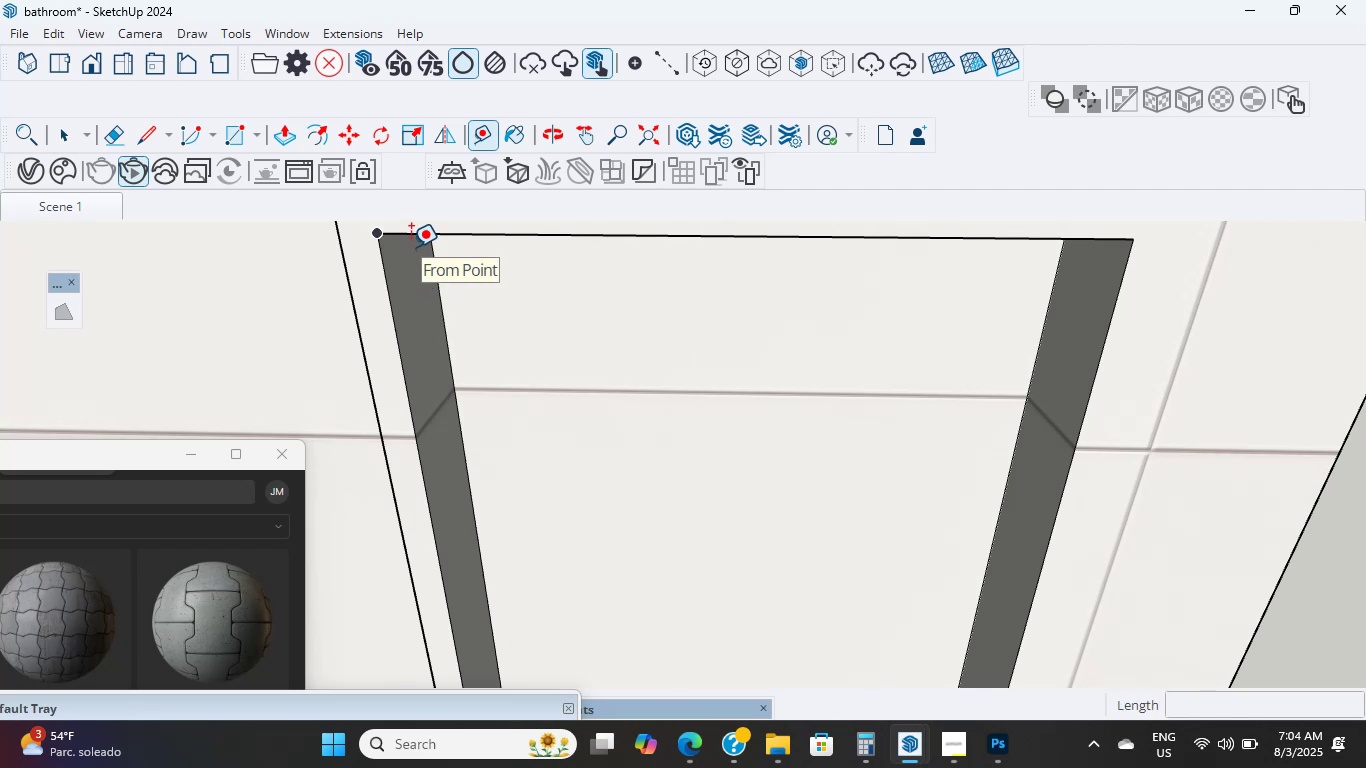 
wait(17.31)
 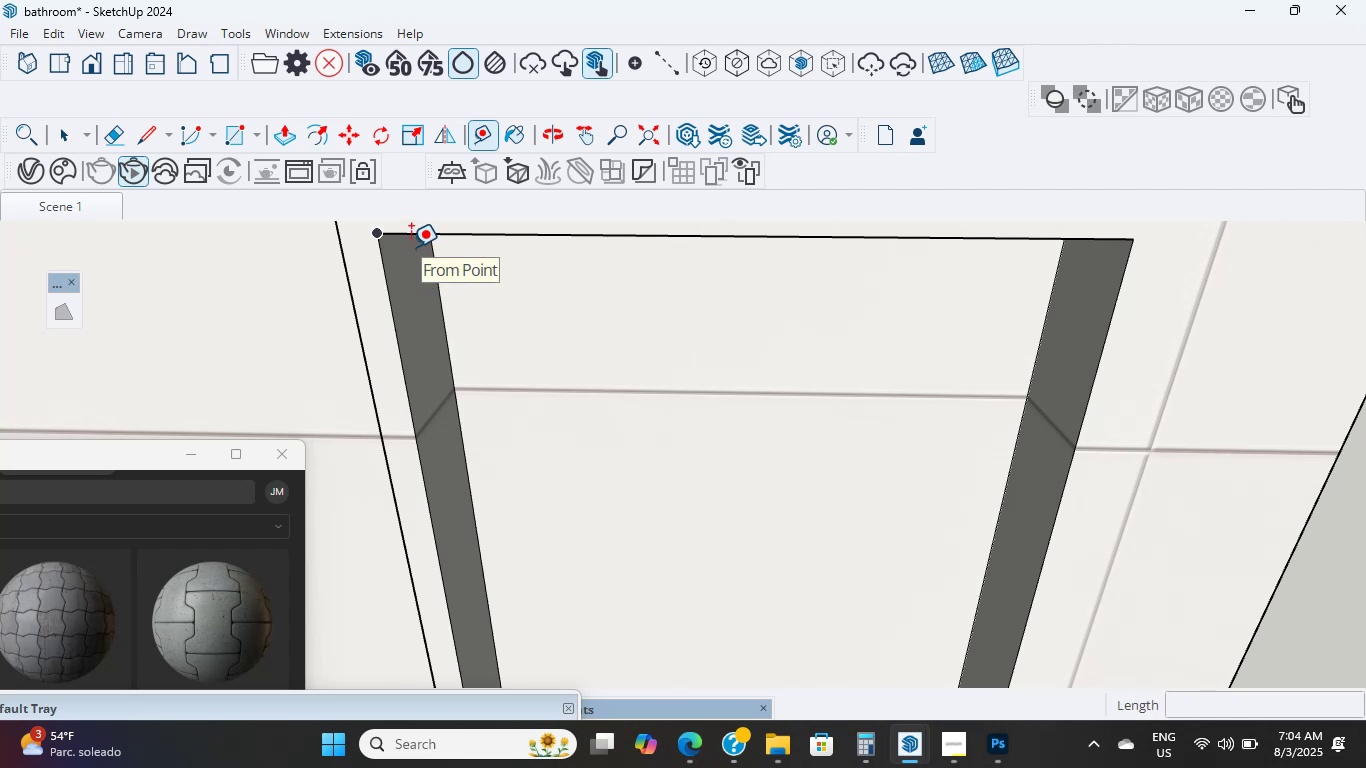 
scroll: coordinate [411, 247], scroll_direction: up, amount: 2.0
 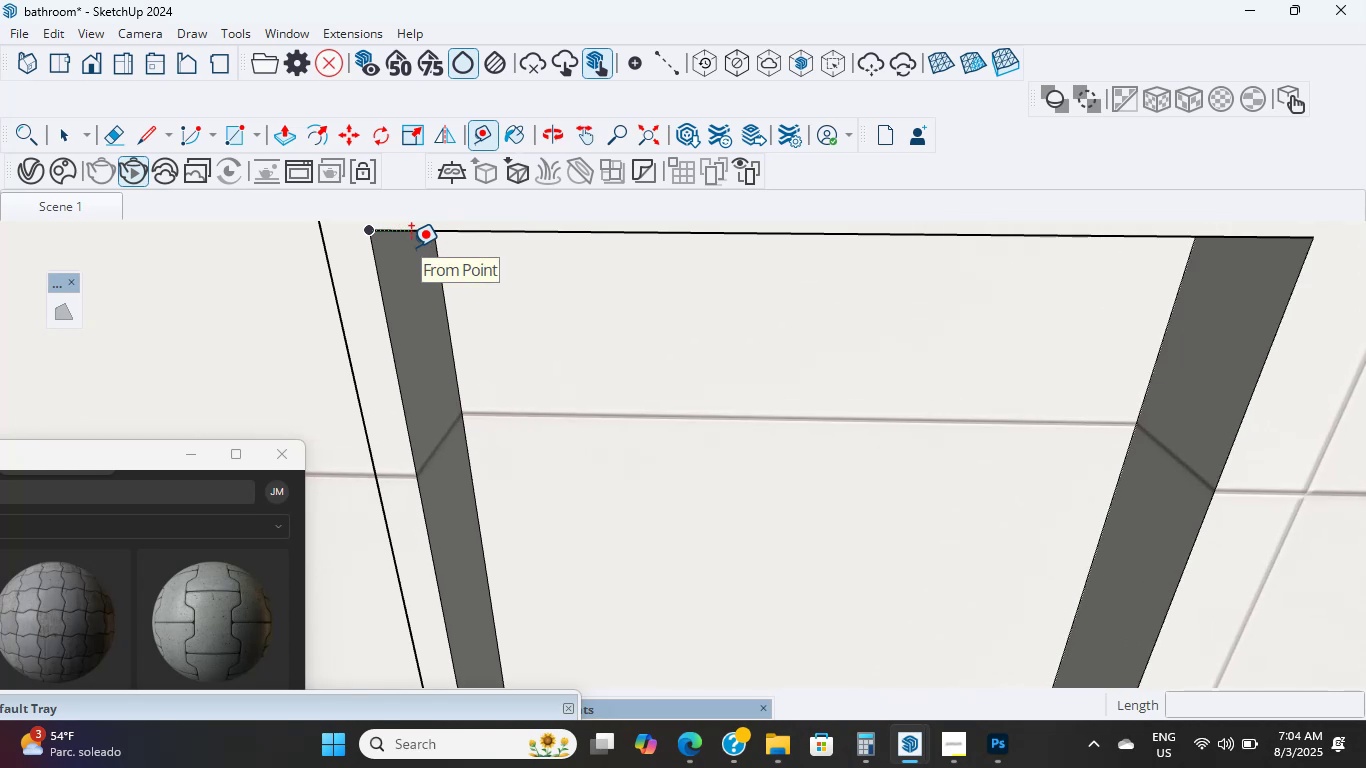 
wait(5.7)
 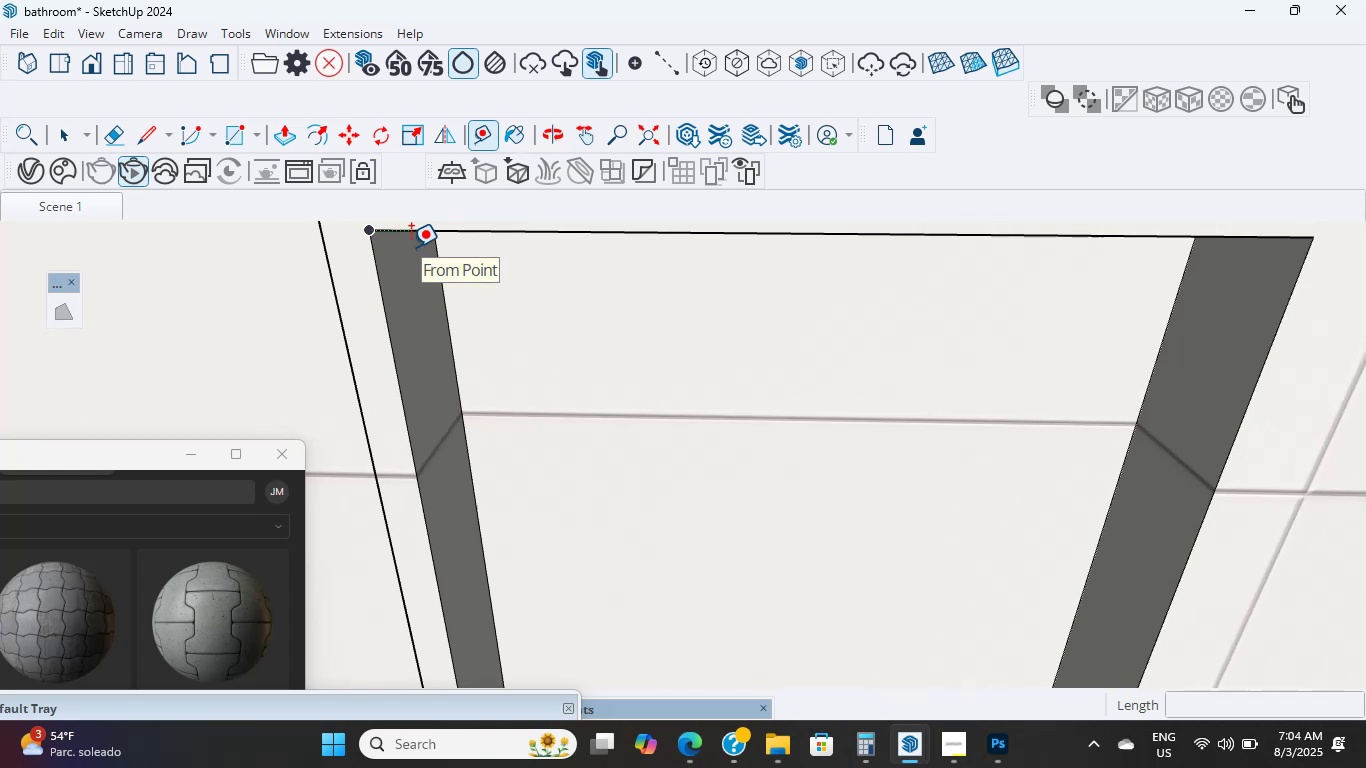 
scroll: coordinate [408, 263], scroll_direction: down, amount: 2.0
 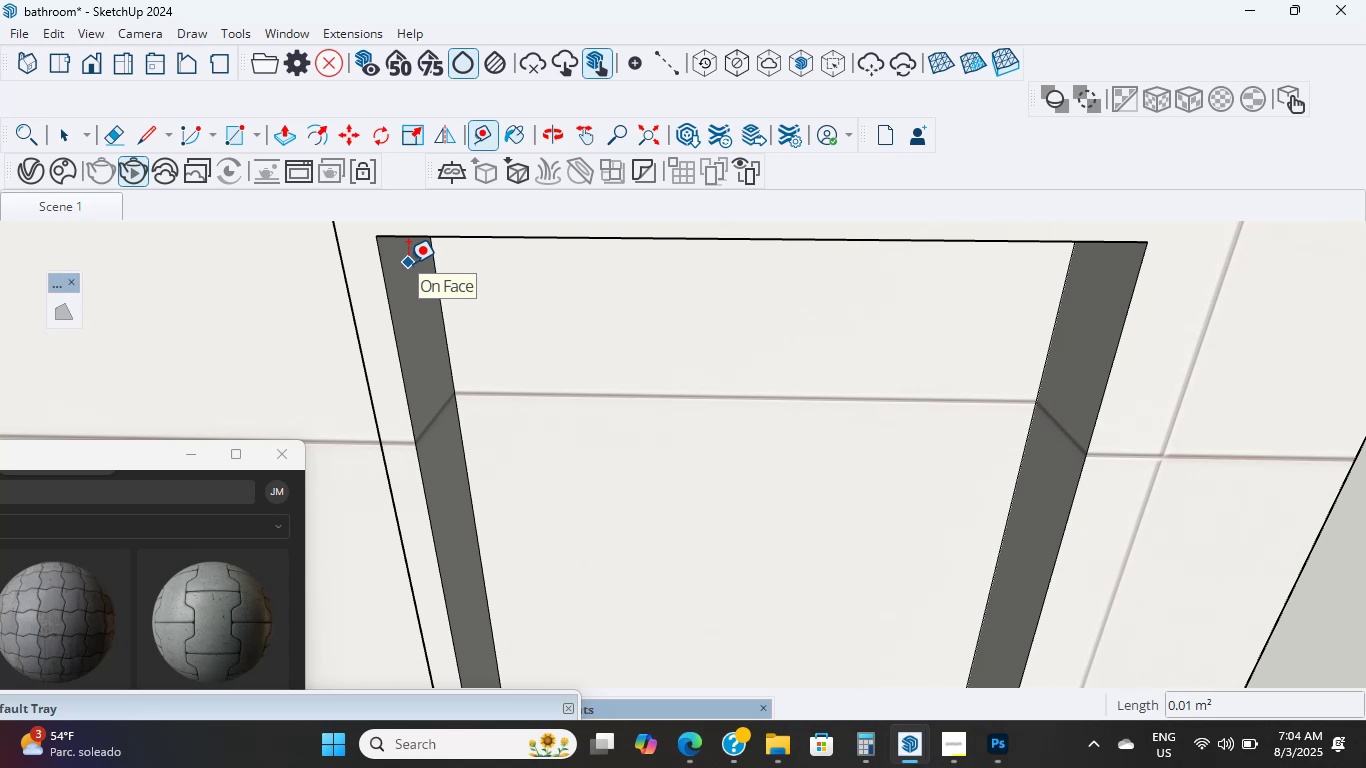 
wait(8.83)
 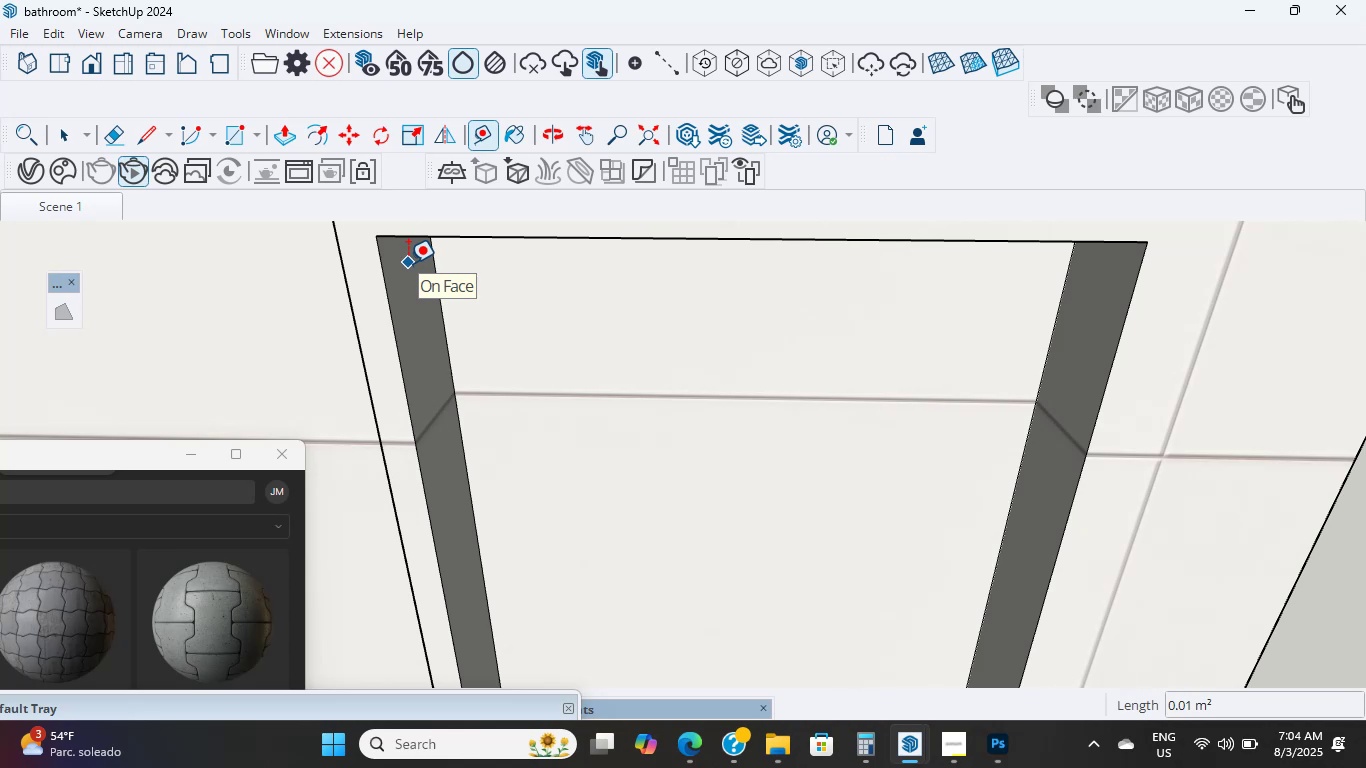 
scroll: coordinate [406, 260], scroll_direction: down, amount: 1.0
 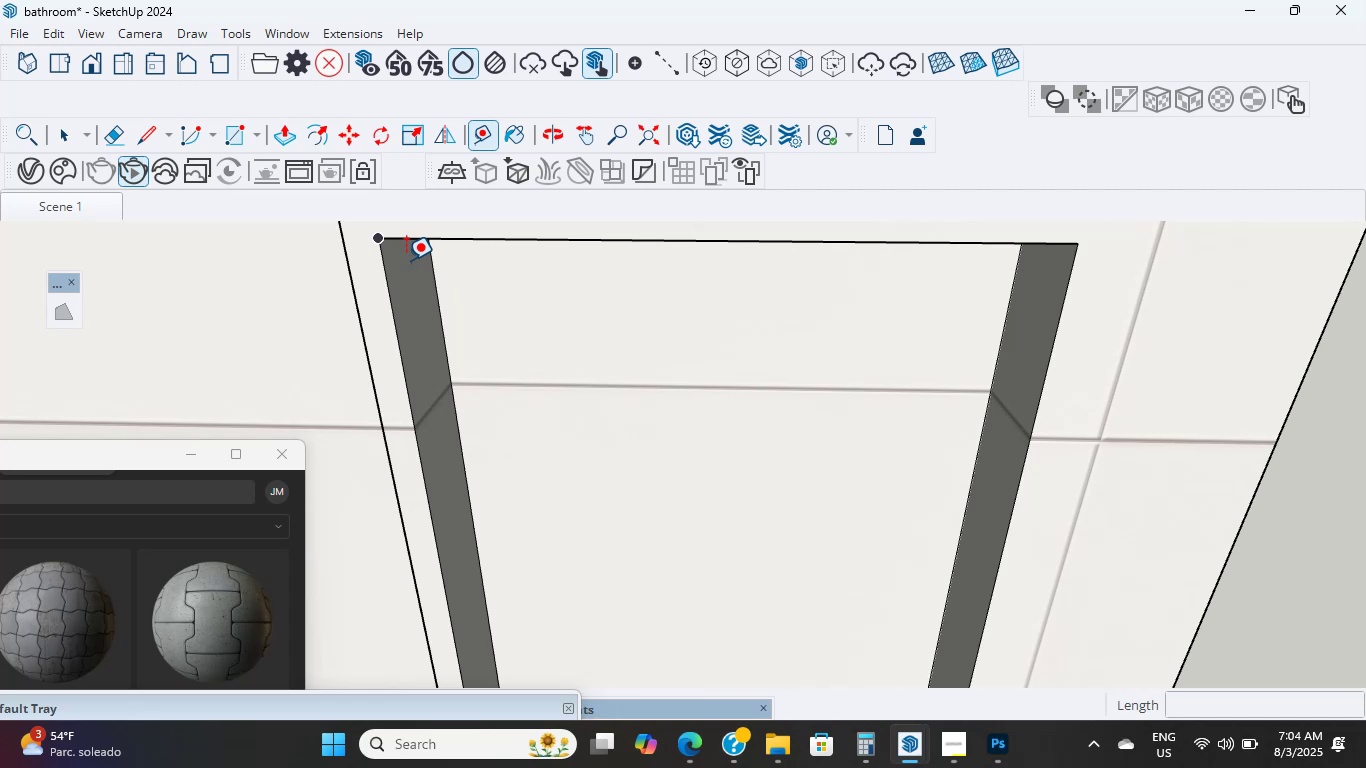 
wait(11.07)
 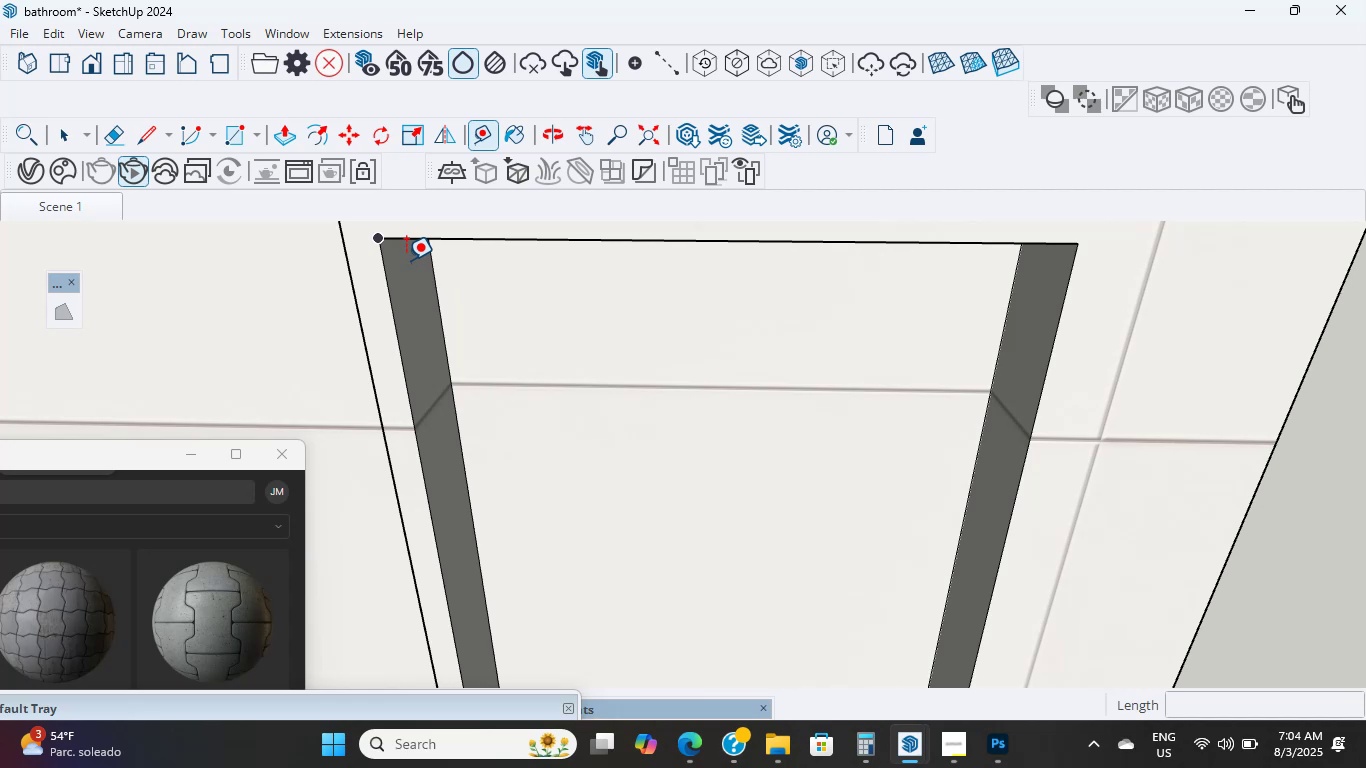 
scroll: coordinate [406, 260], scroll_direction: down, amount: 1.0
 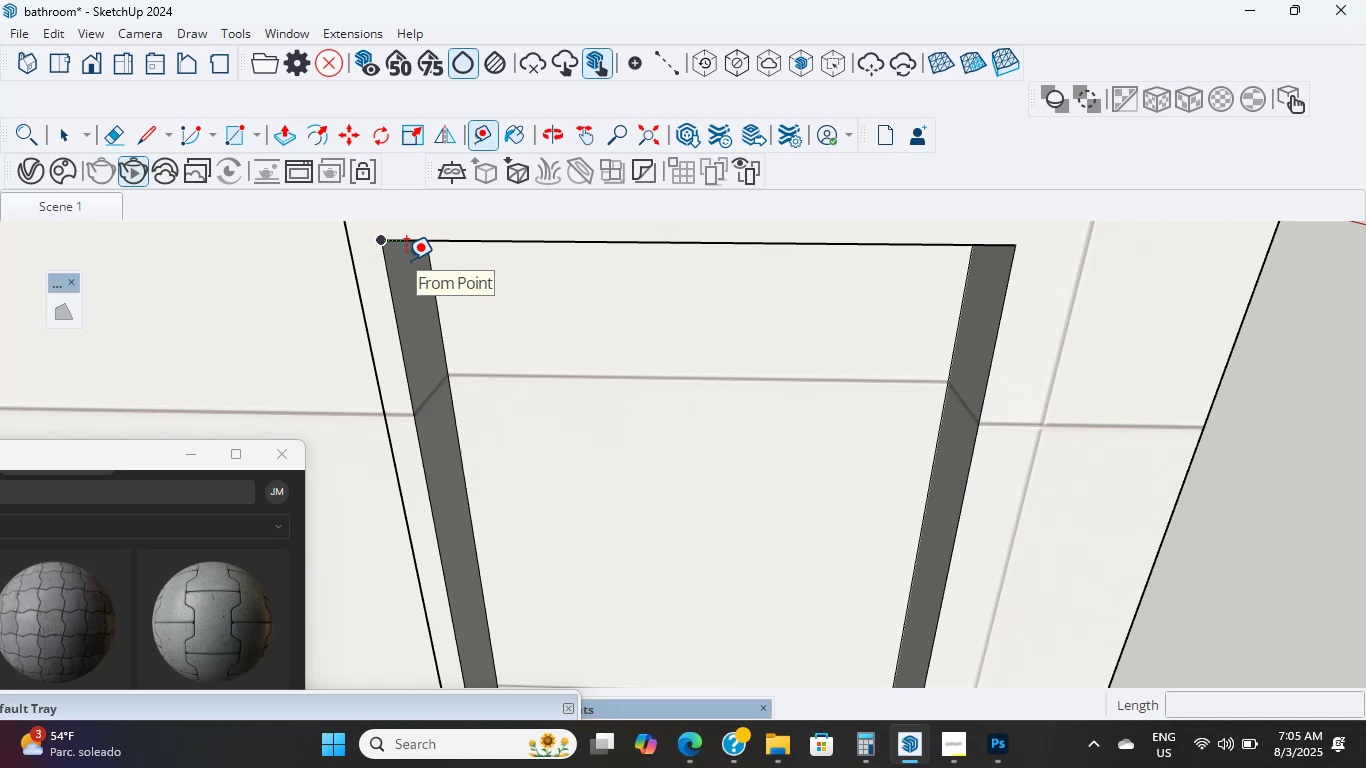 
scroll: coordinate [406, 260], scroll_direction: up, amount: 1.0
 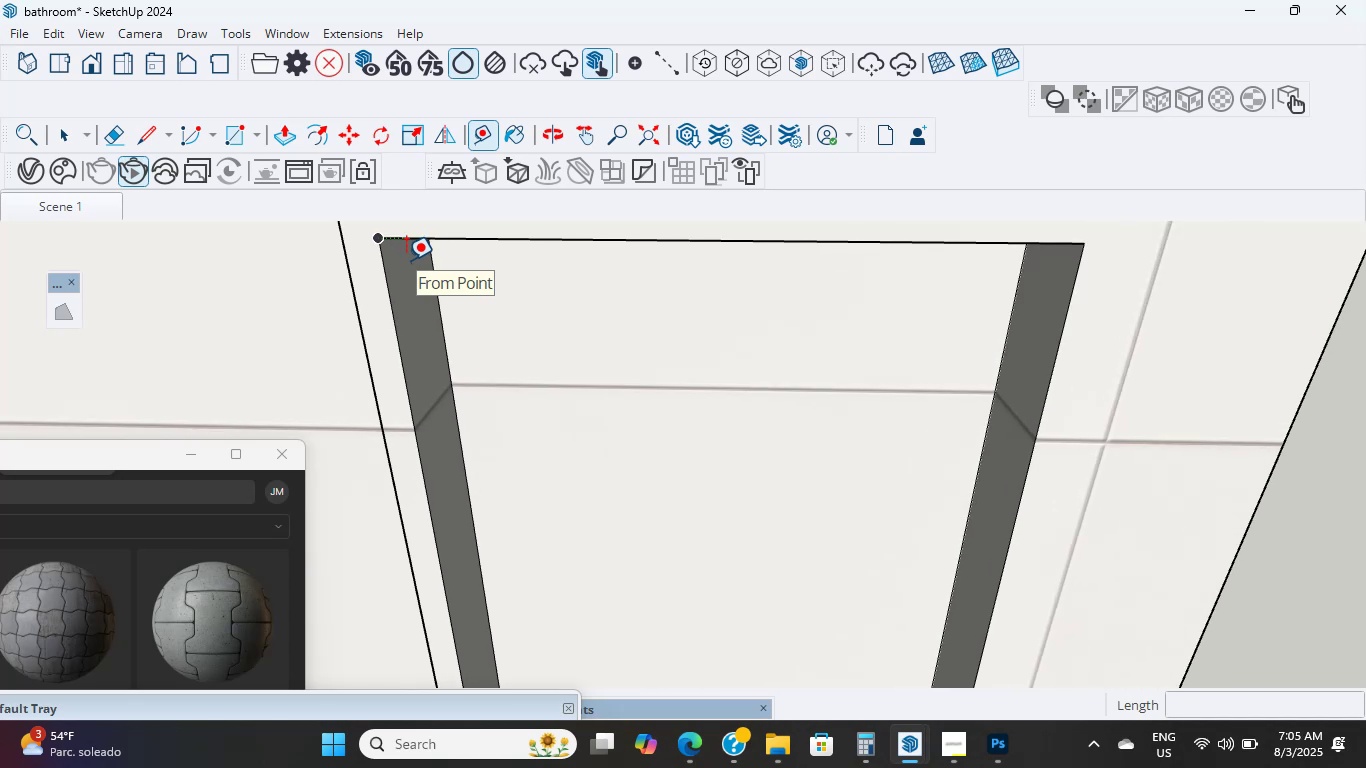 
scroll: coordinate [406, 260], scroll_direction: down, amount: 3.0
 